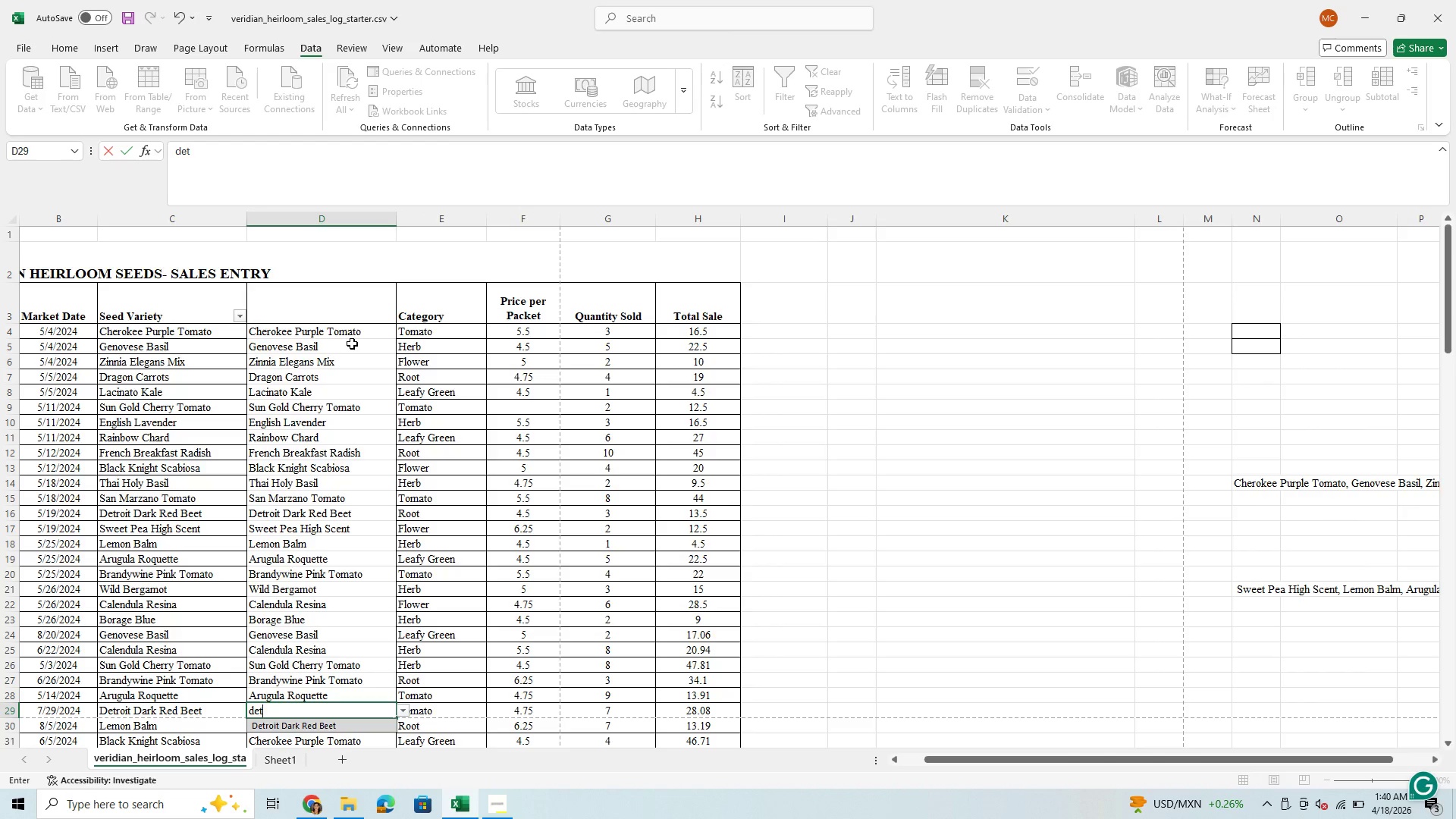 
key(Enter)
 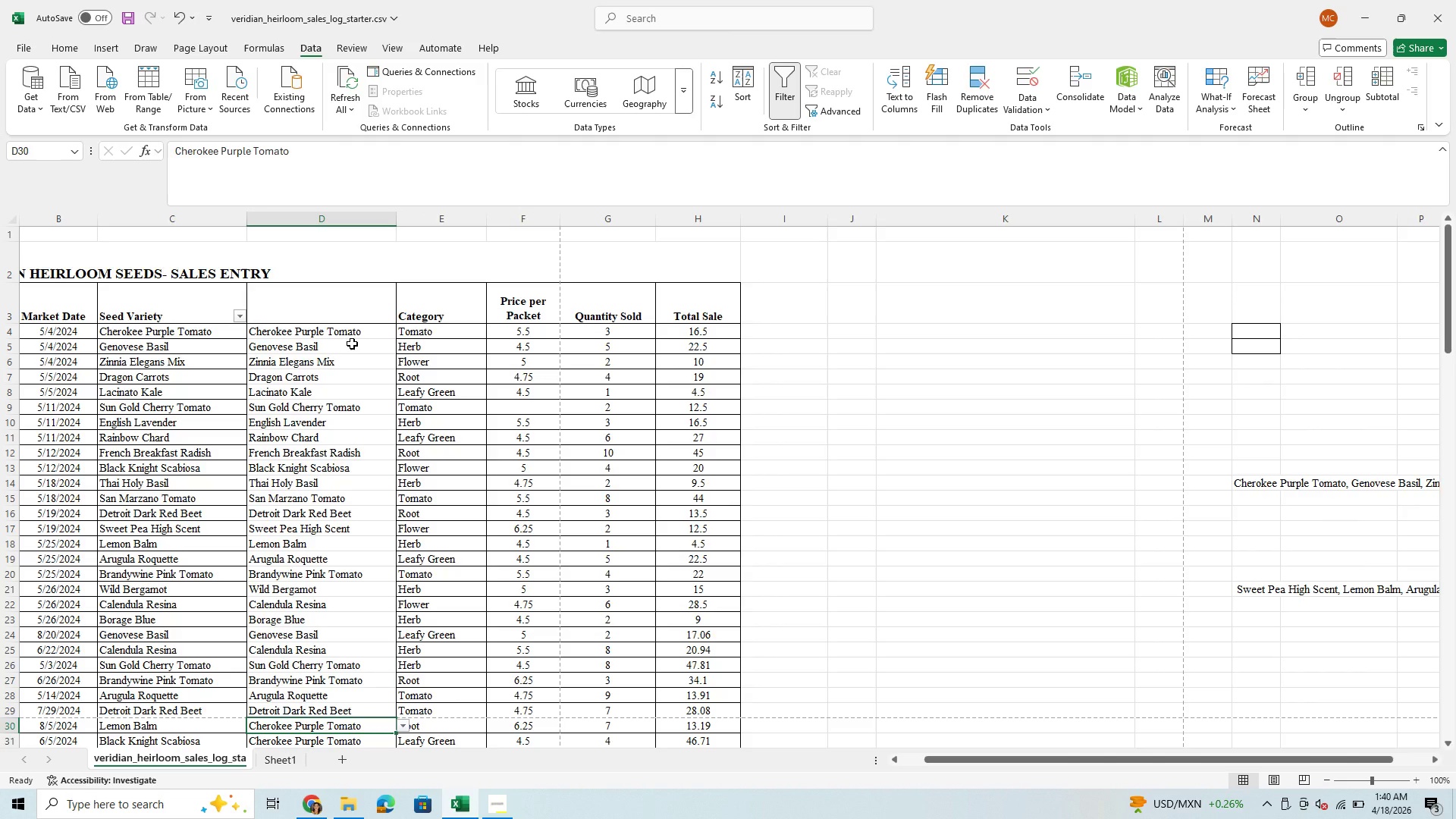 
type(le)
 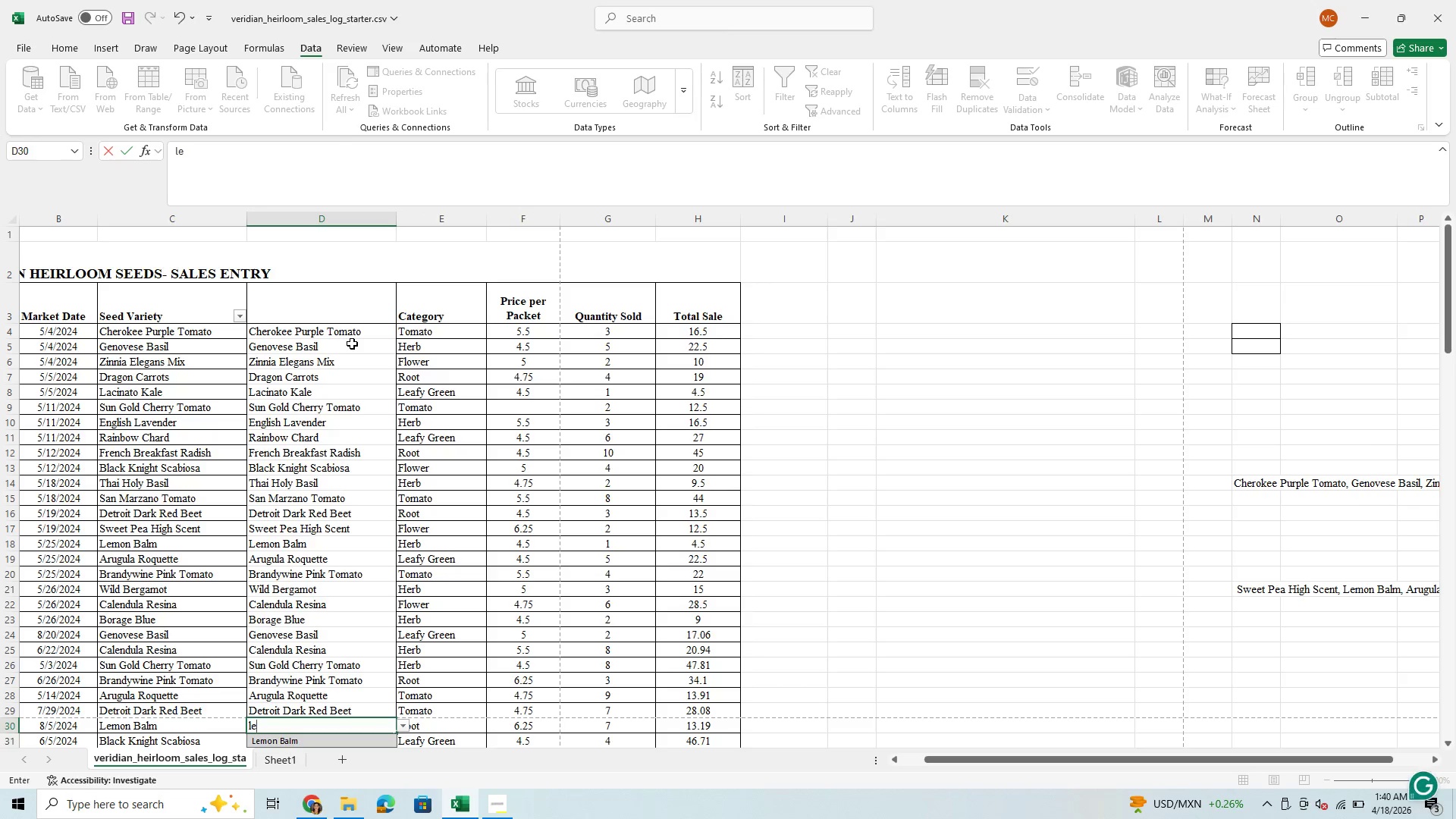 
key(Enter)
 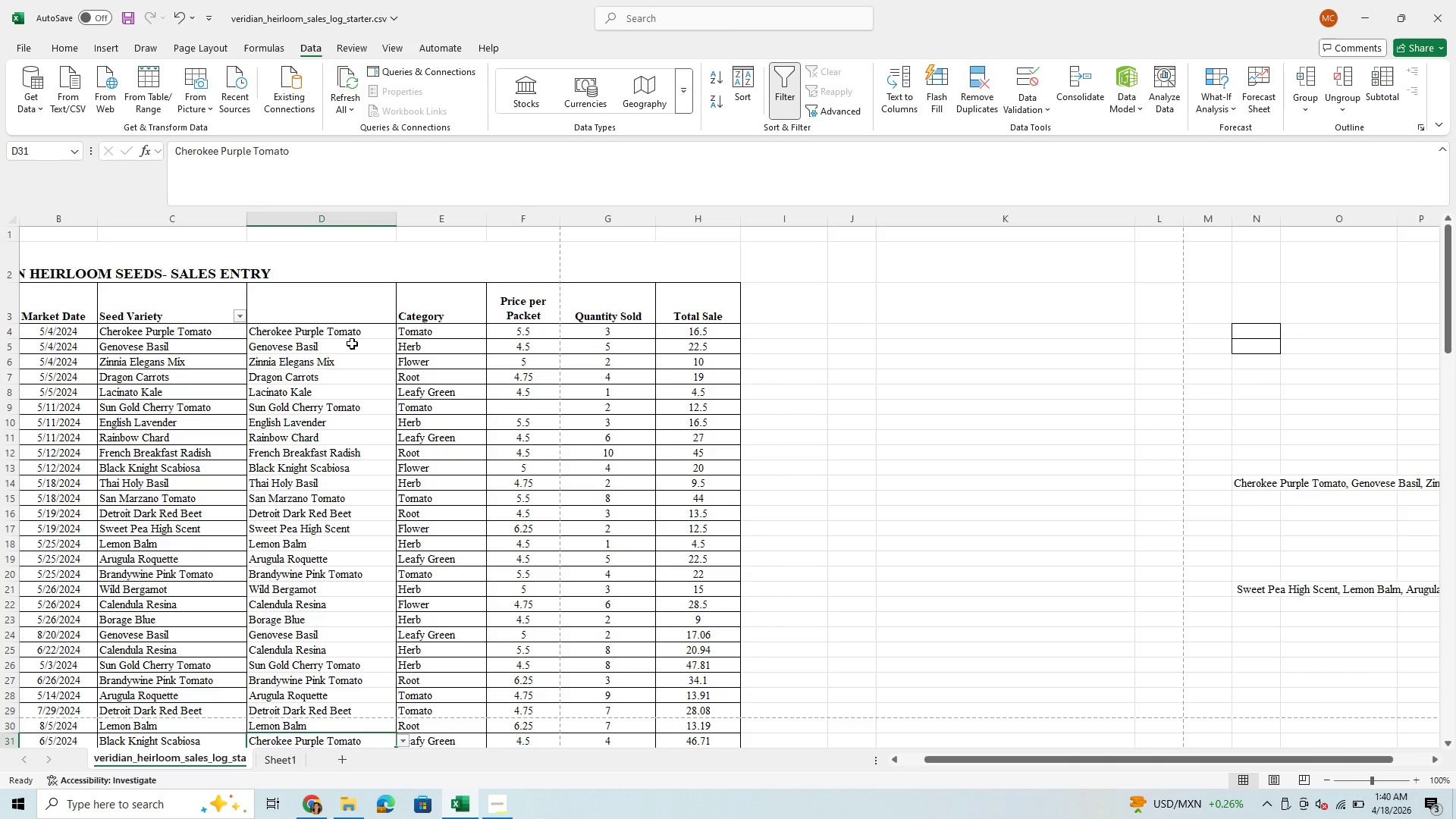 
type(bla)
 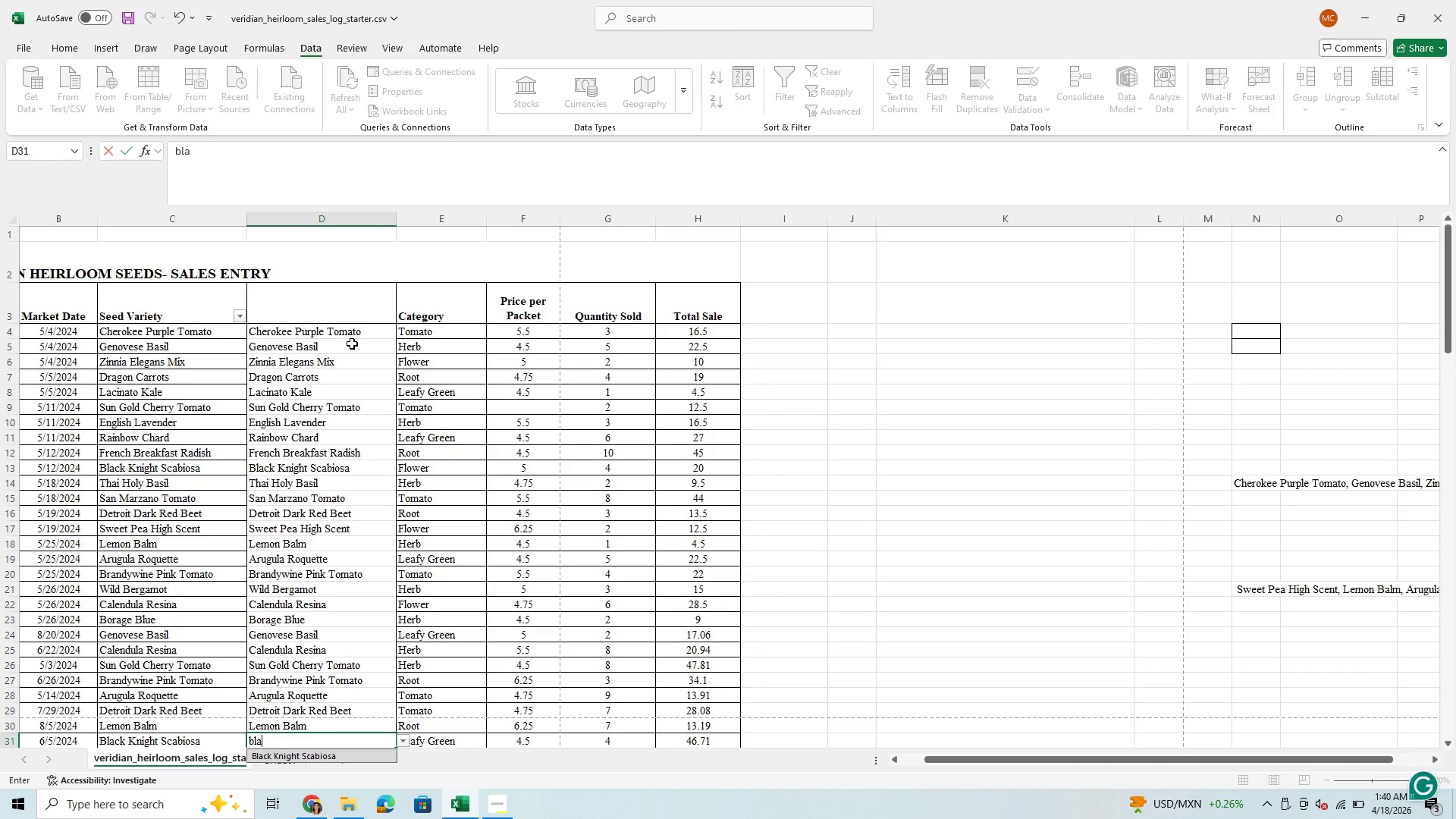 
key(Enter)
 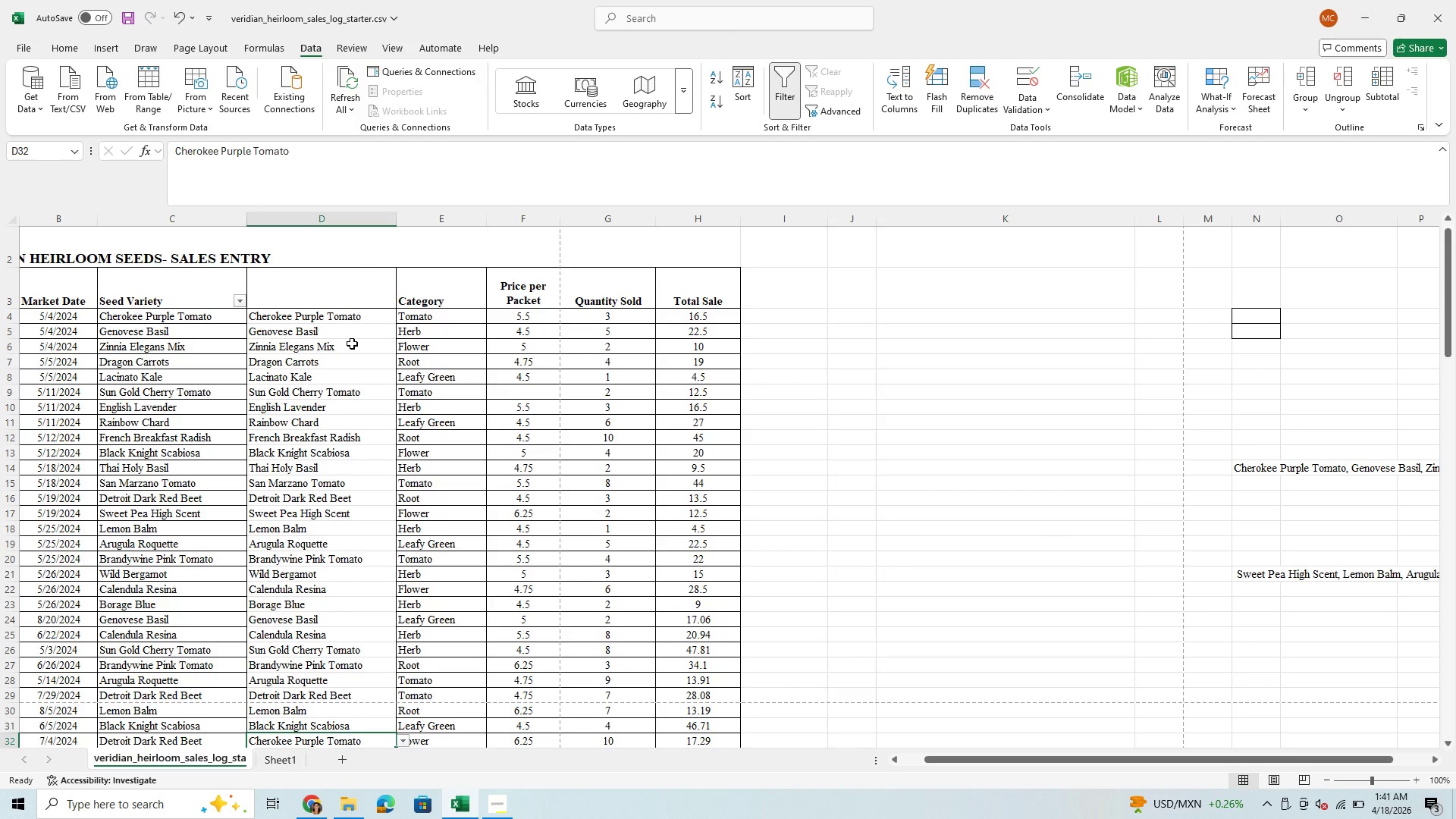 
type(de)
 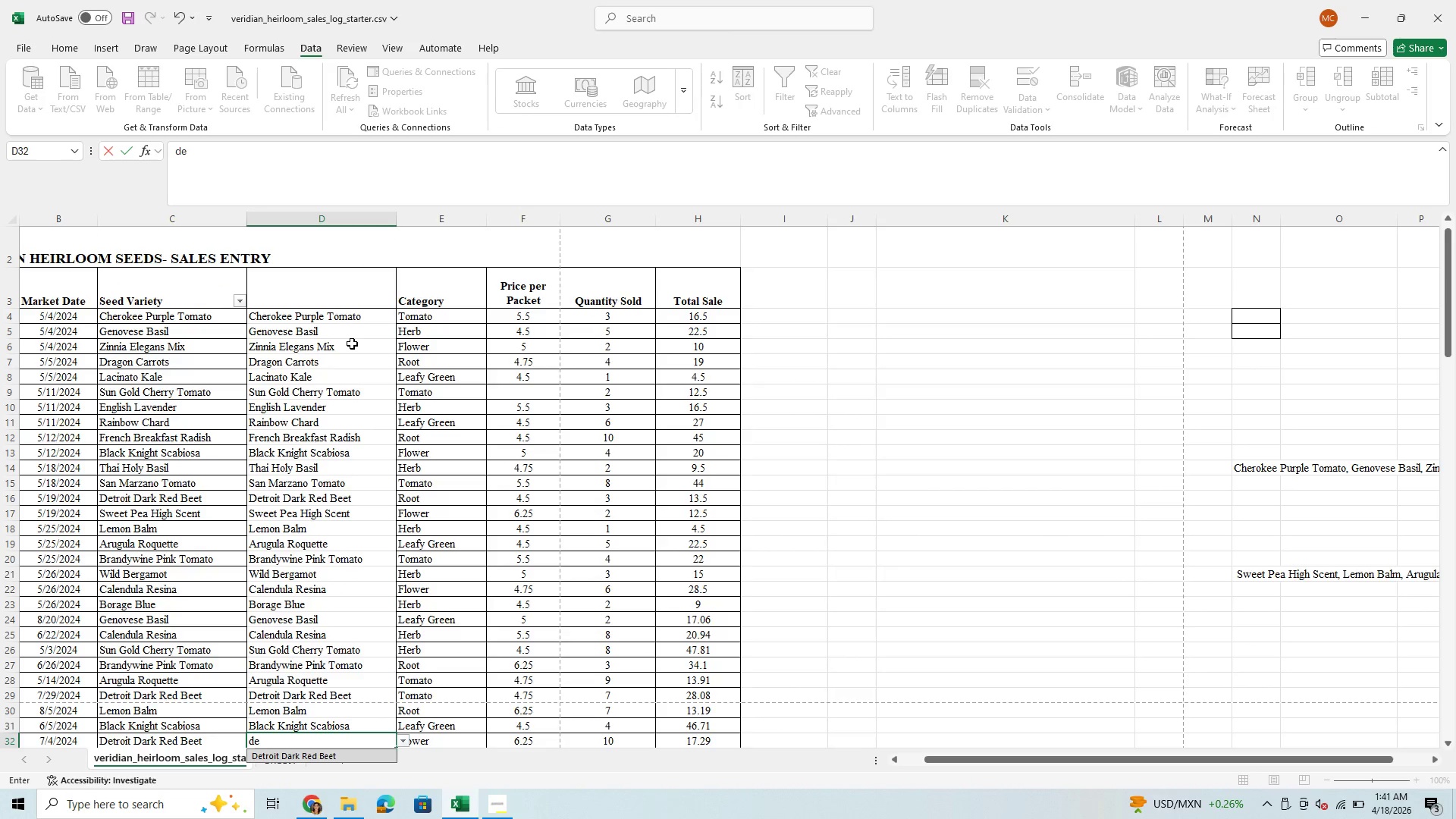 
key(Enter)
 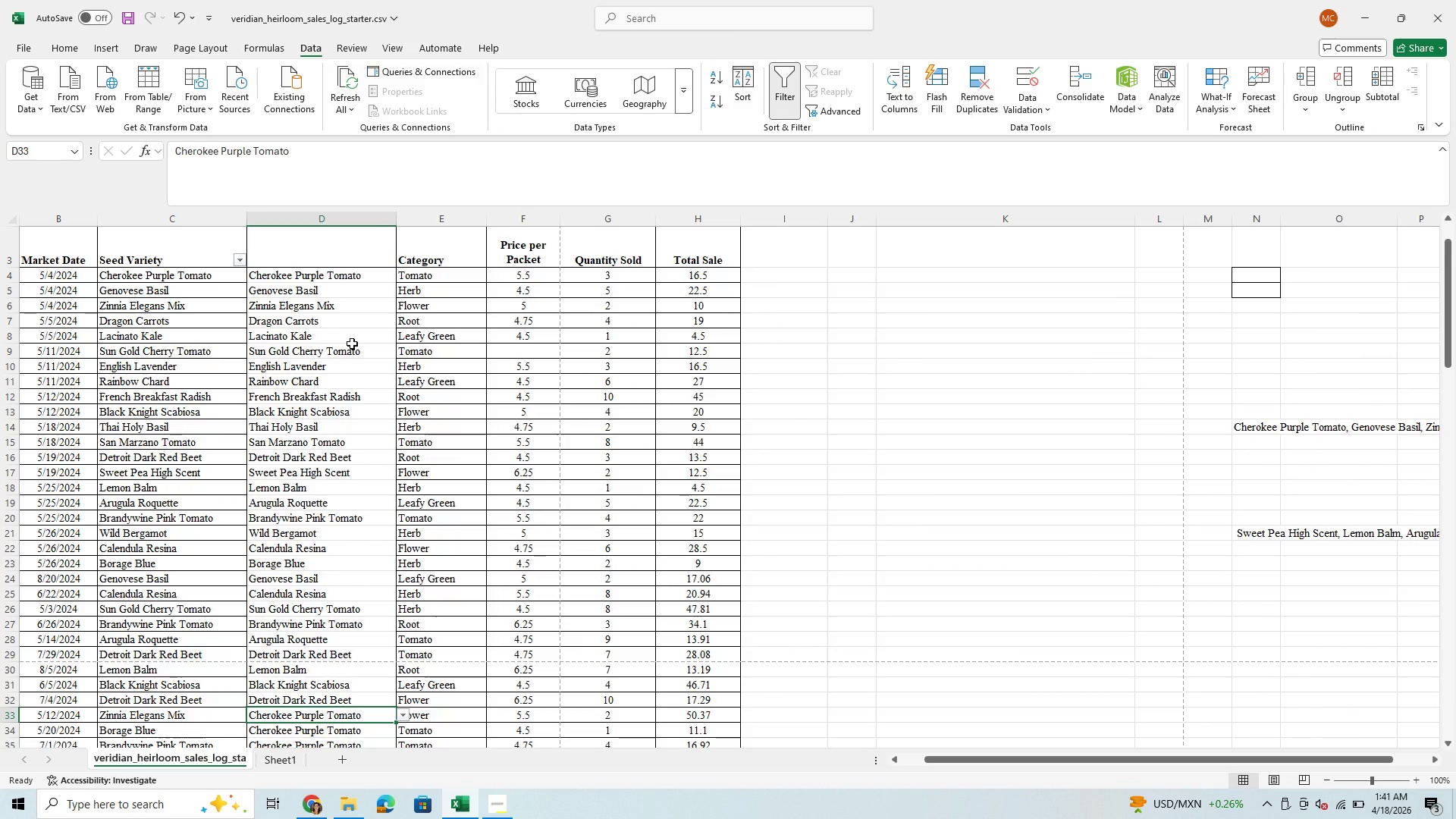 
hold_key(key=B, duration=13.78)
 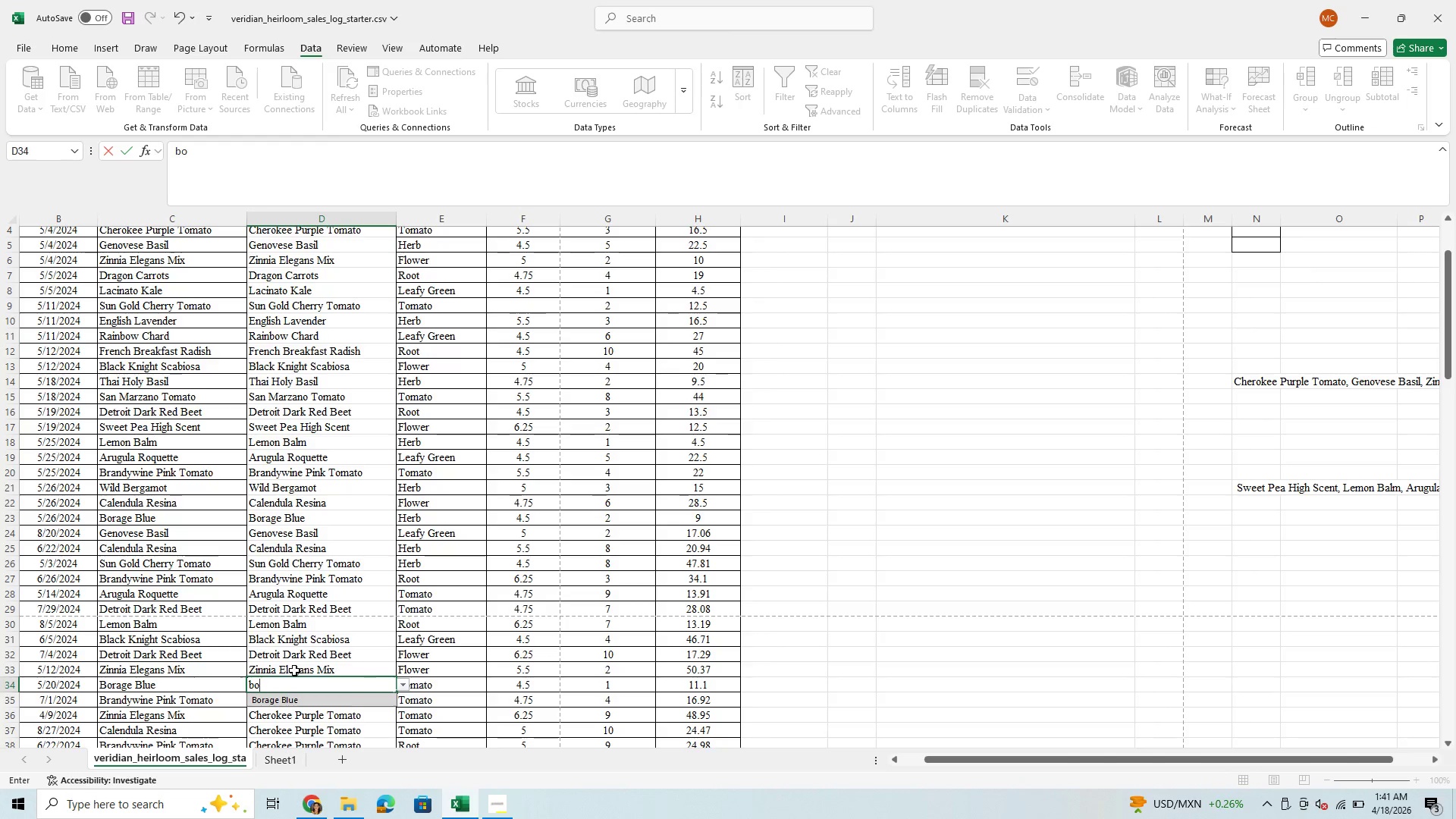 
key(O)
 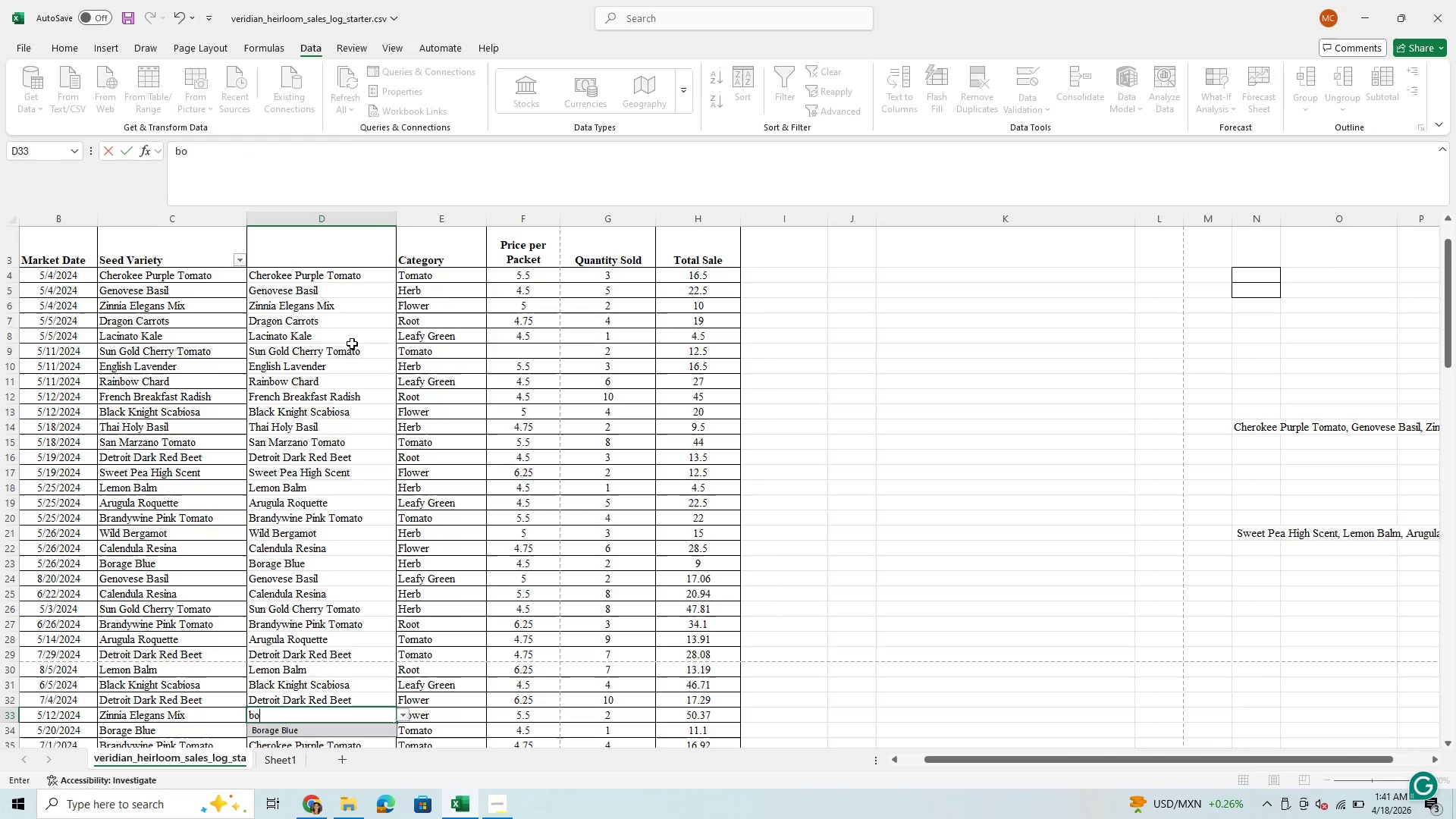 
key(Enter)
 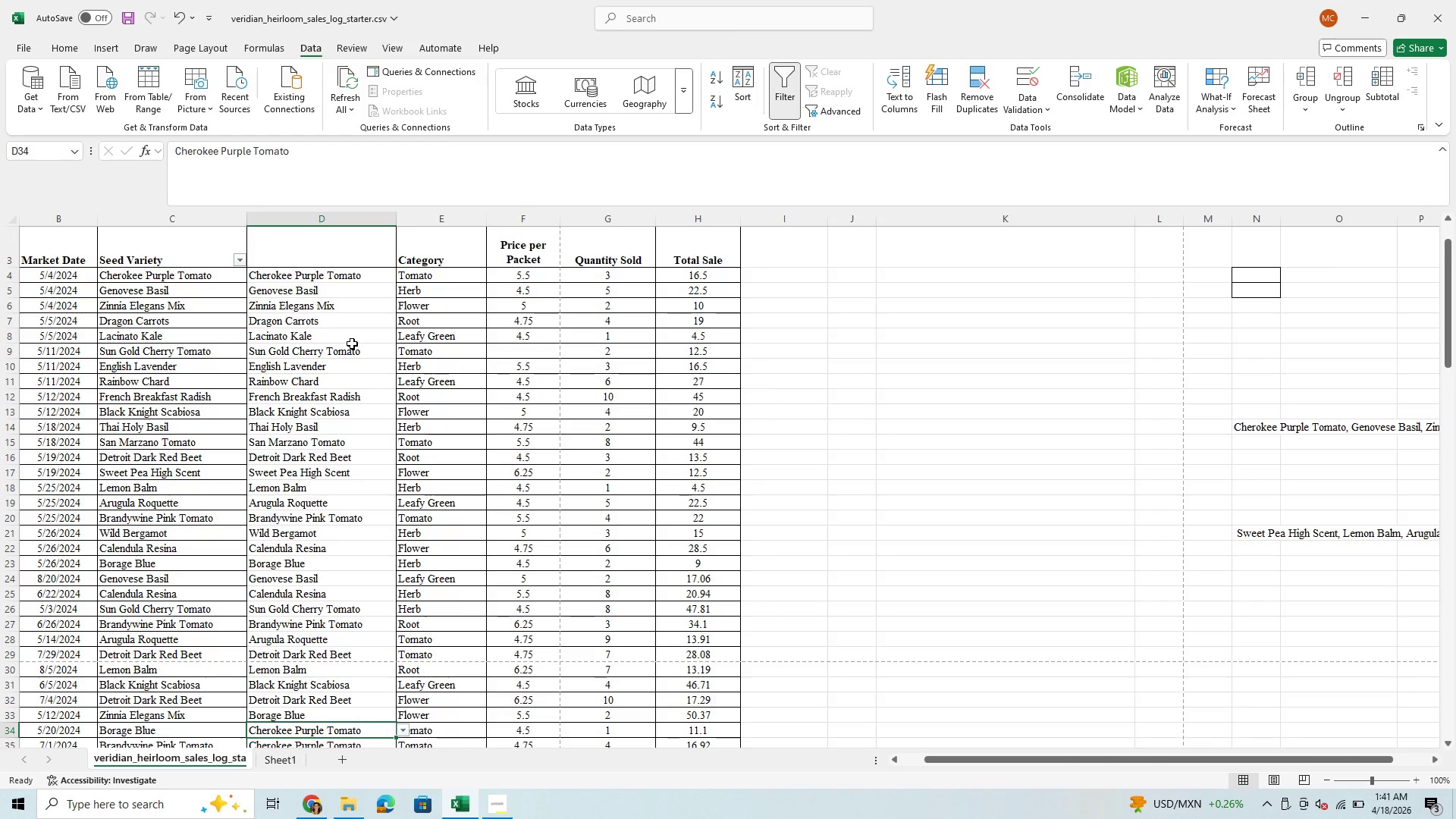 
scroll: coordinate [323, 657], scroll_direction: down, amount: 1.0
 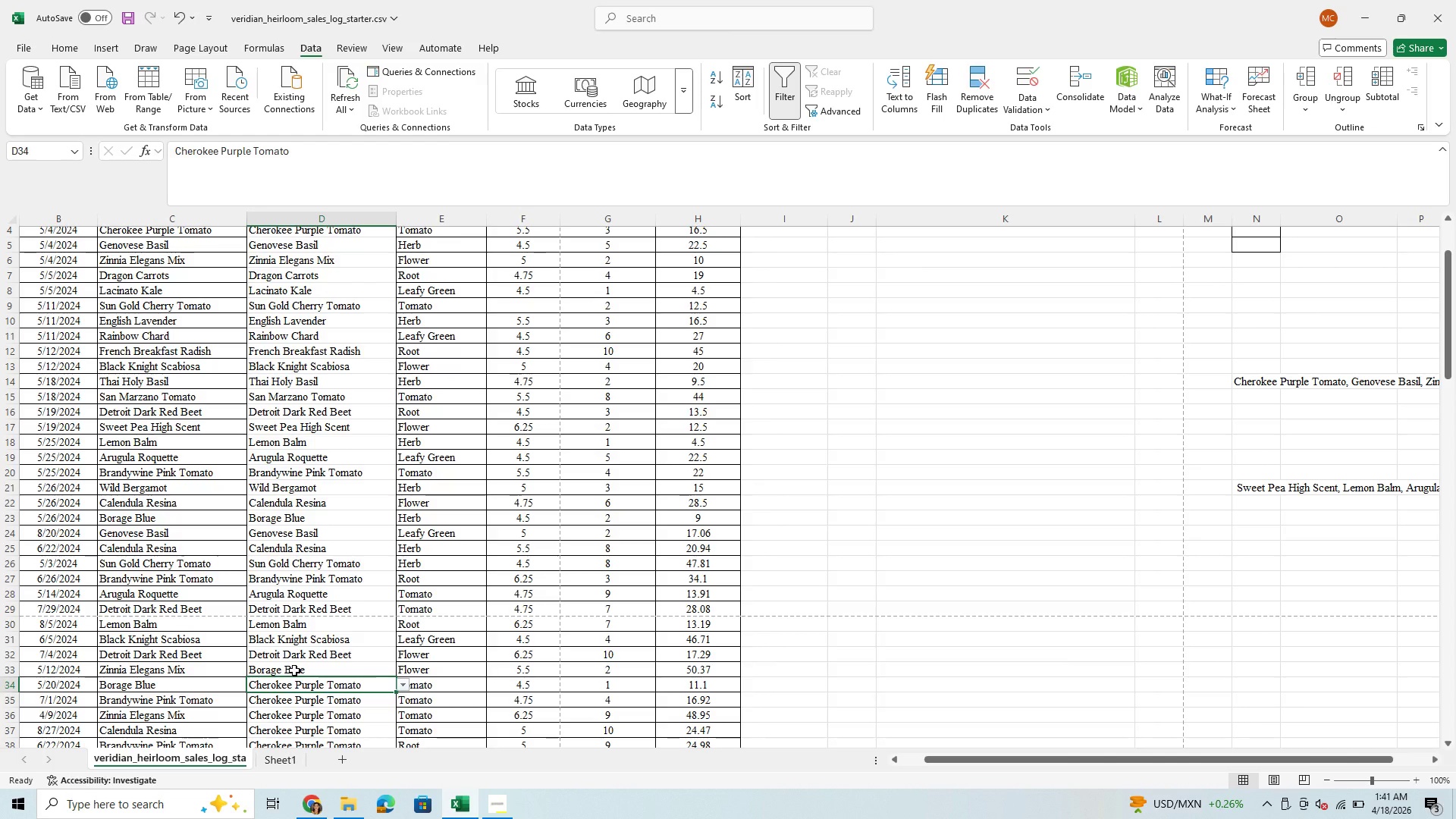 
left_click([294, 670])
 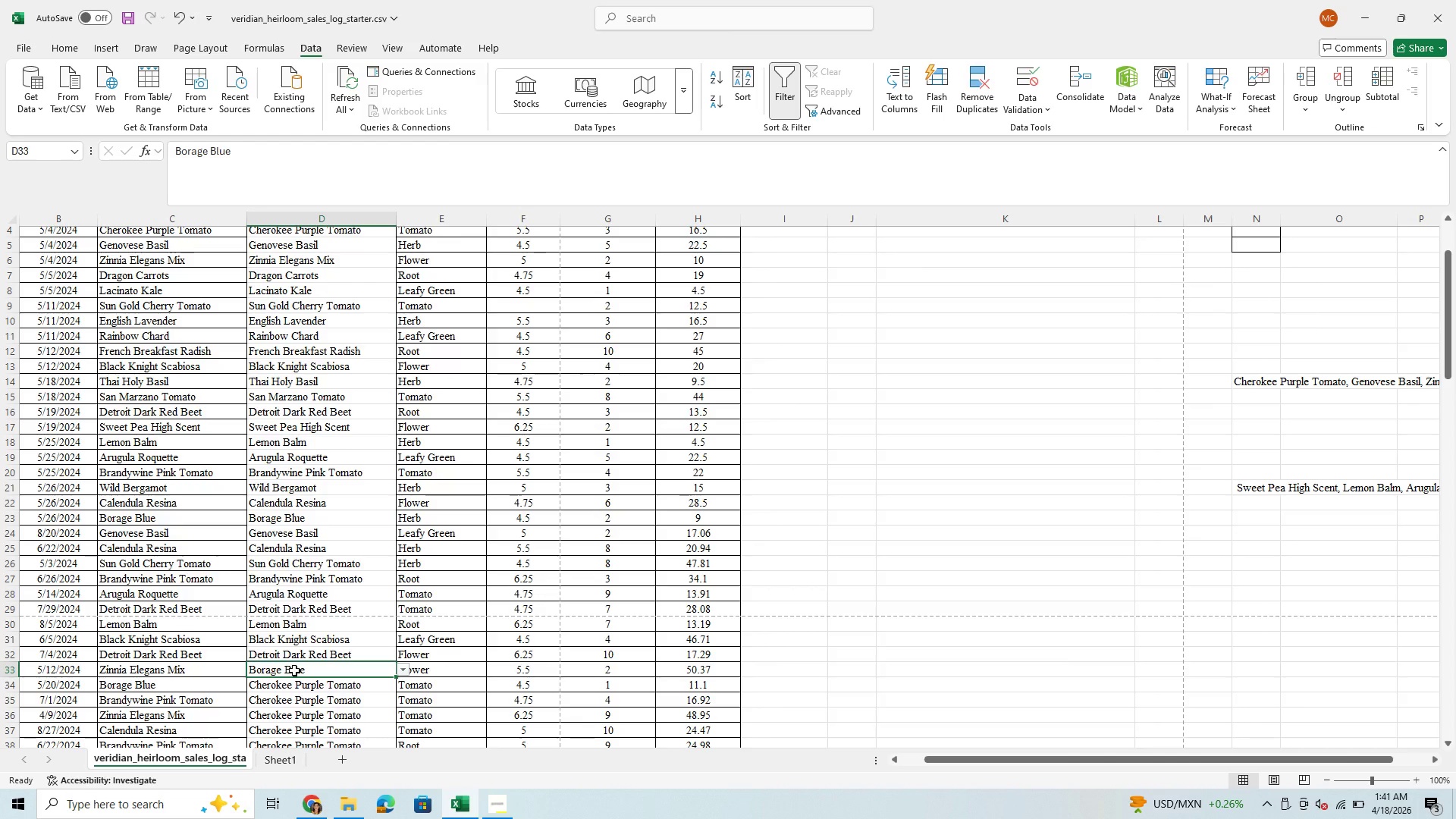 
type(zi)
 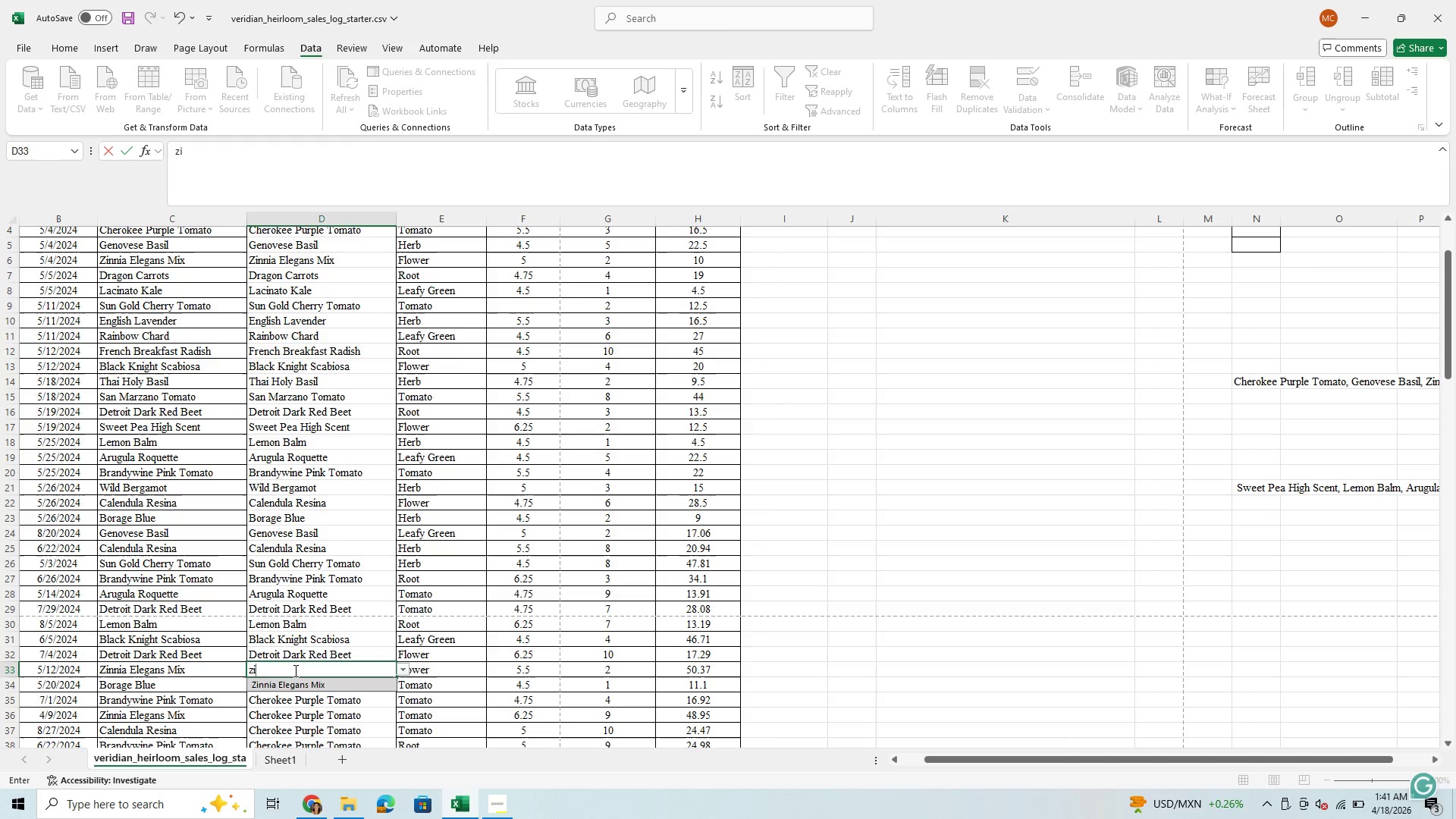 
key(Enter)
 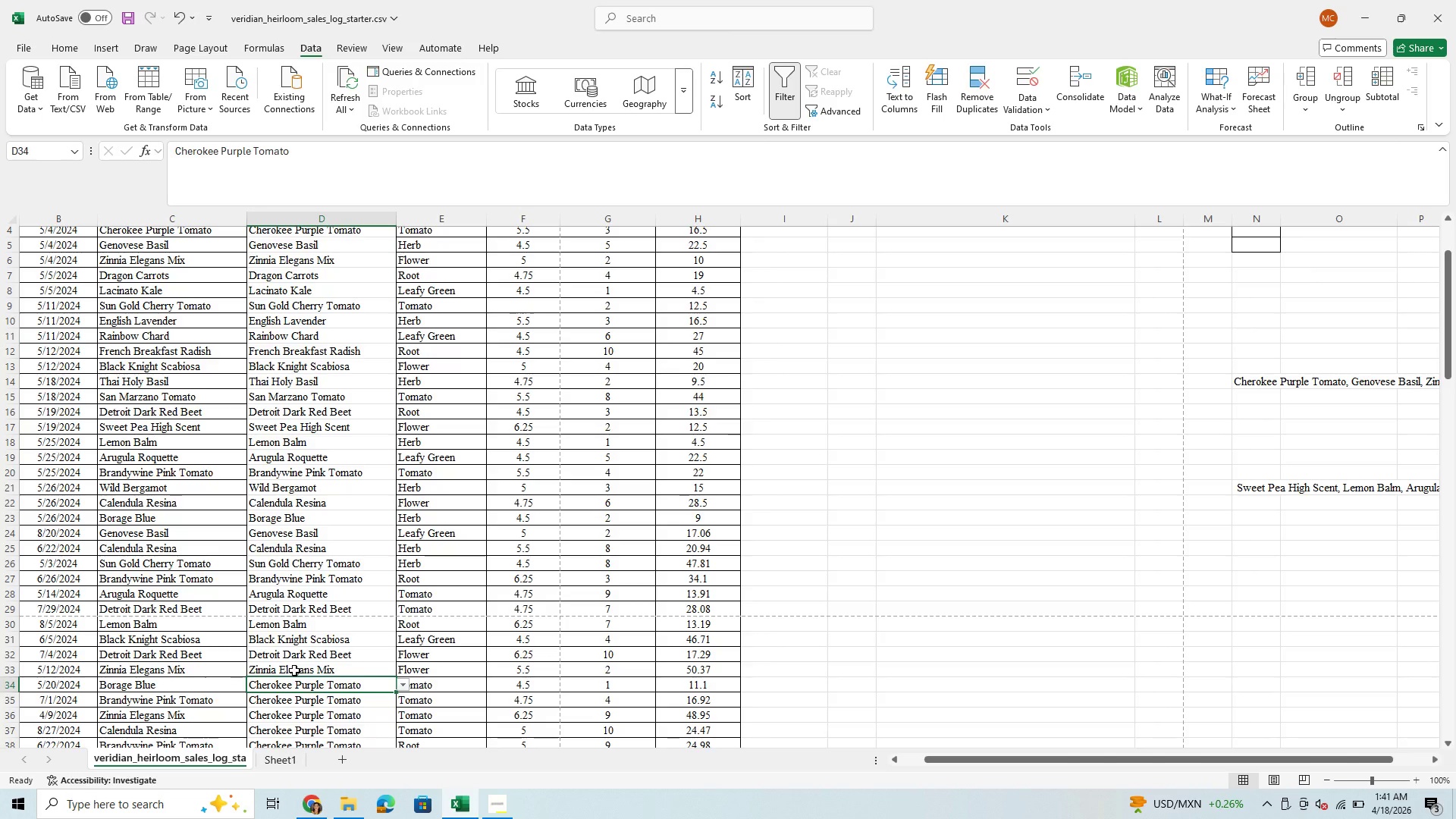 
key(O)
 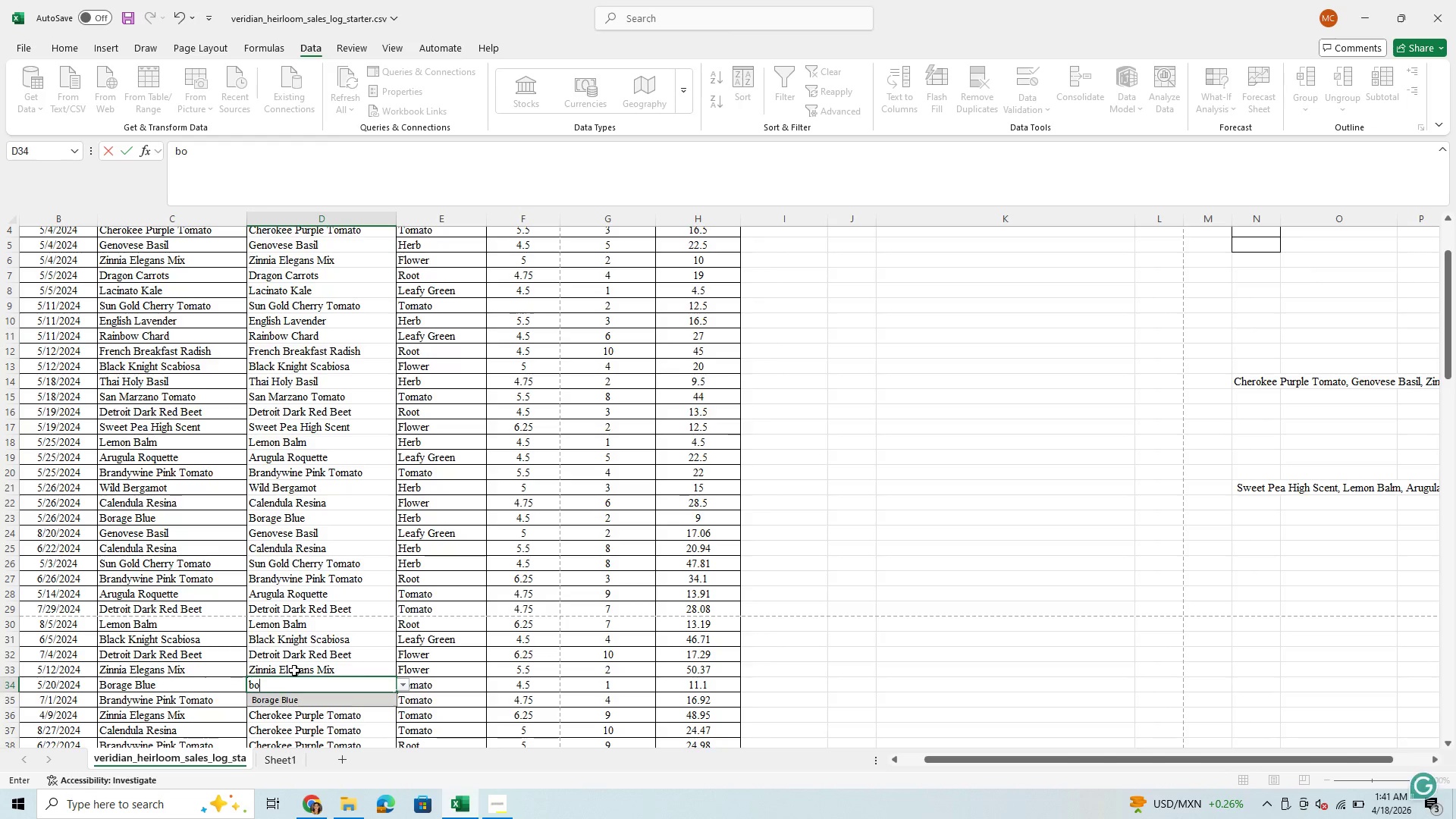 
key(Enter)
 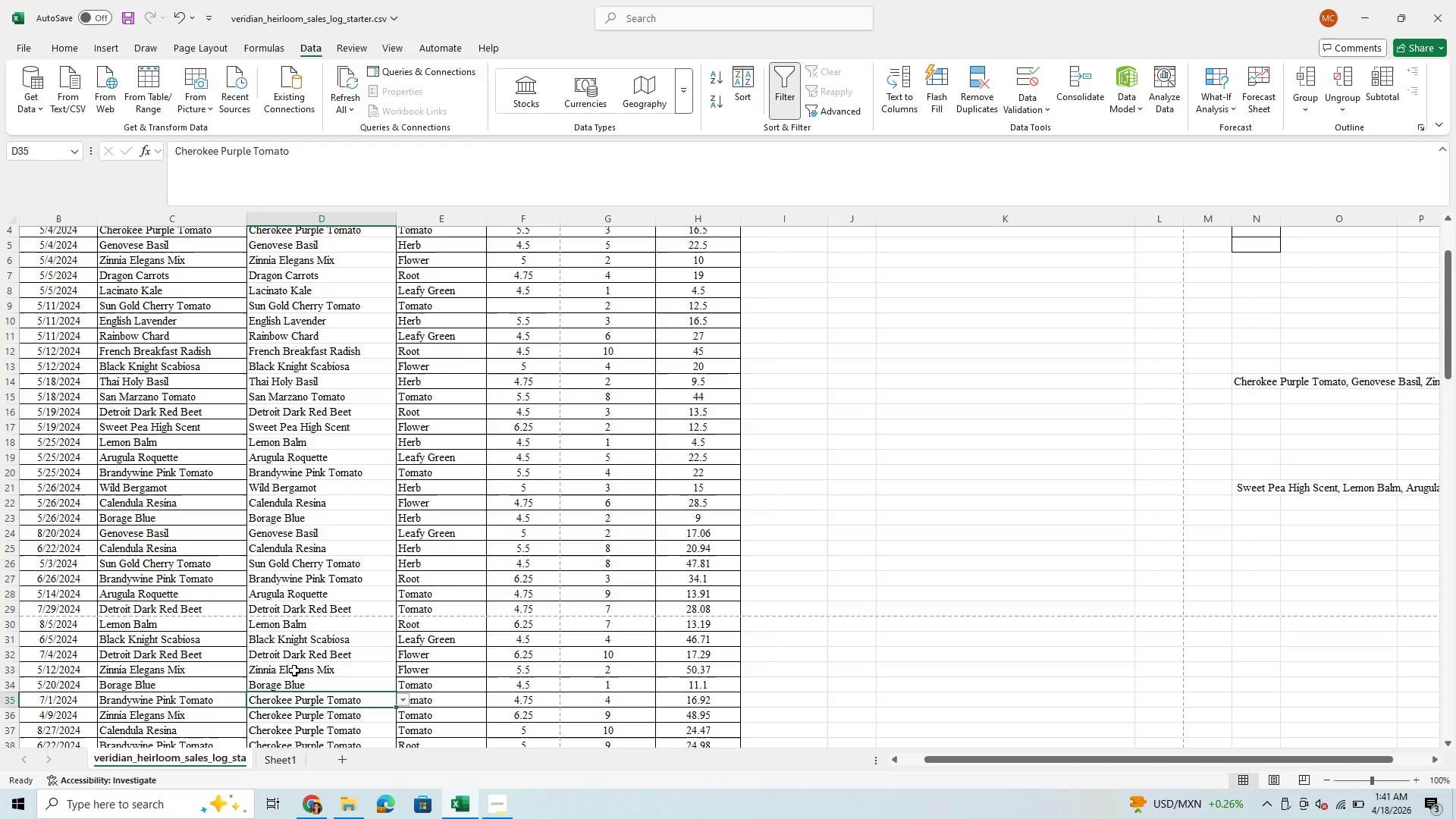 
type(bra)
 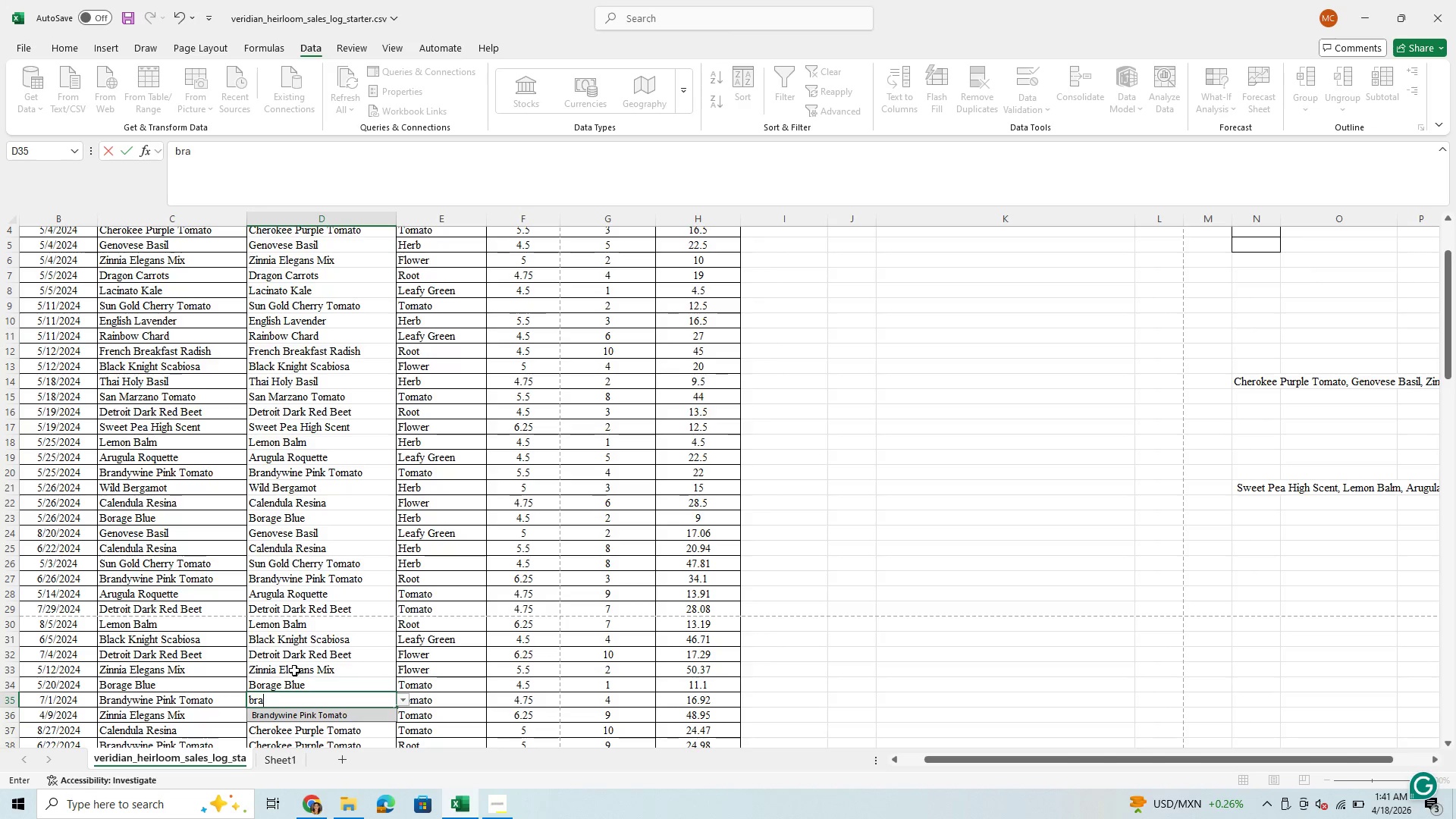 
key(Enter)
 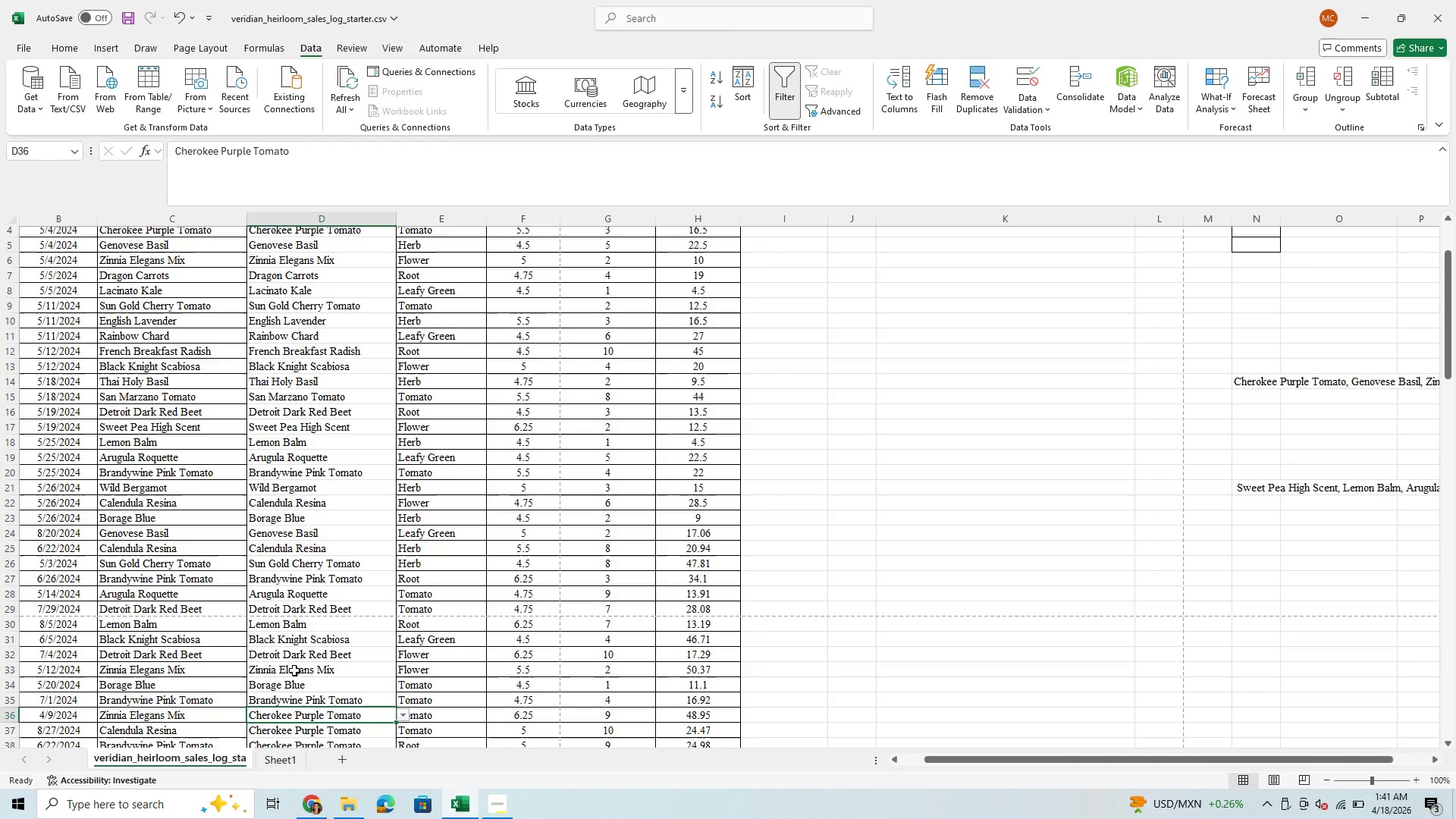 
type(zin)
 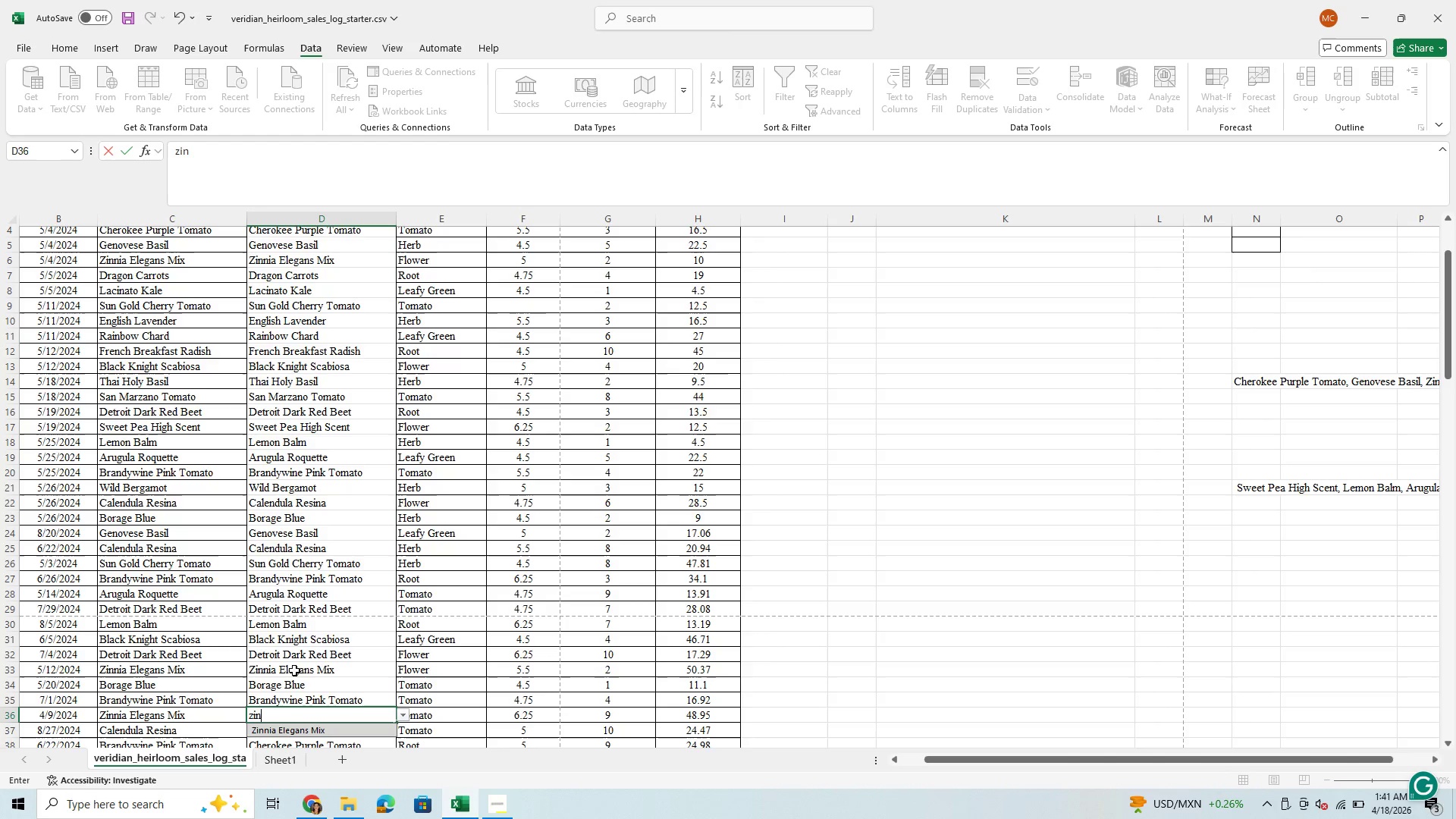 
key(Enter)
 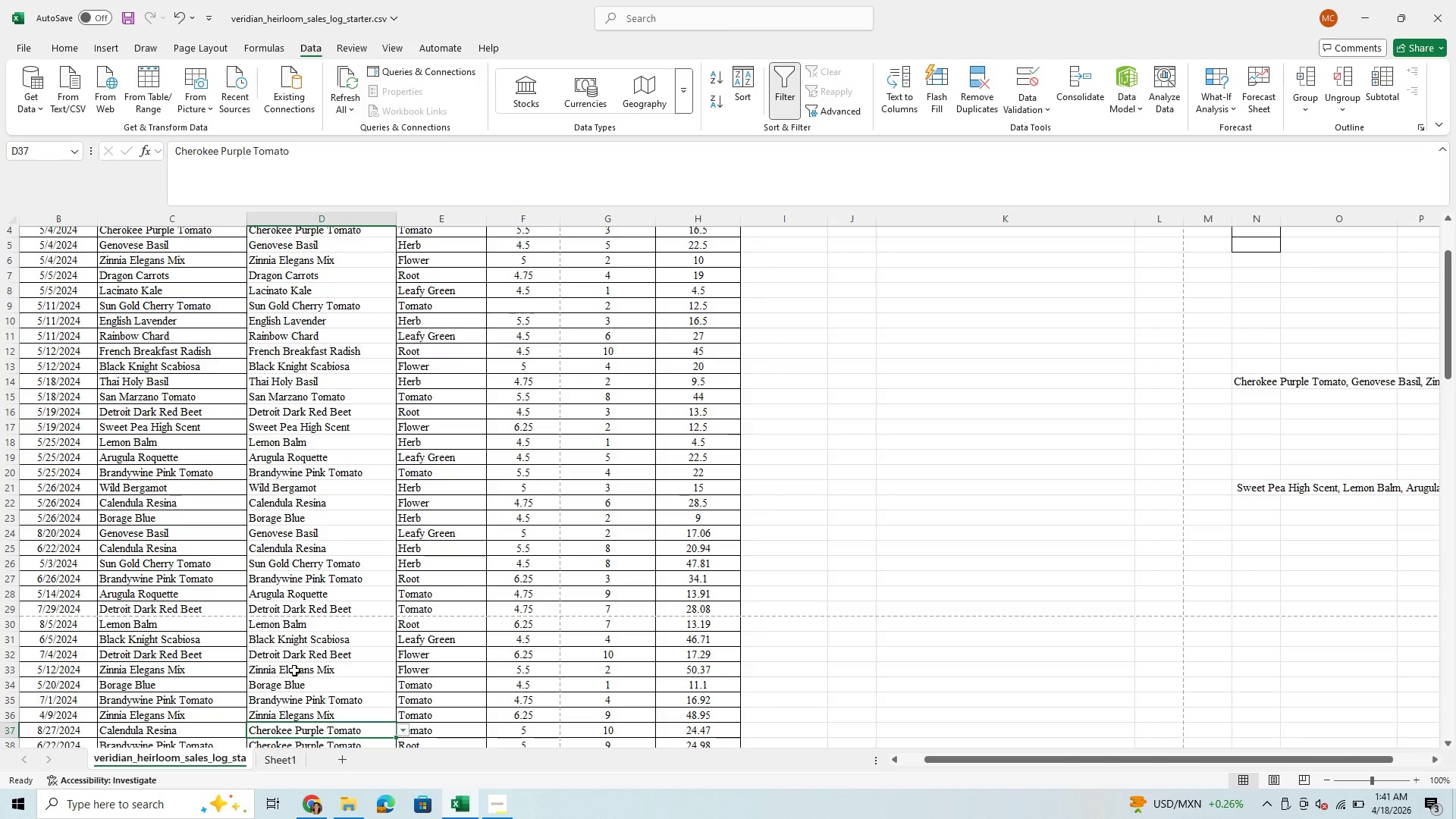 
type(ca)
 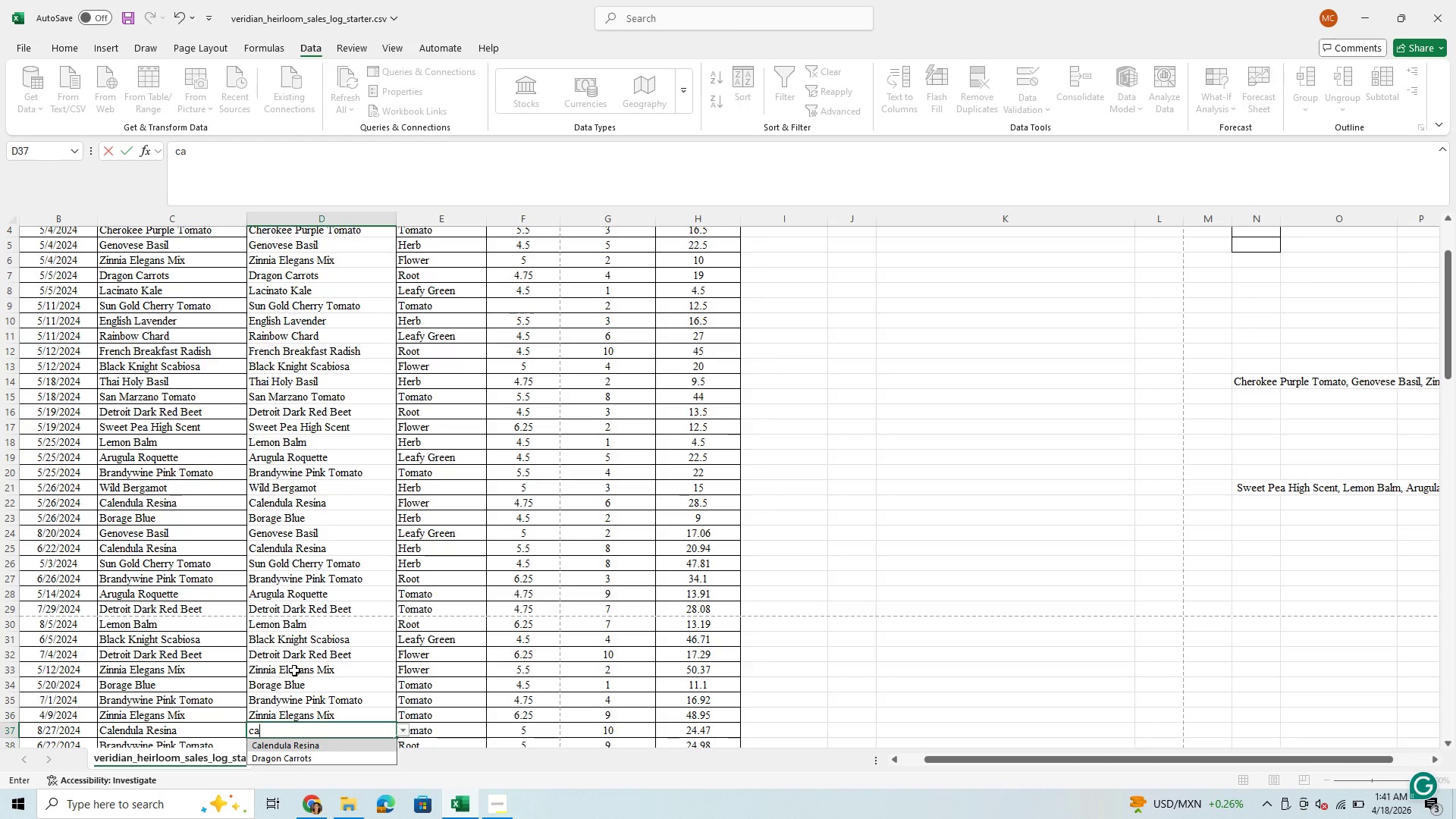 
key(Enter)
 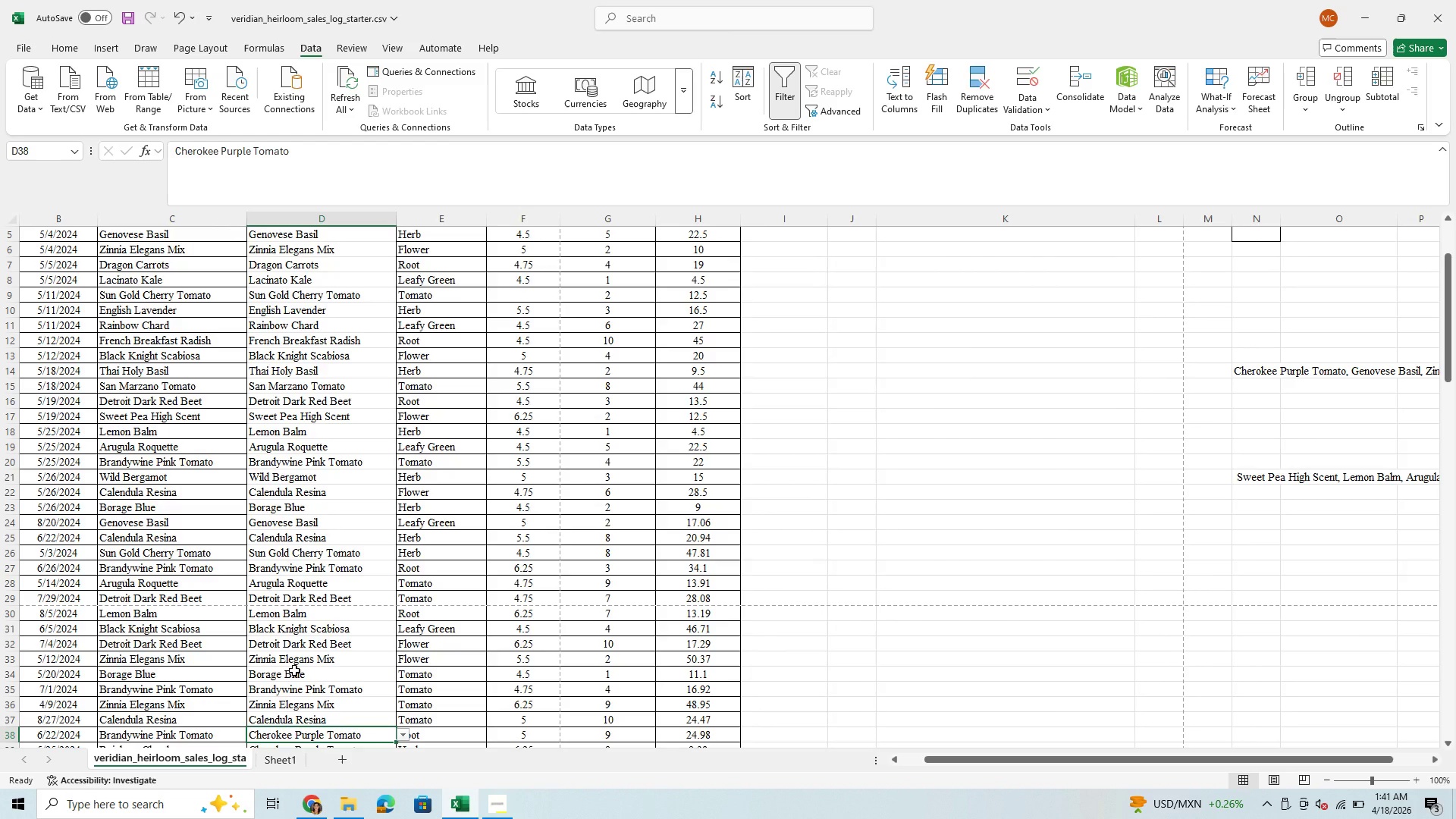 
type(bra)
 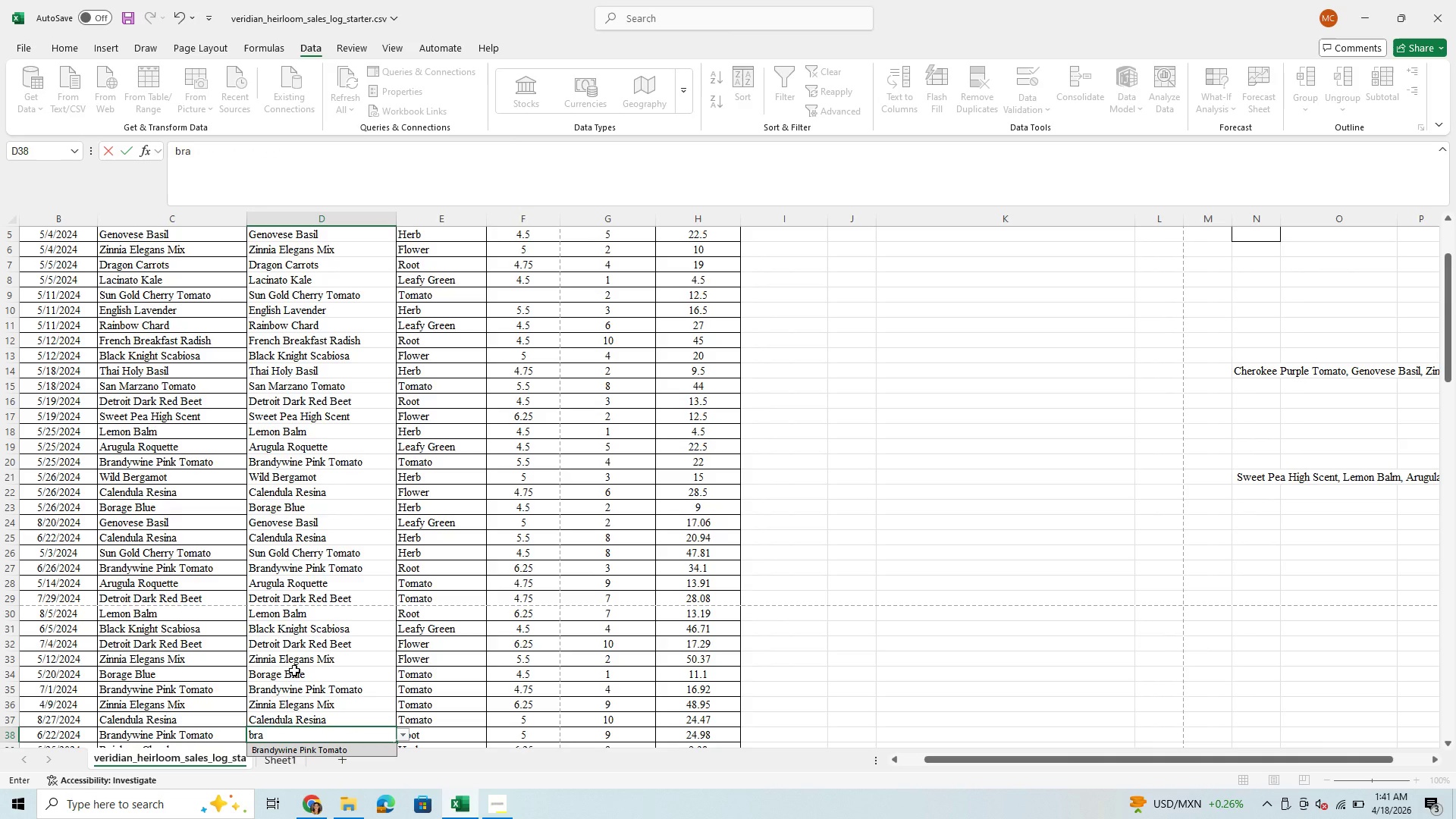 
key(Enter)
 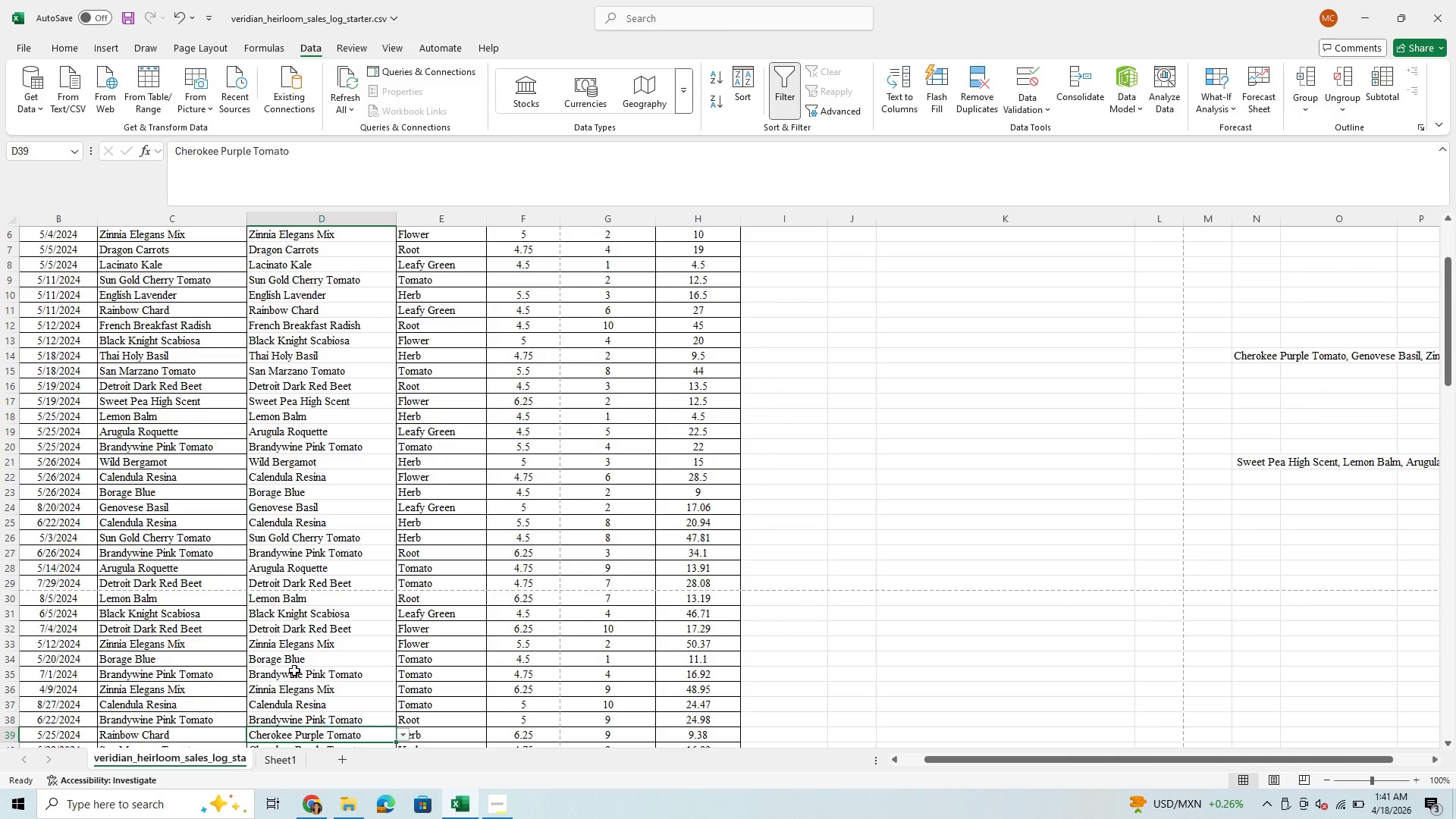 
type(rai)
 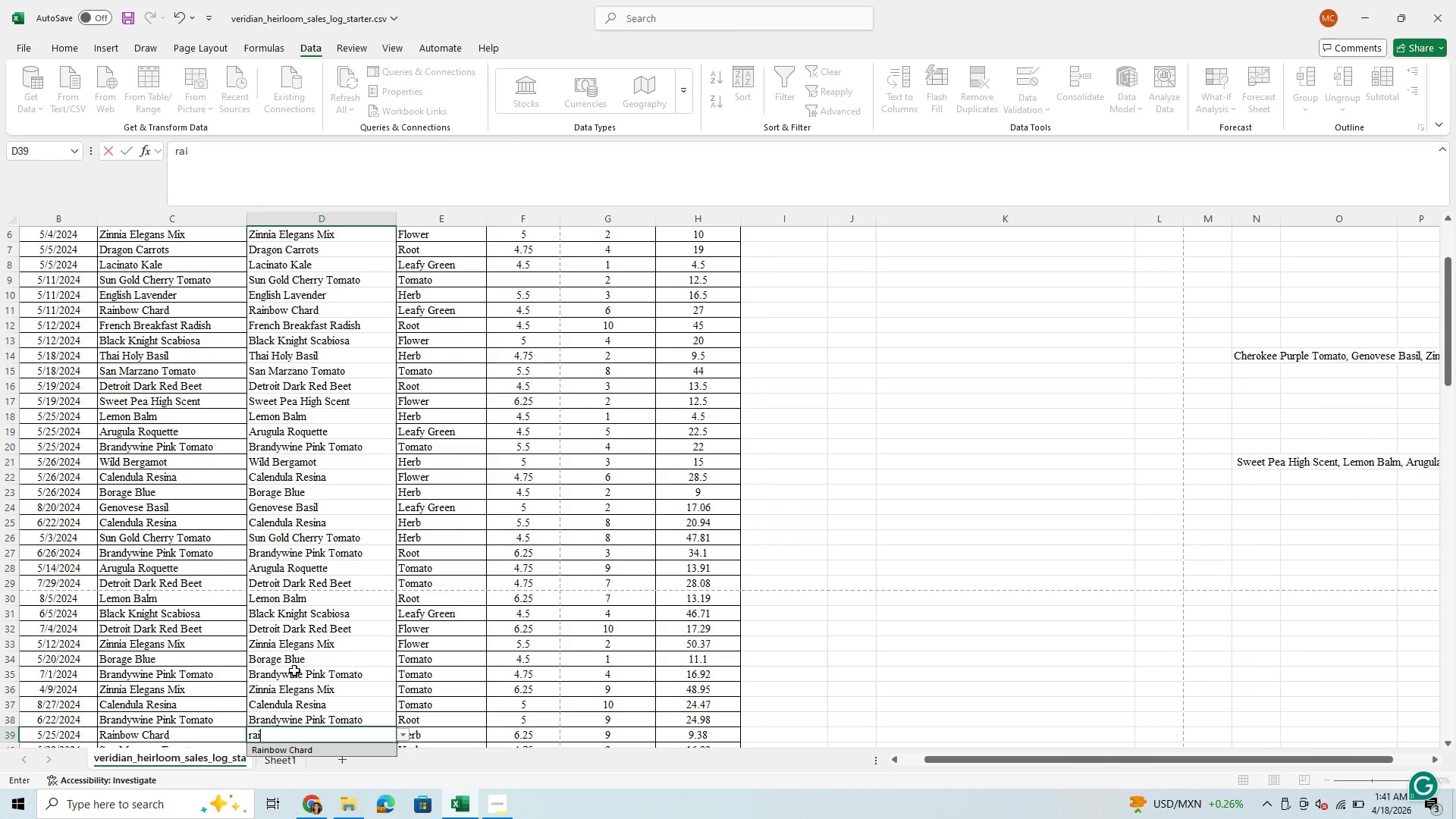 
key(Enter)
 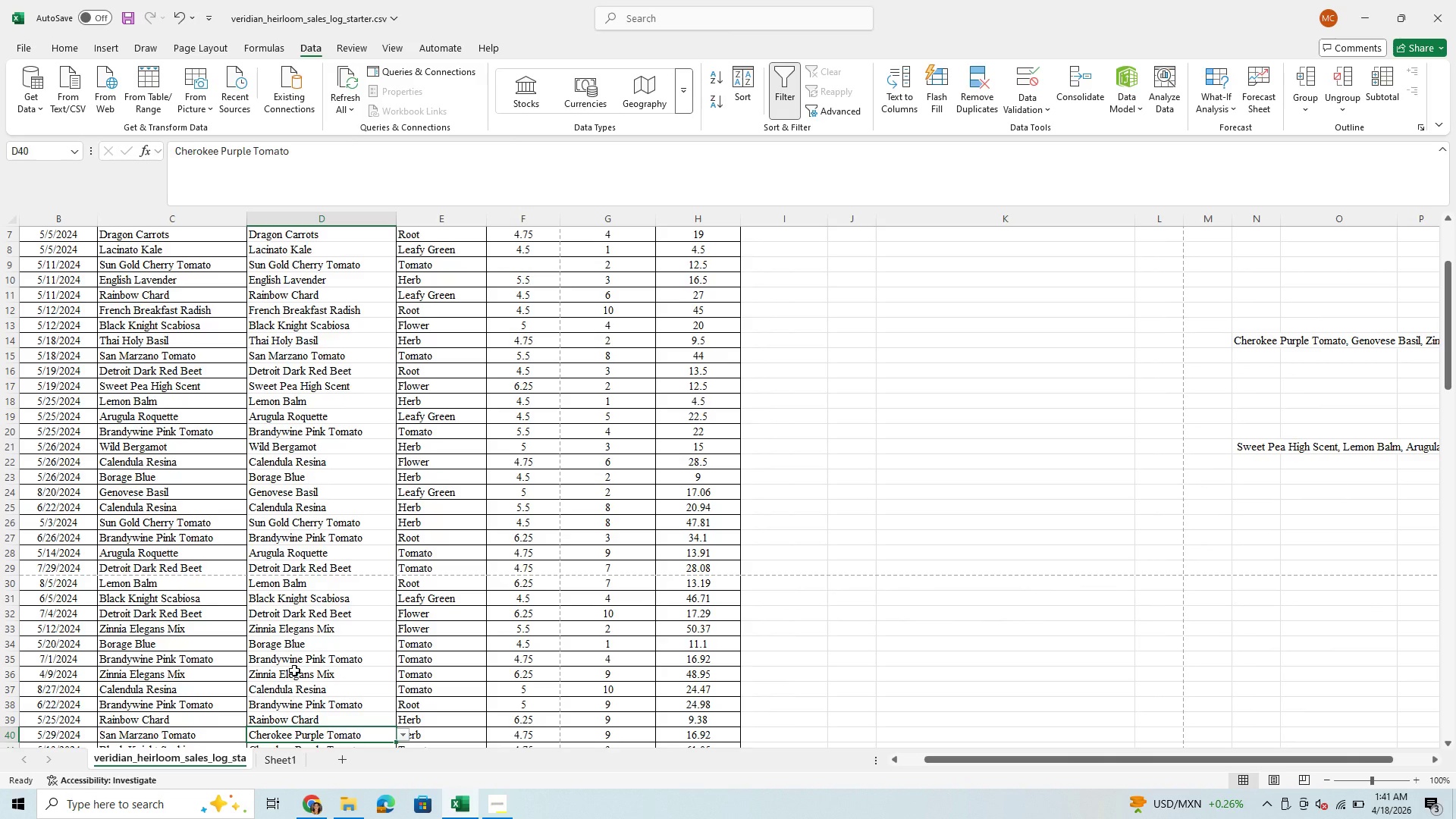 
type(san)
 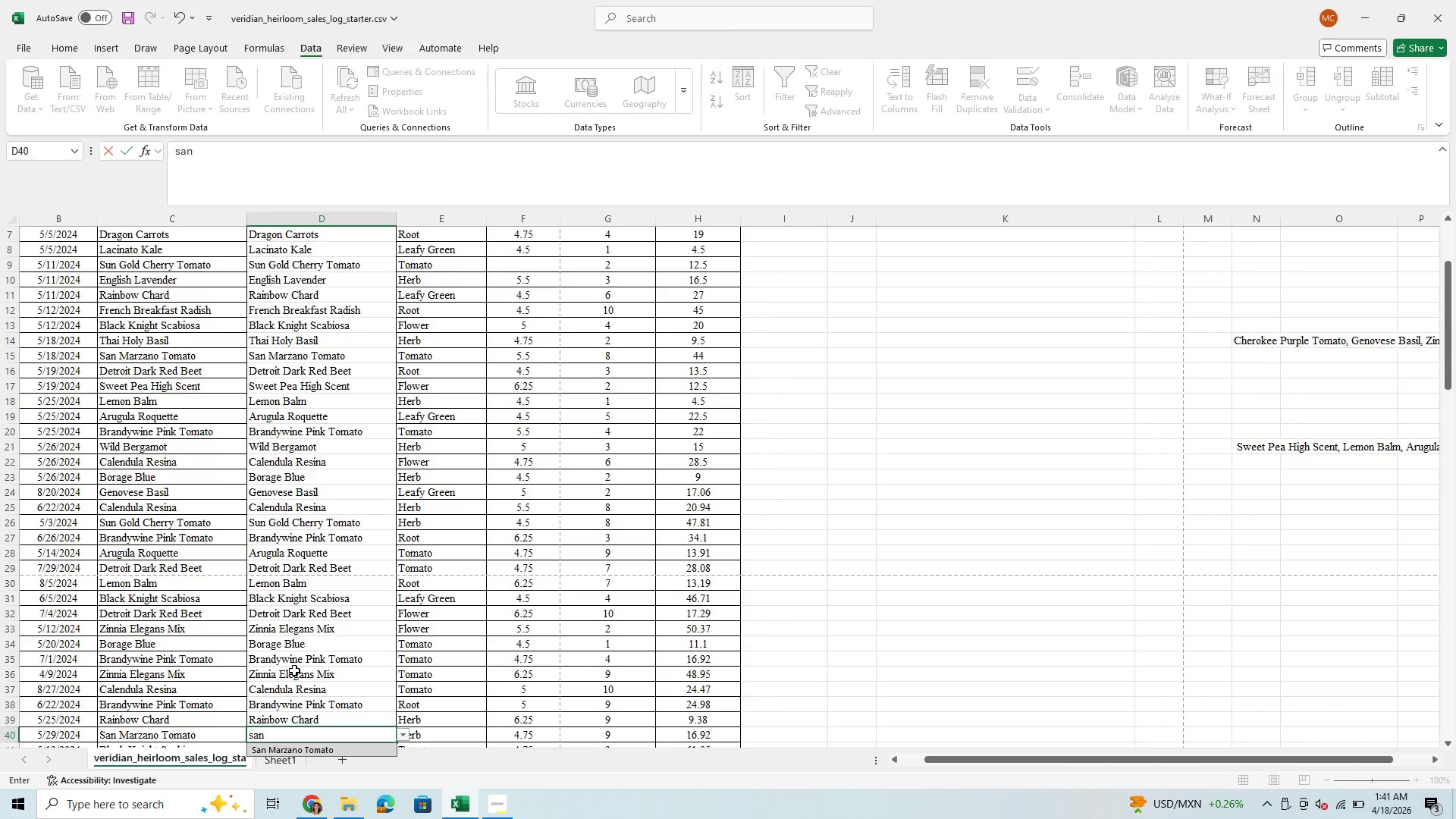 
key(Enter)
 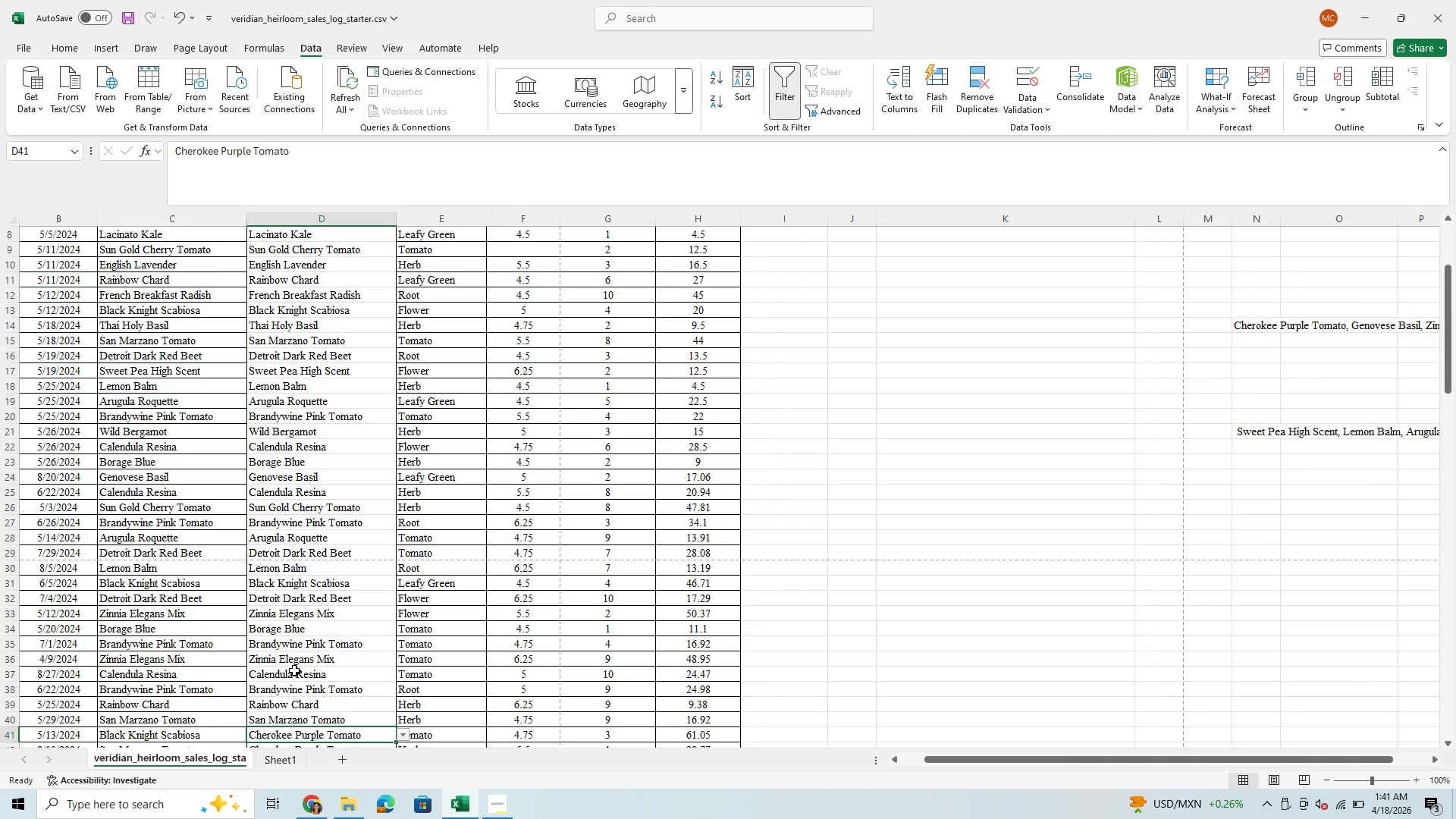 
type(bla)
 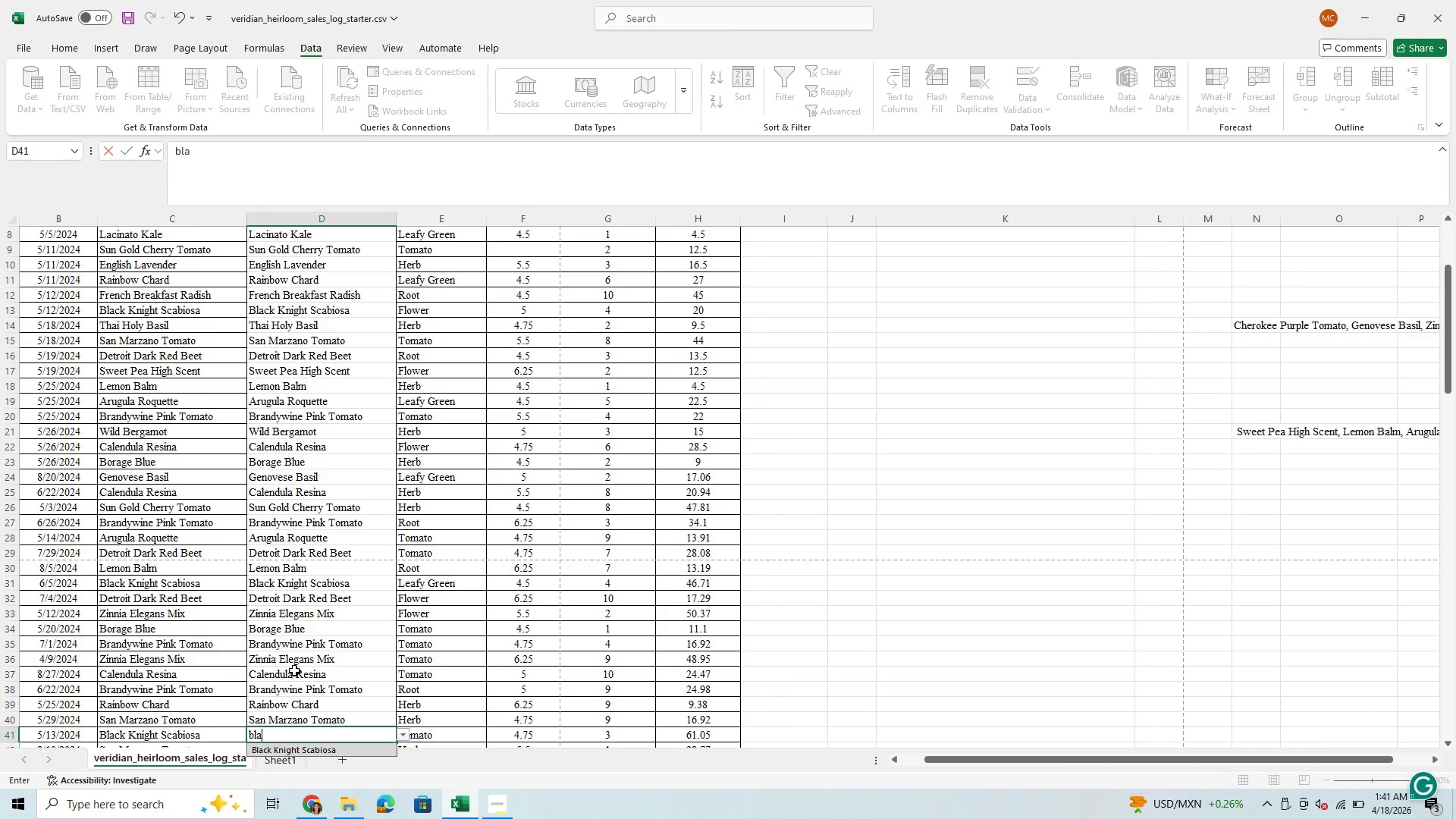 
key(Enter)
 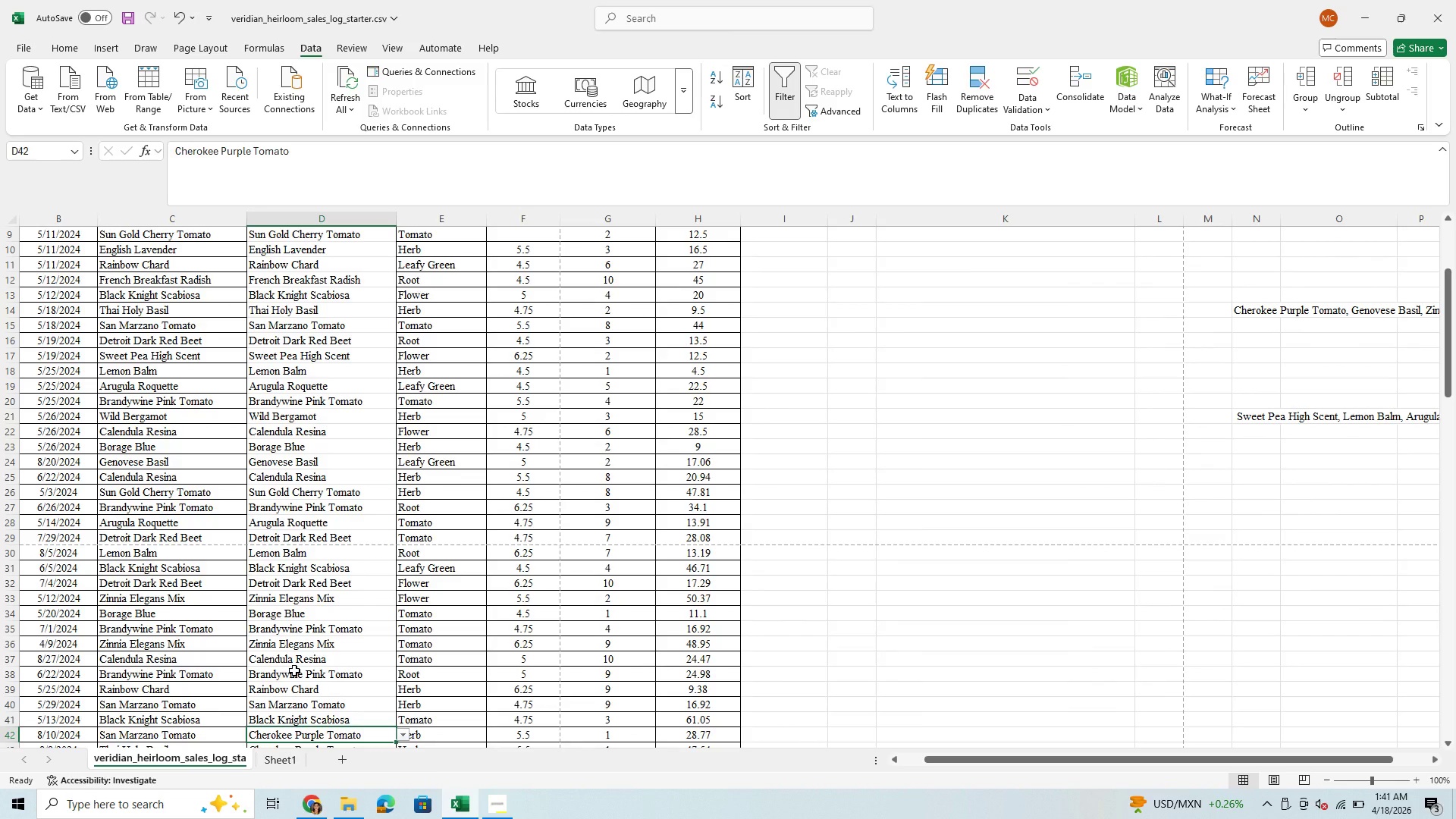 
type(sa)
 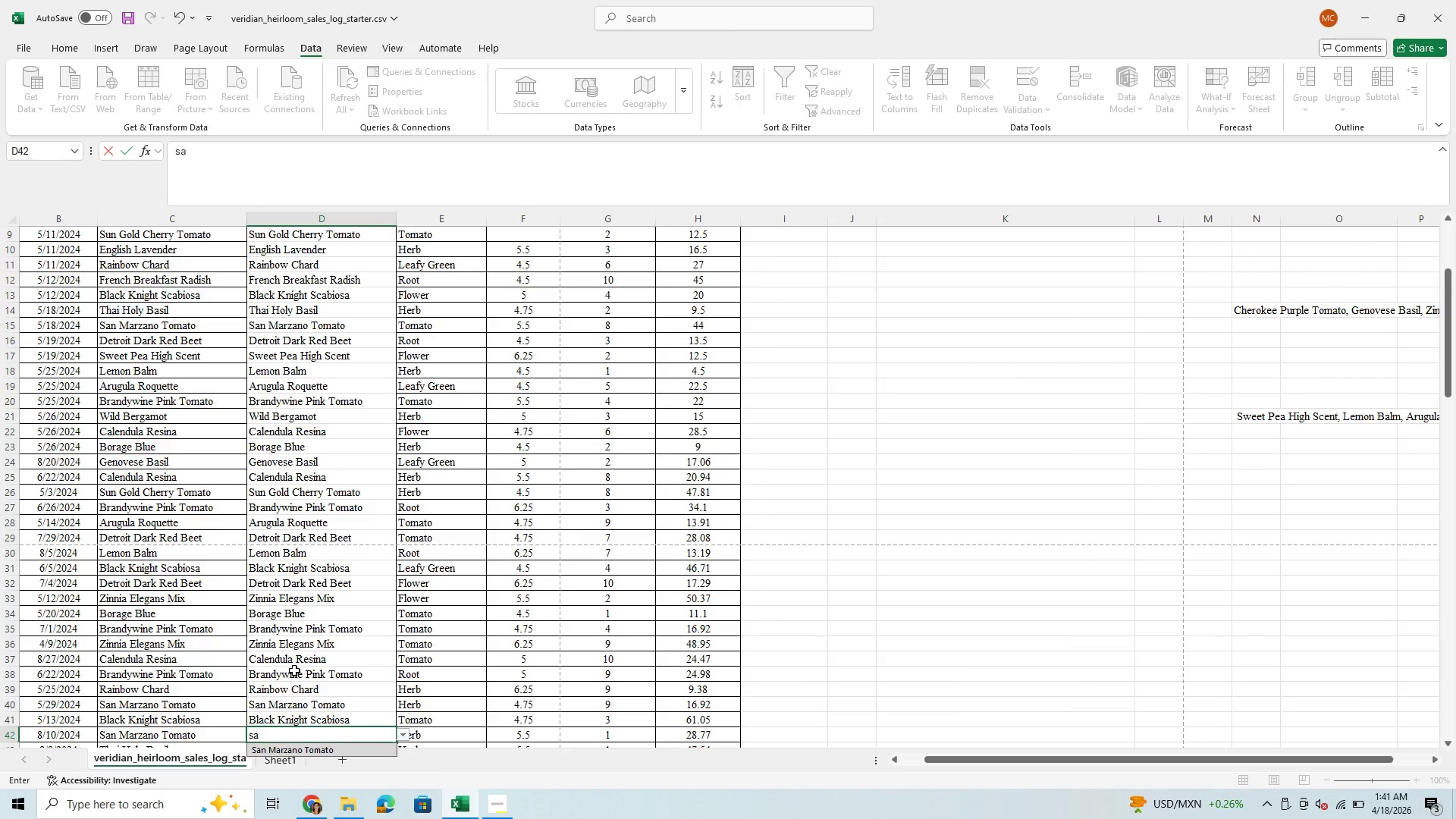 
key(Enter)
 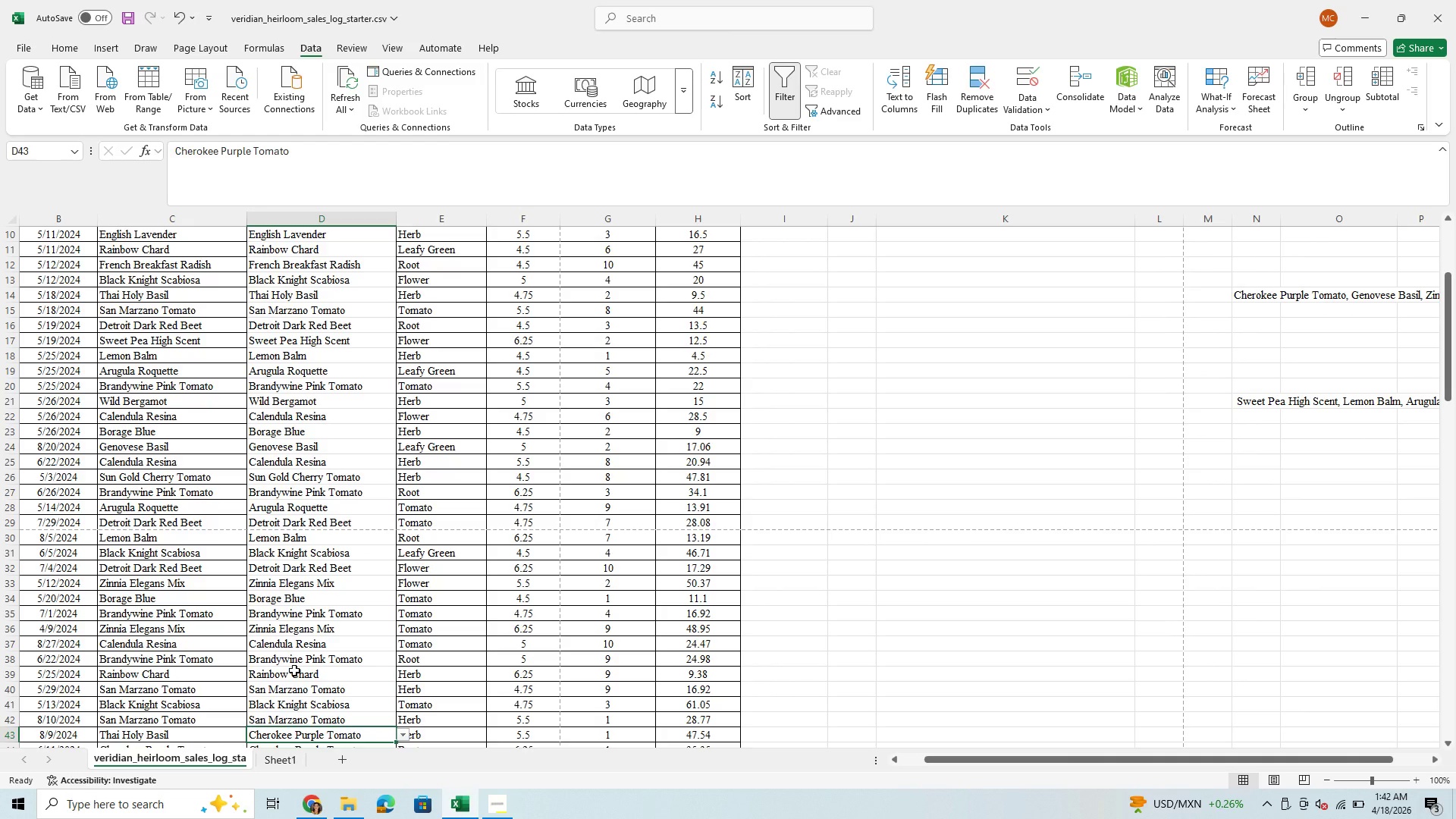 
type(tha)
 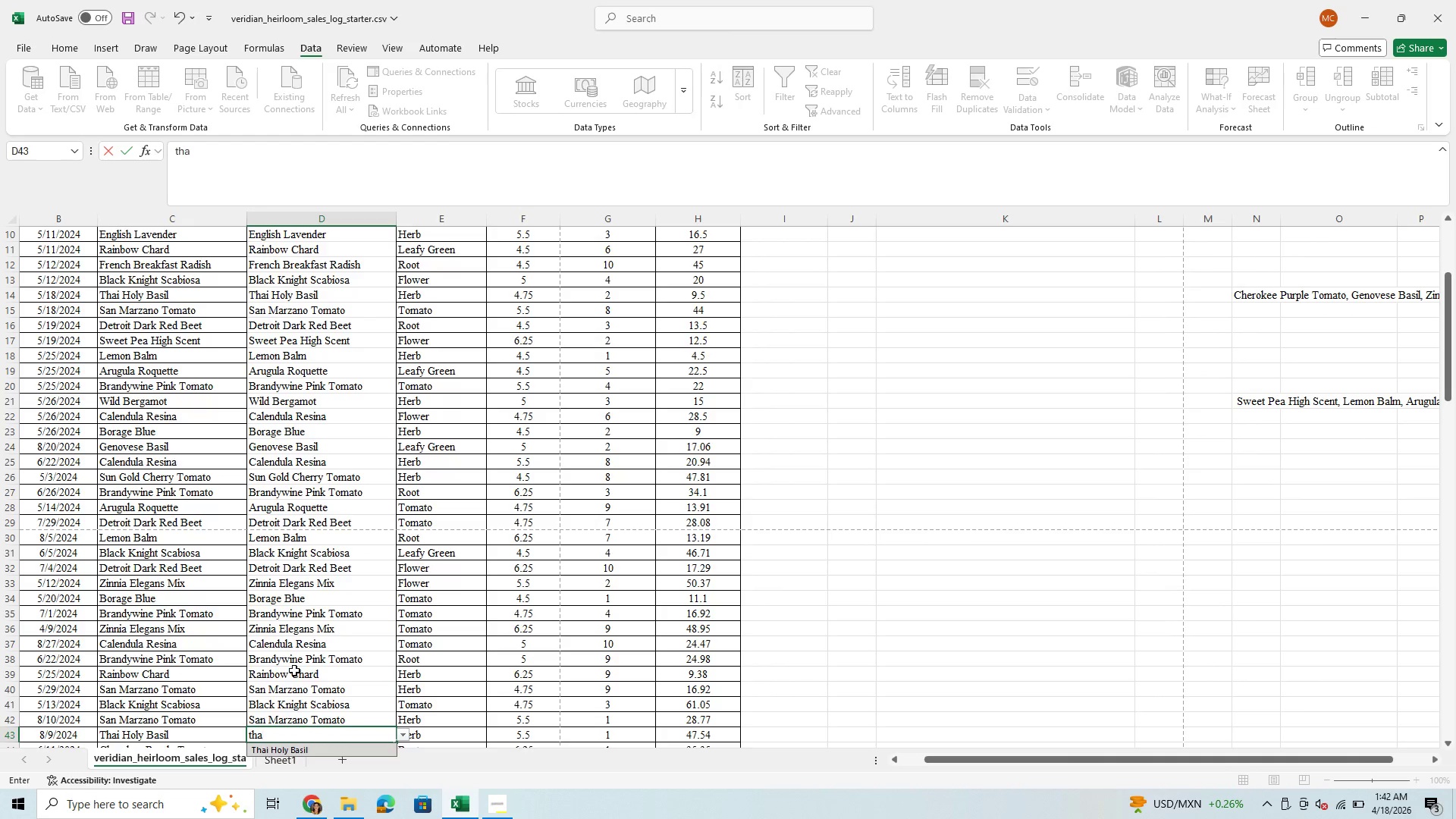 
key(Enter)
 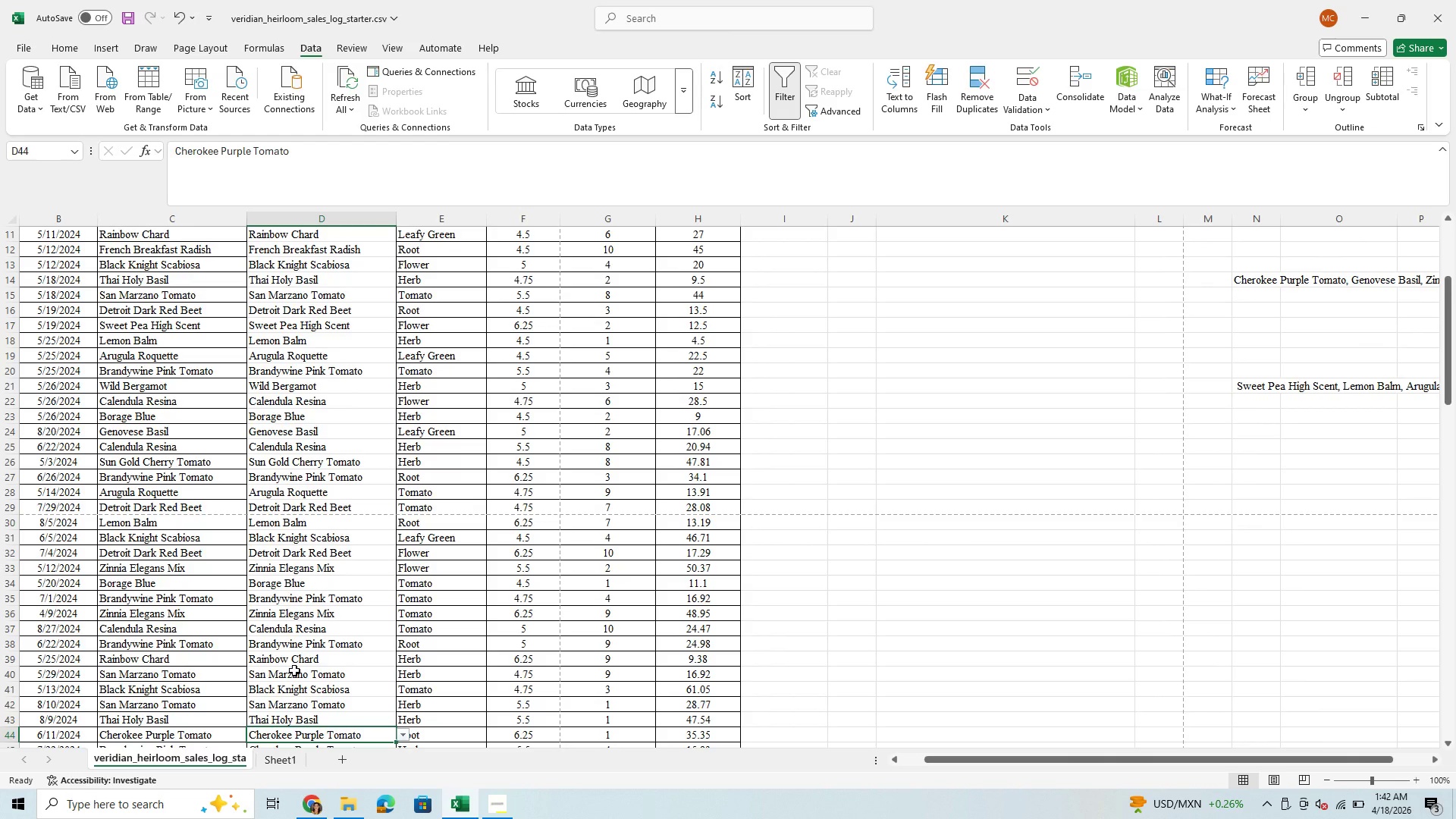 
type(che)
 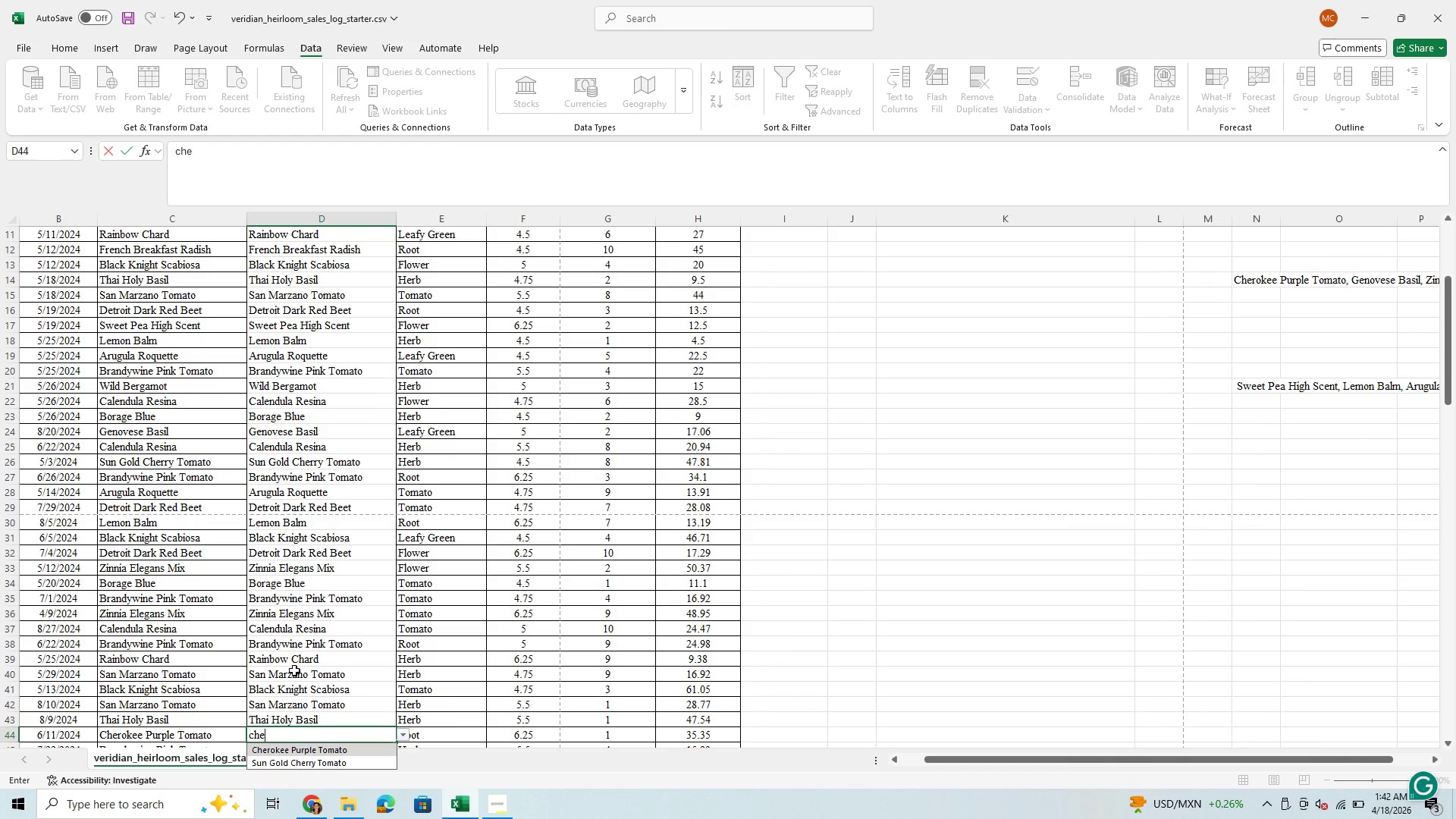 
key(Enter)
 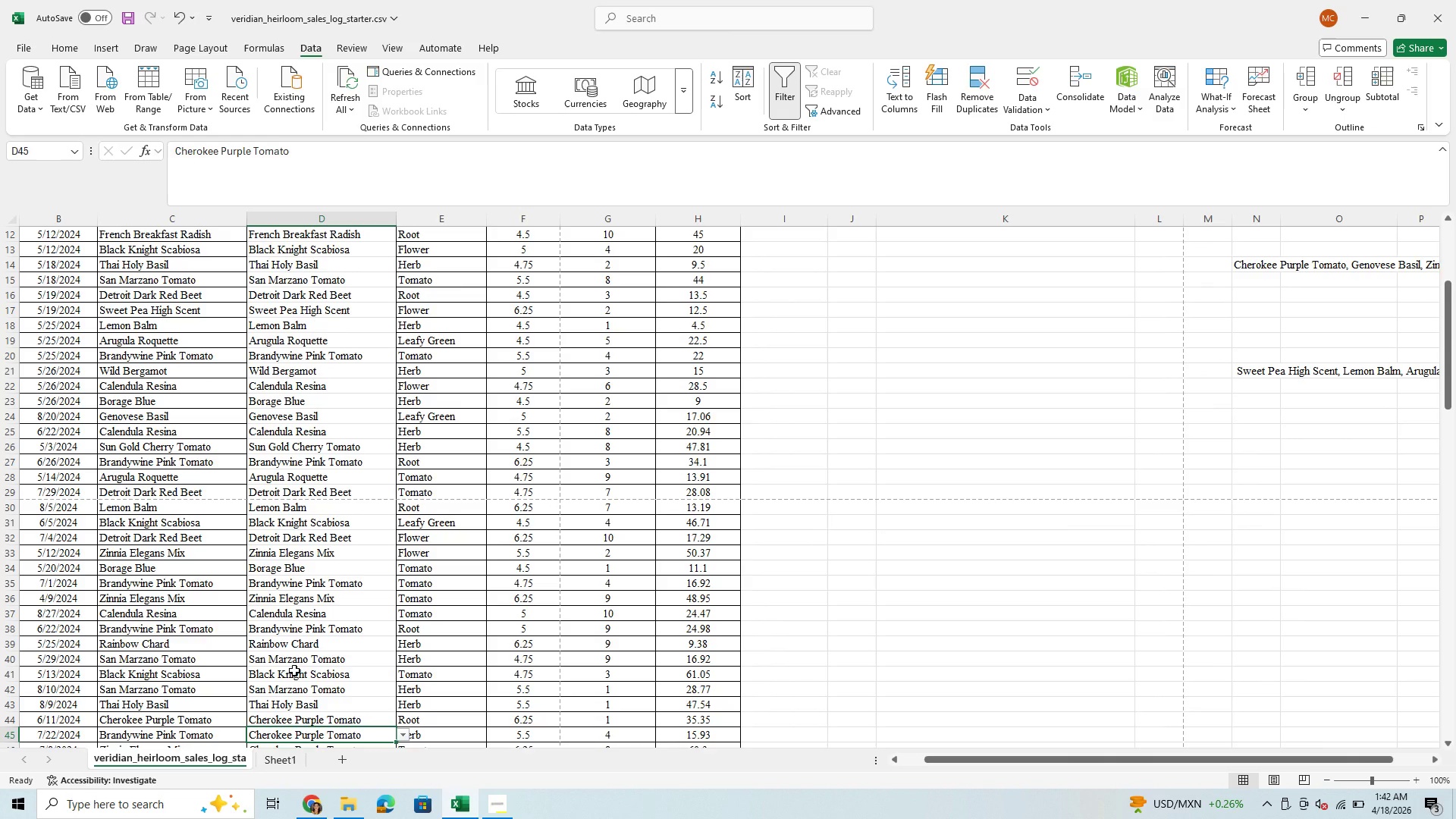 
type(bra)
 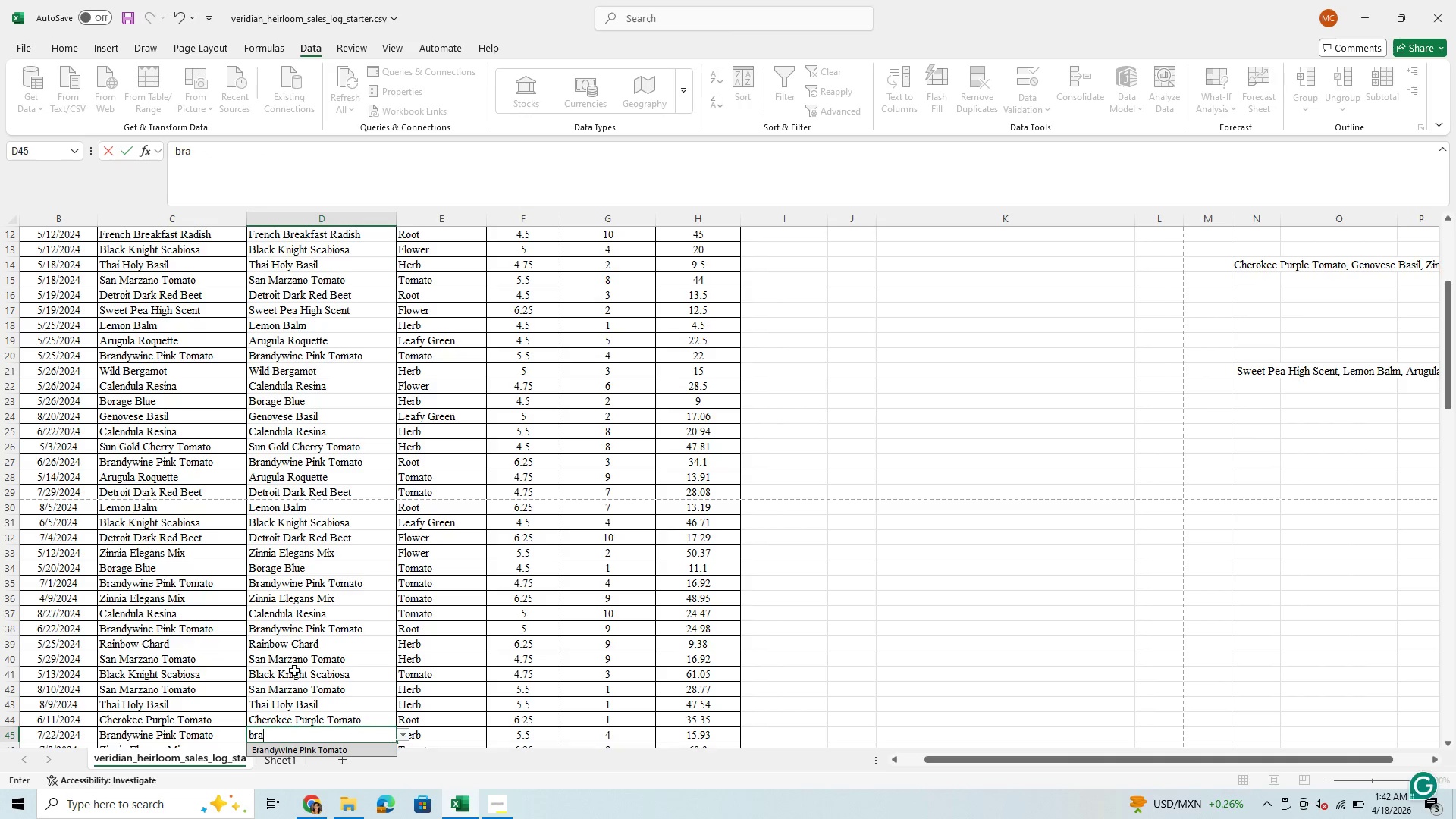 
key(Enter)
 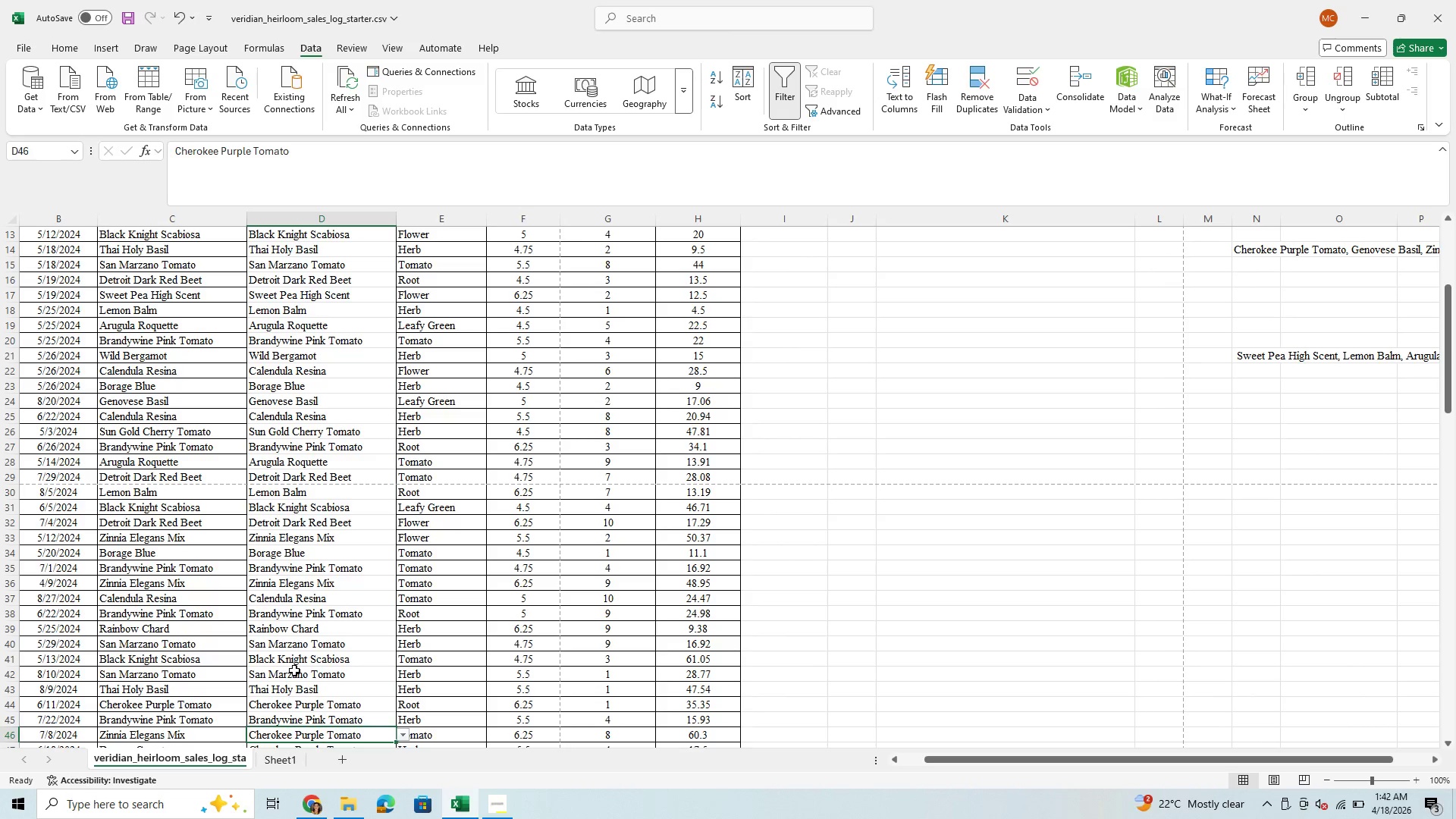 
type(zin)
 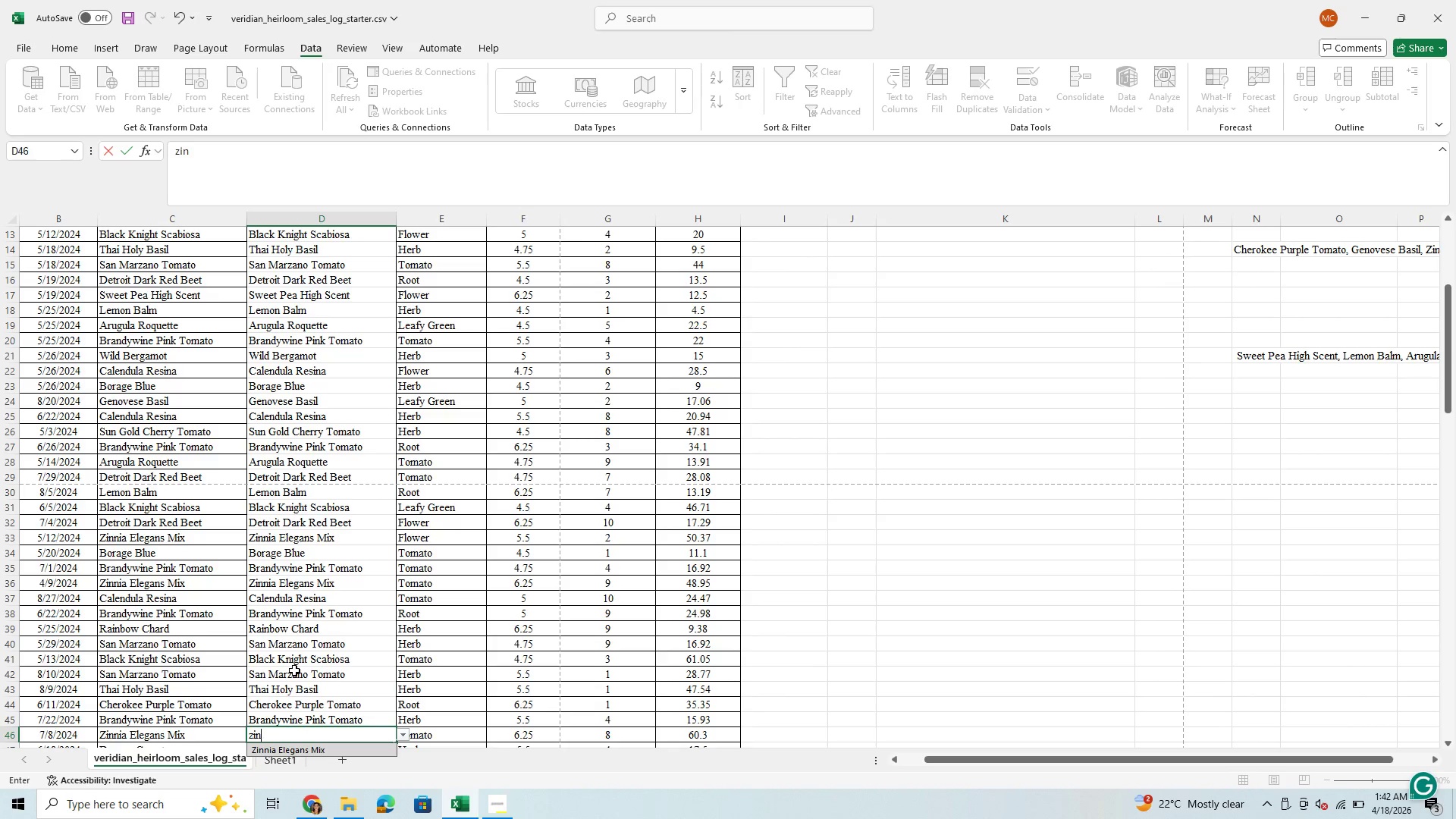 
key(Enter)
 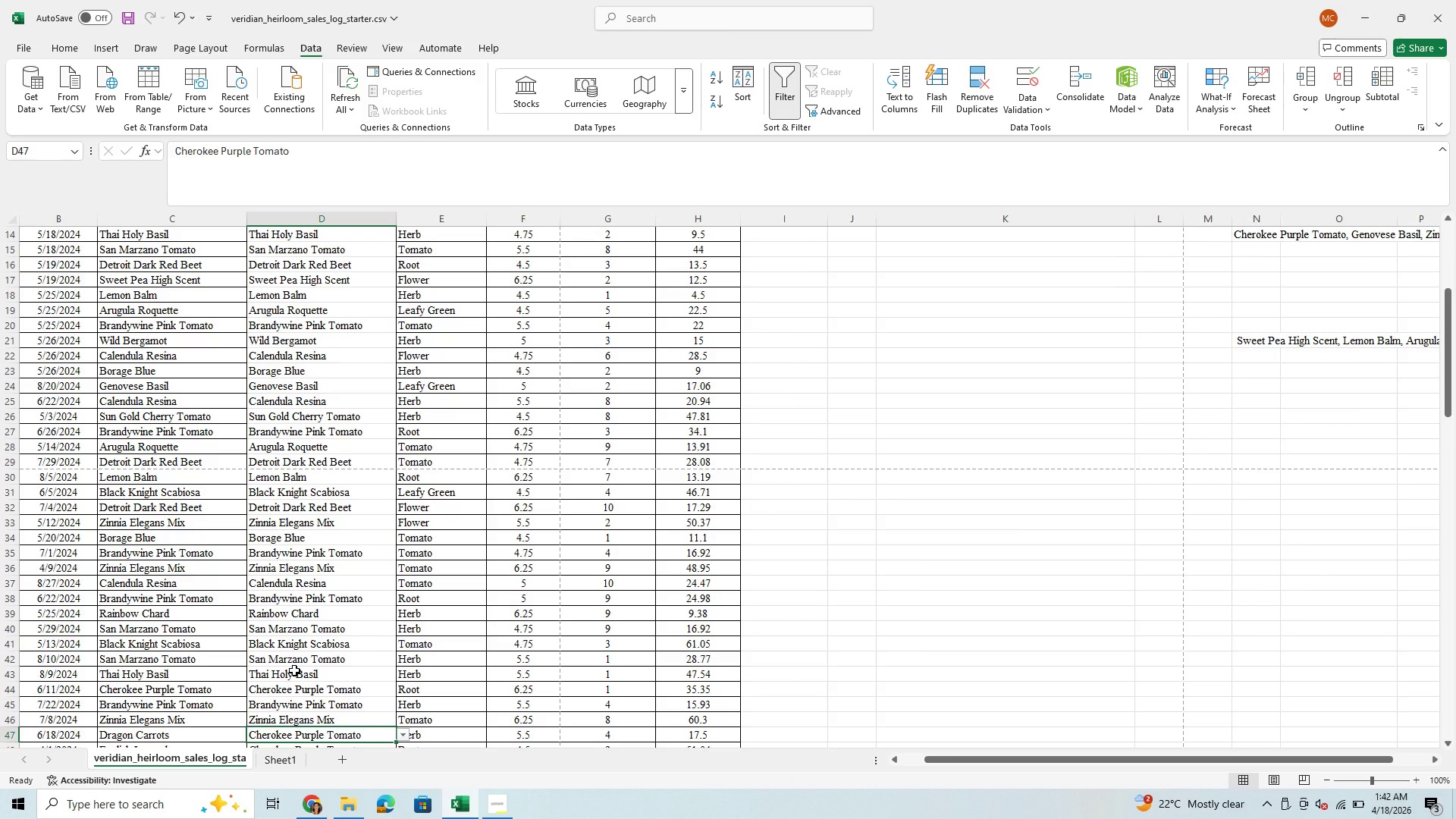 
type(dra)
 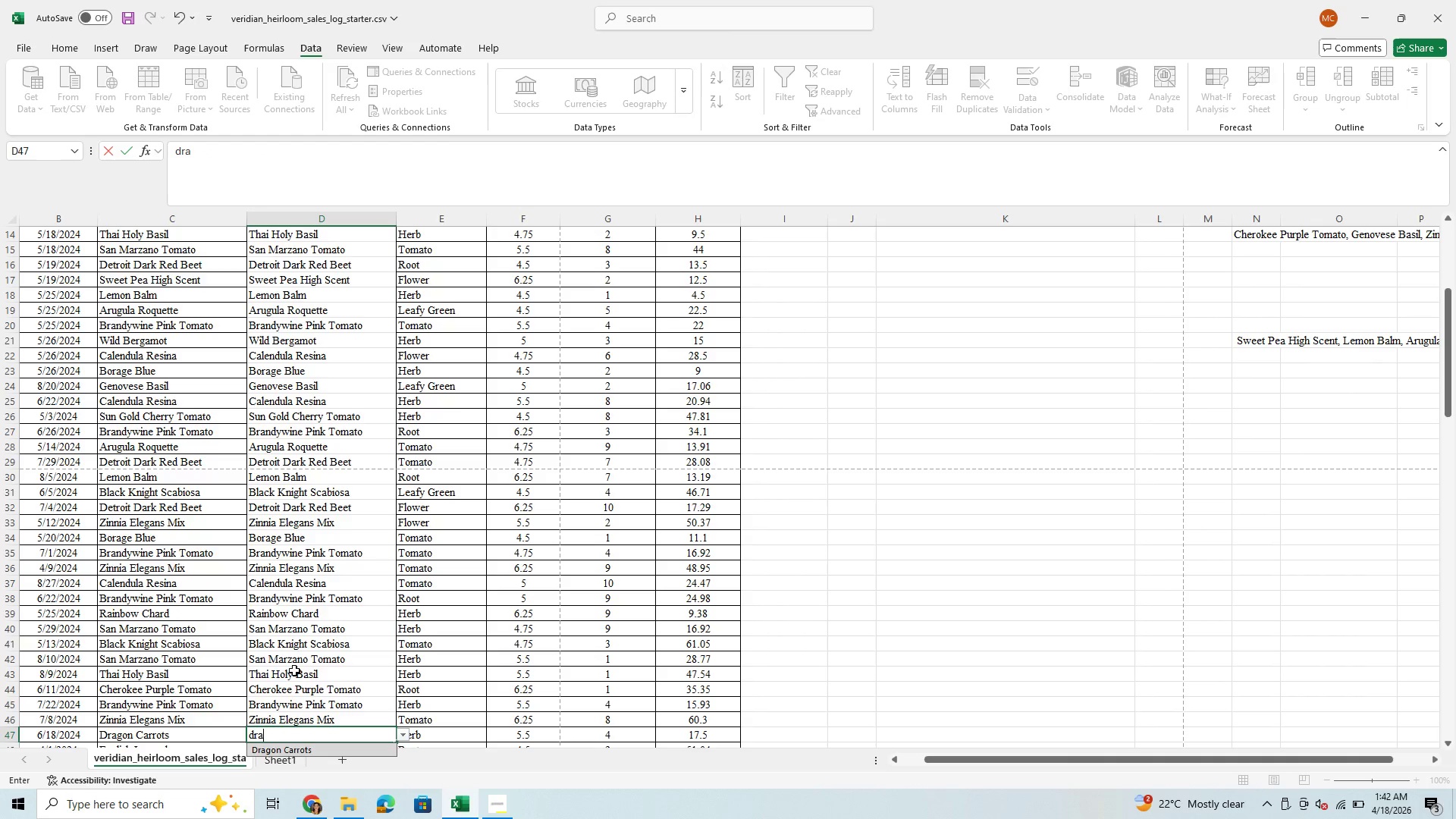 
key(Enter)
 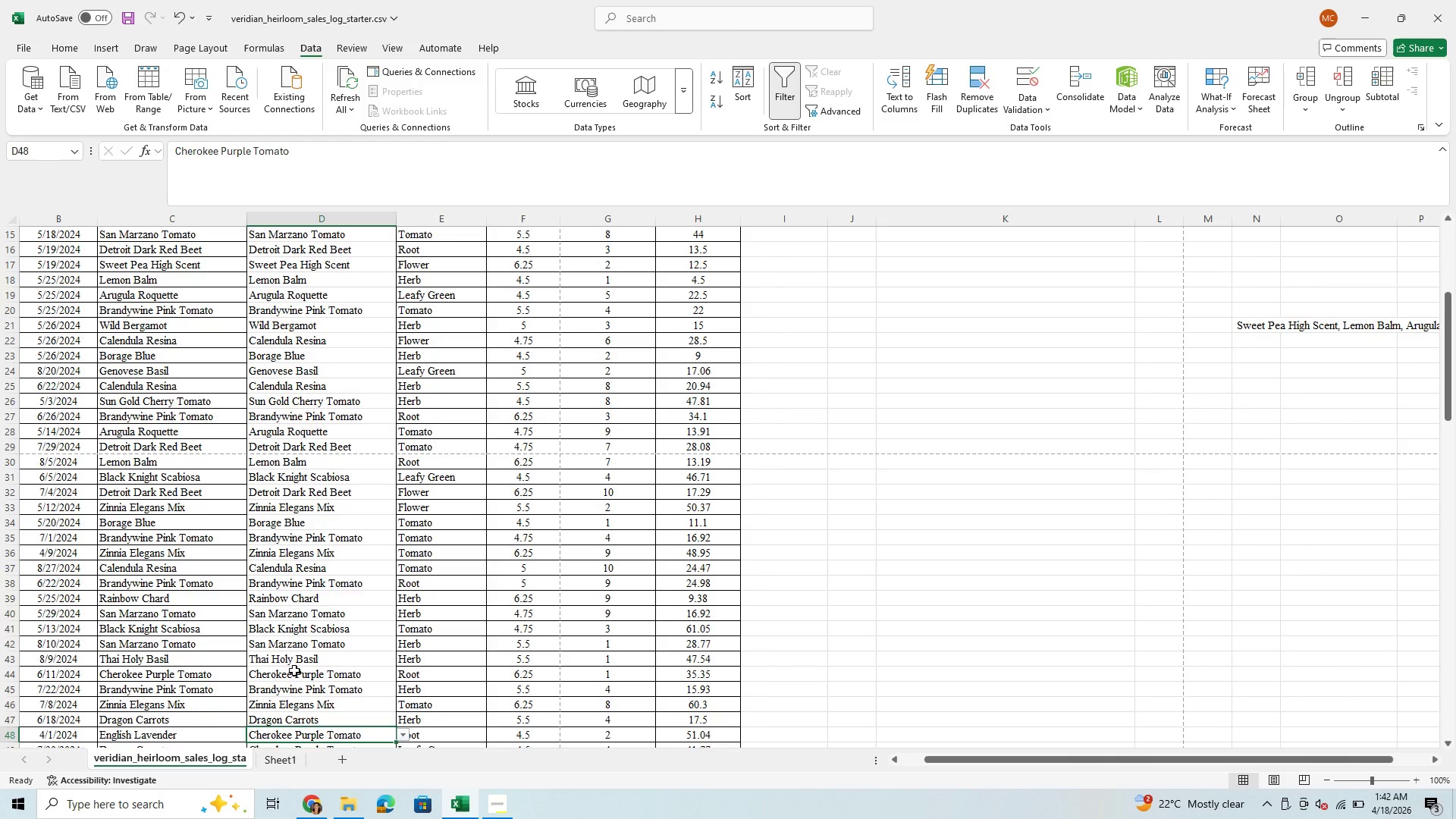 
type(eng)
 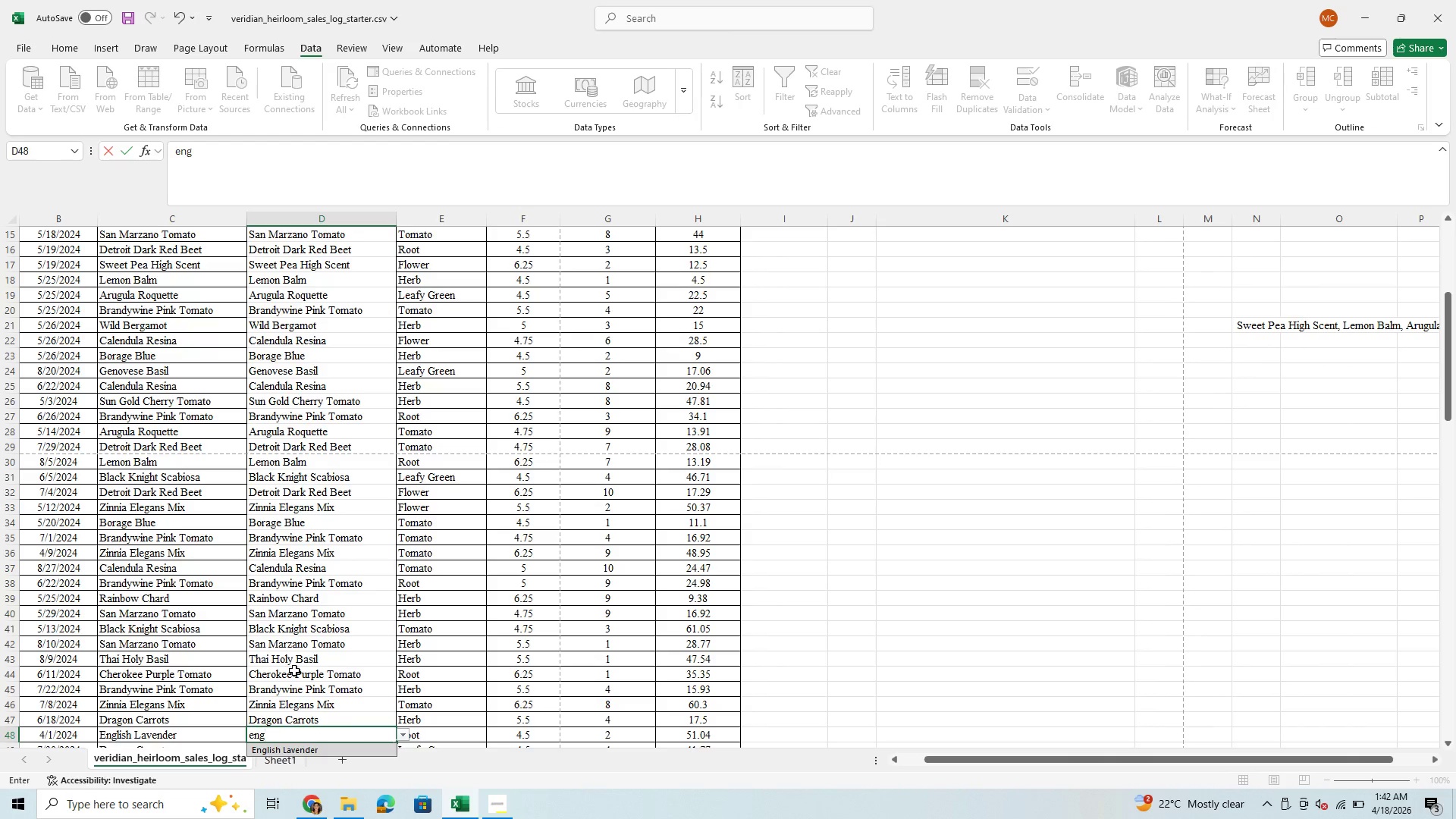 
hold_key(key=L, duration=9.3)
 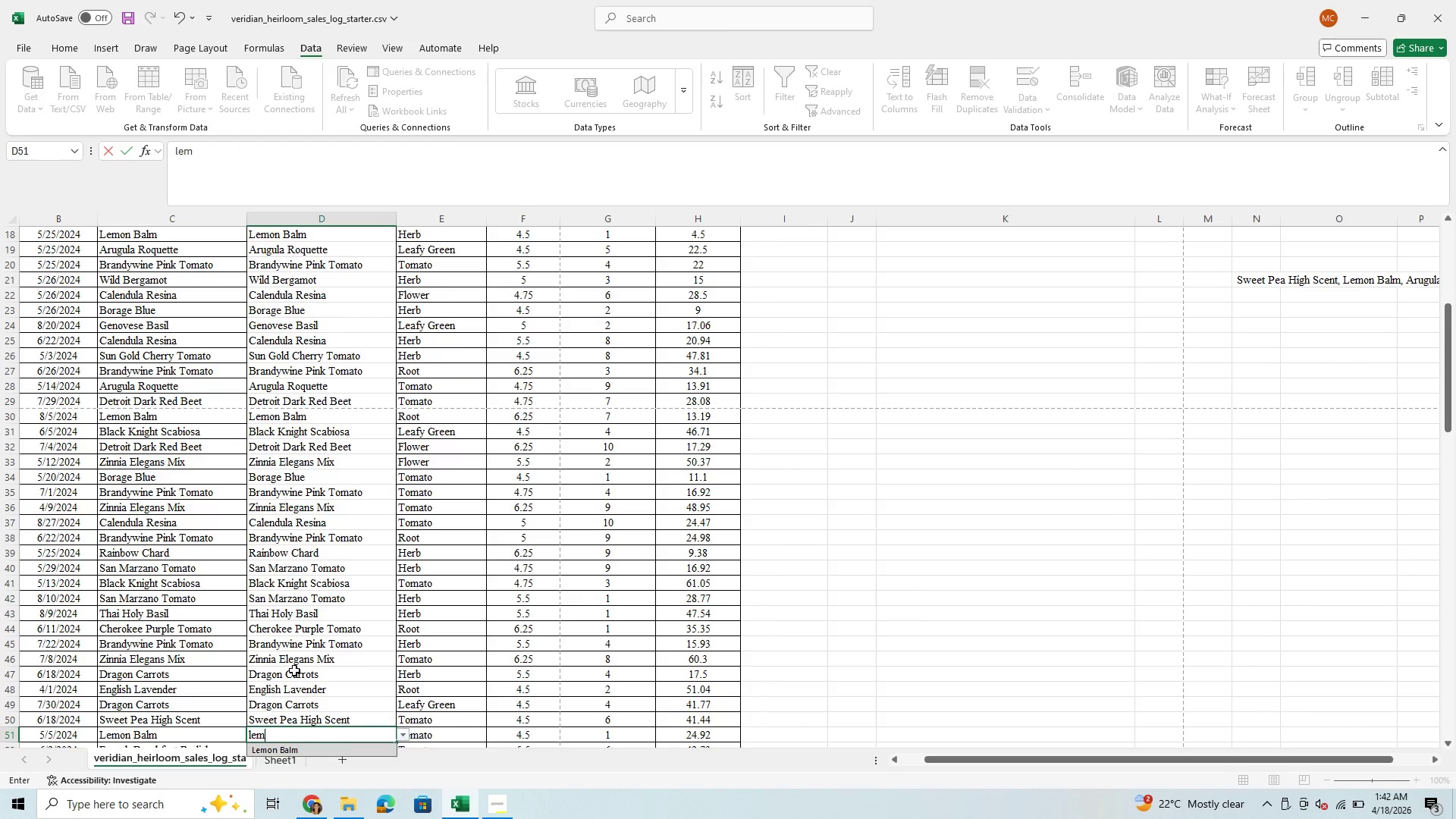 
key(Enter)
 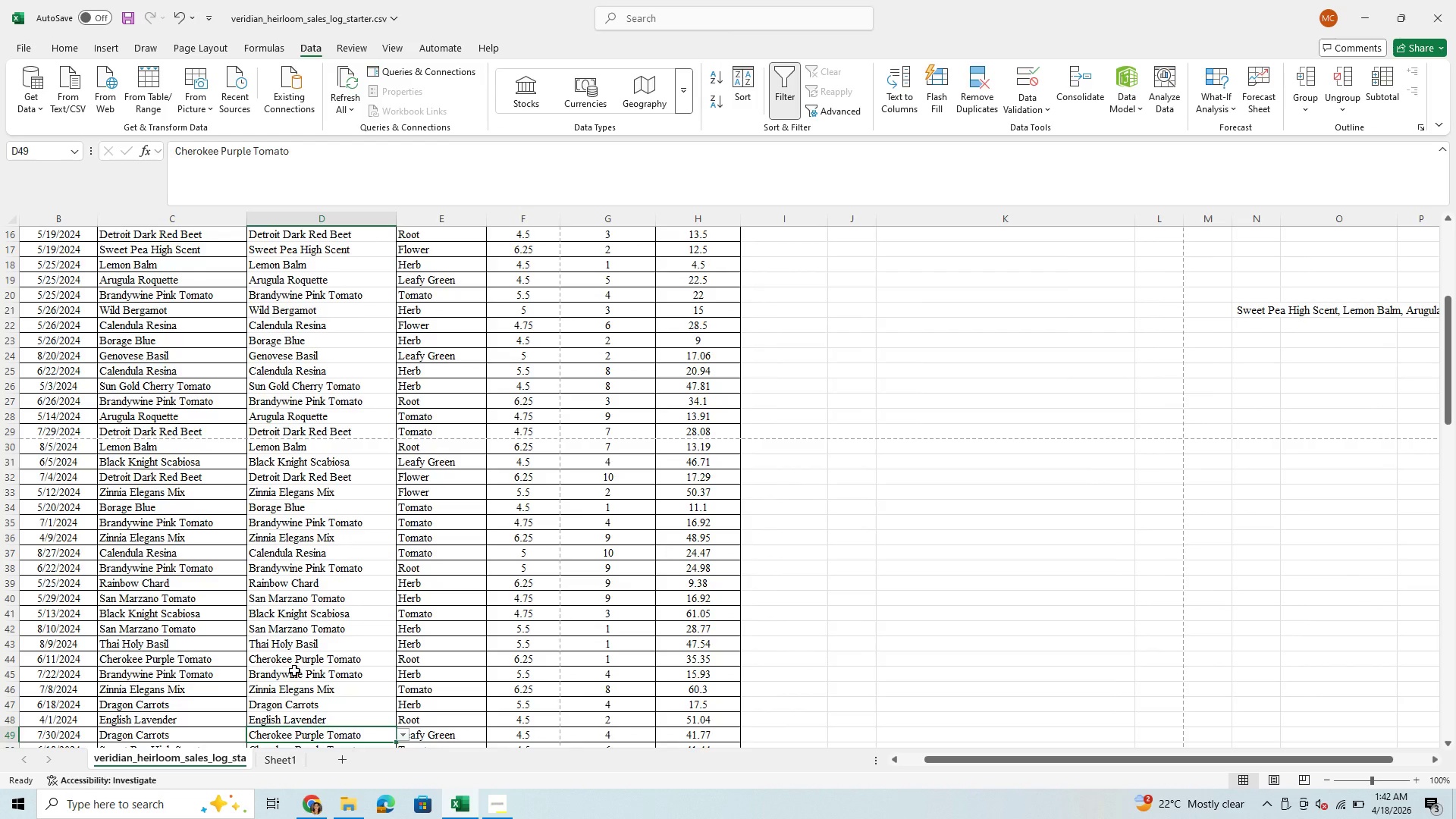 
type(dra)
 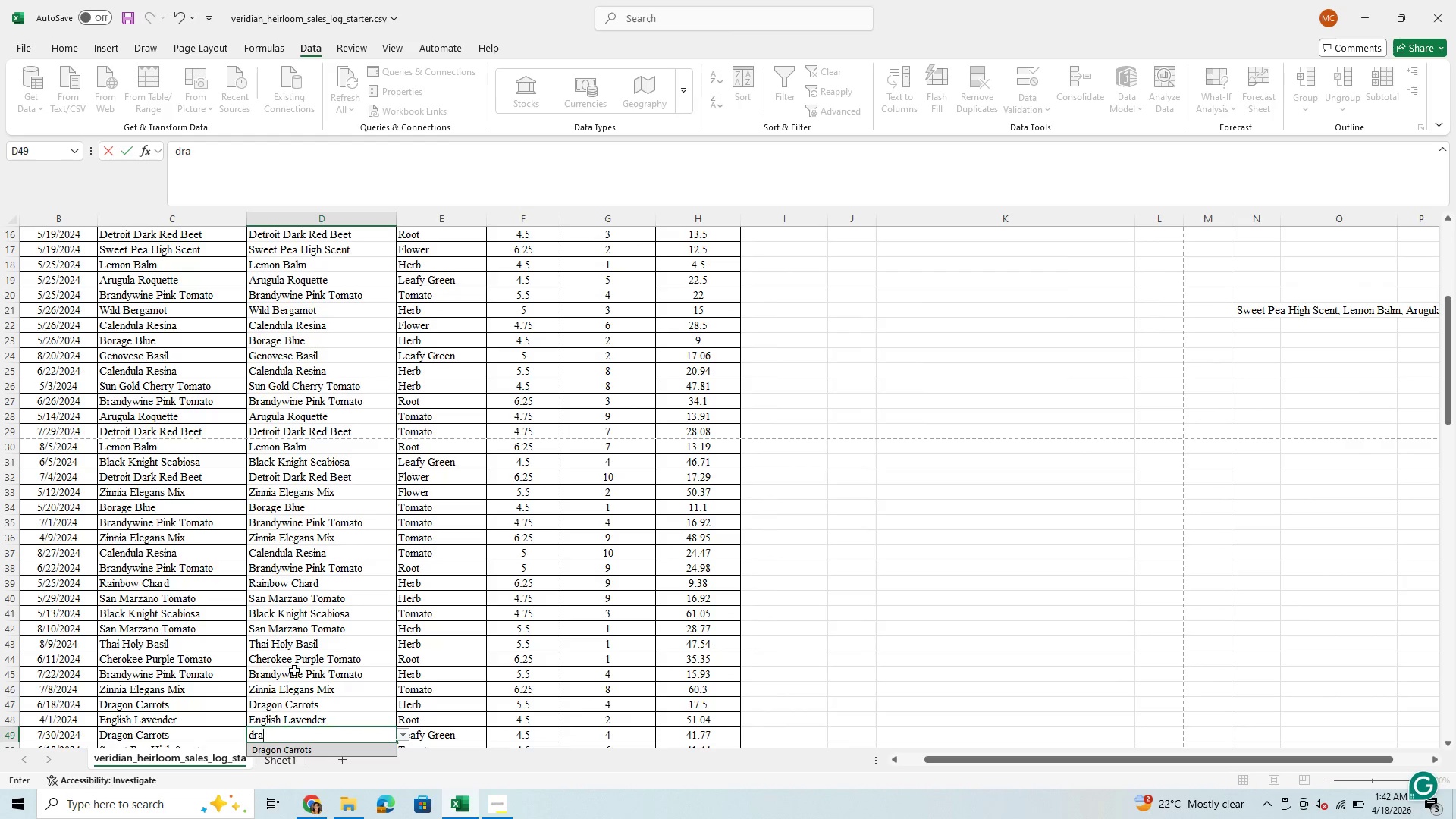 
key(Enter)
 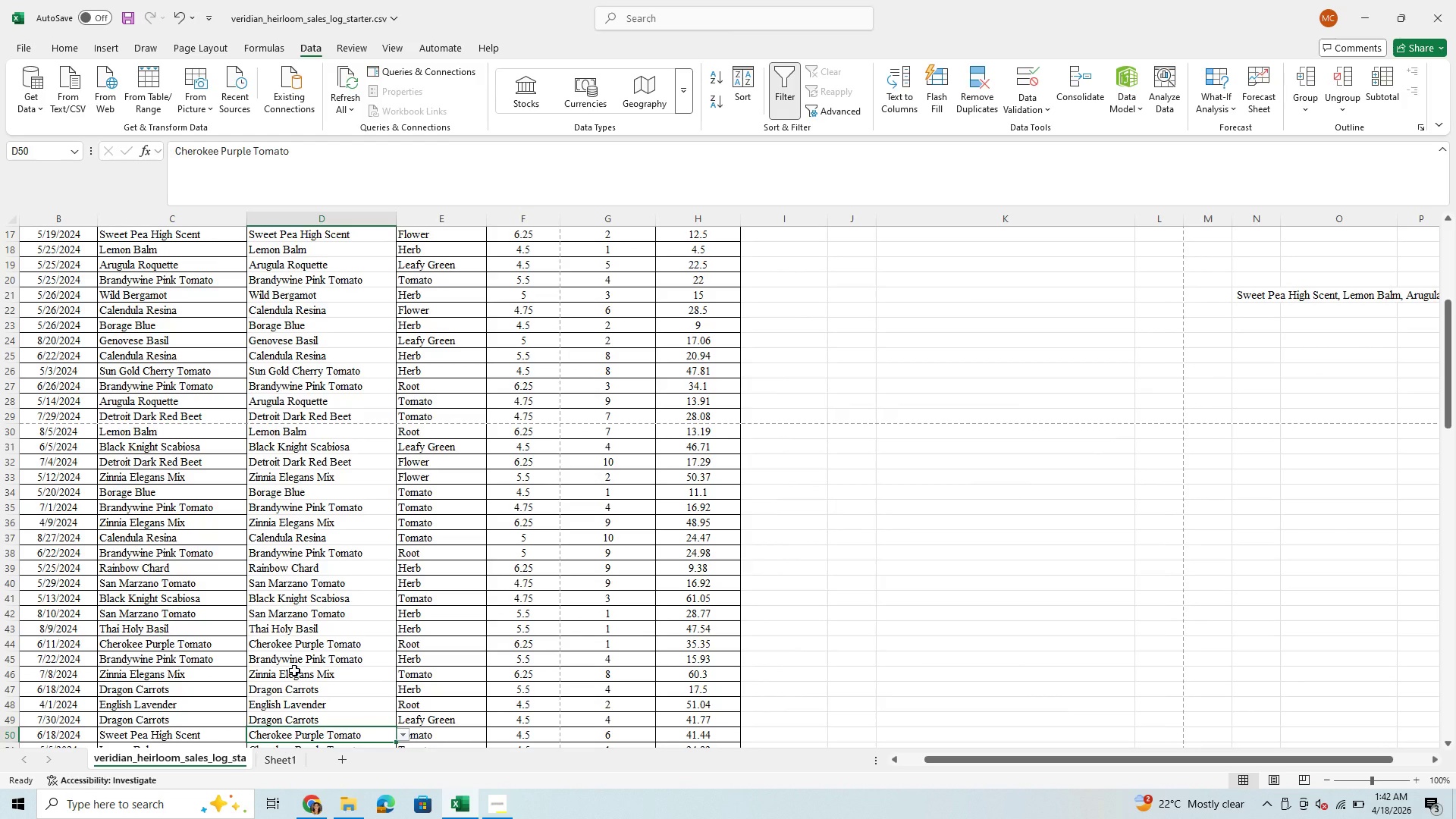 
type(swee)
 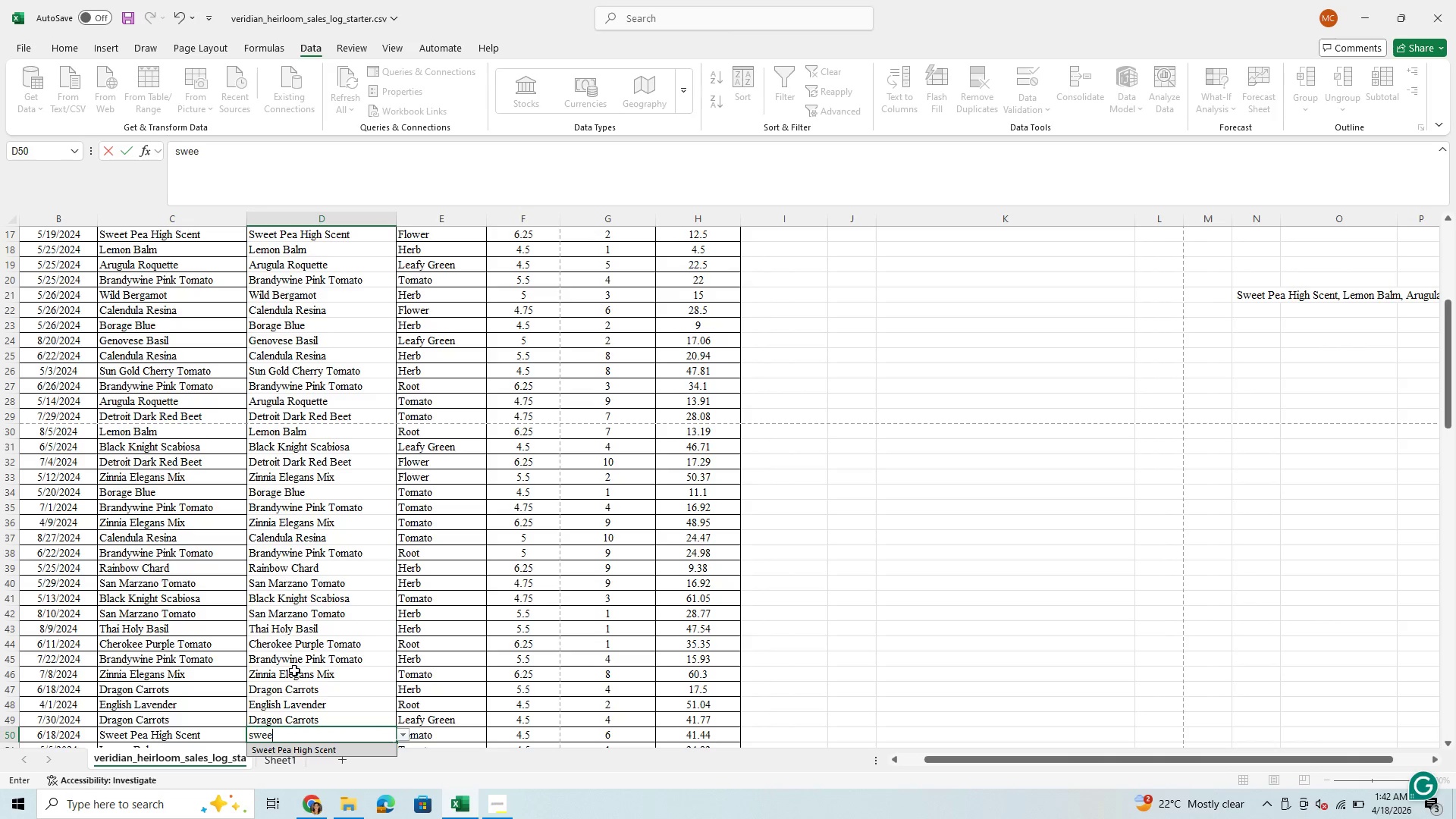 
key(Enter)
 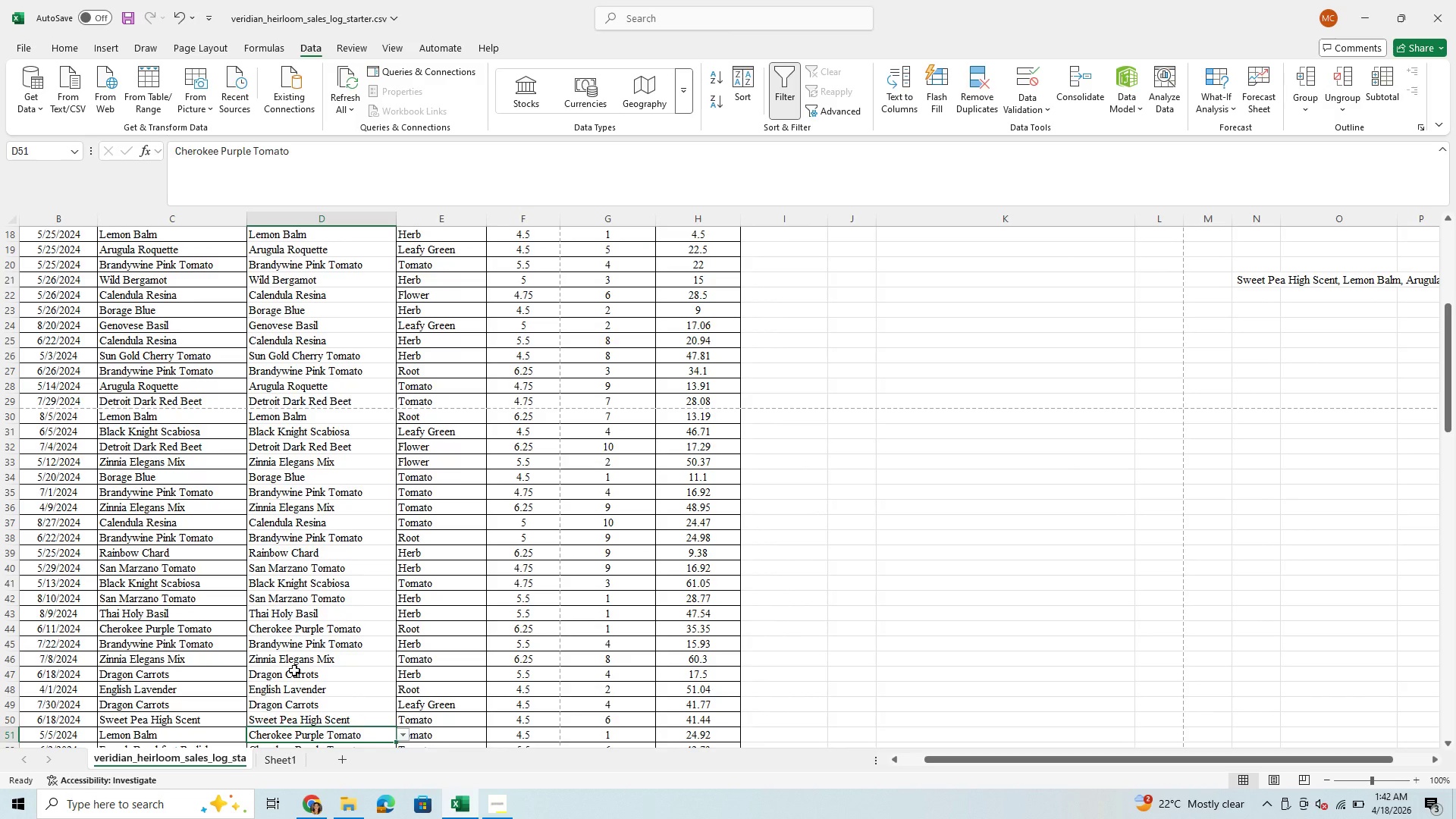 
type(em)
 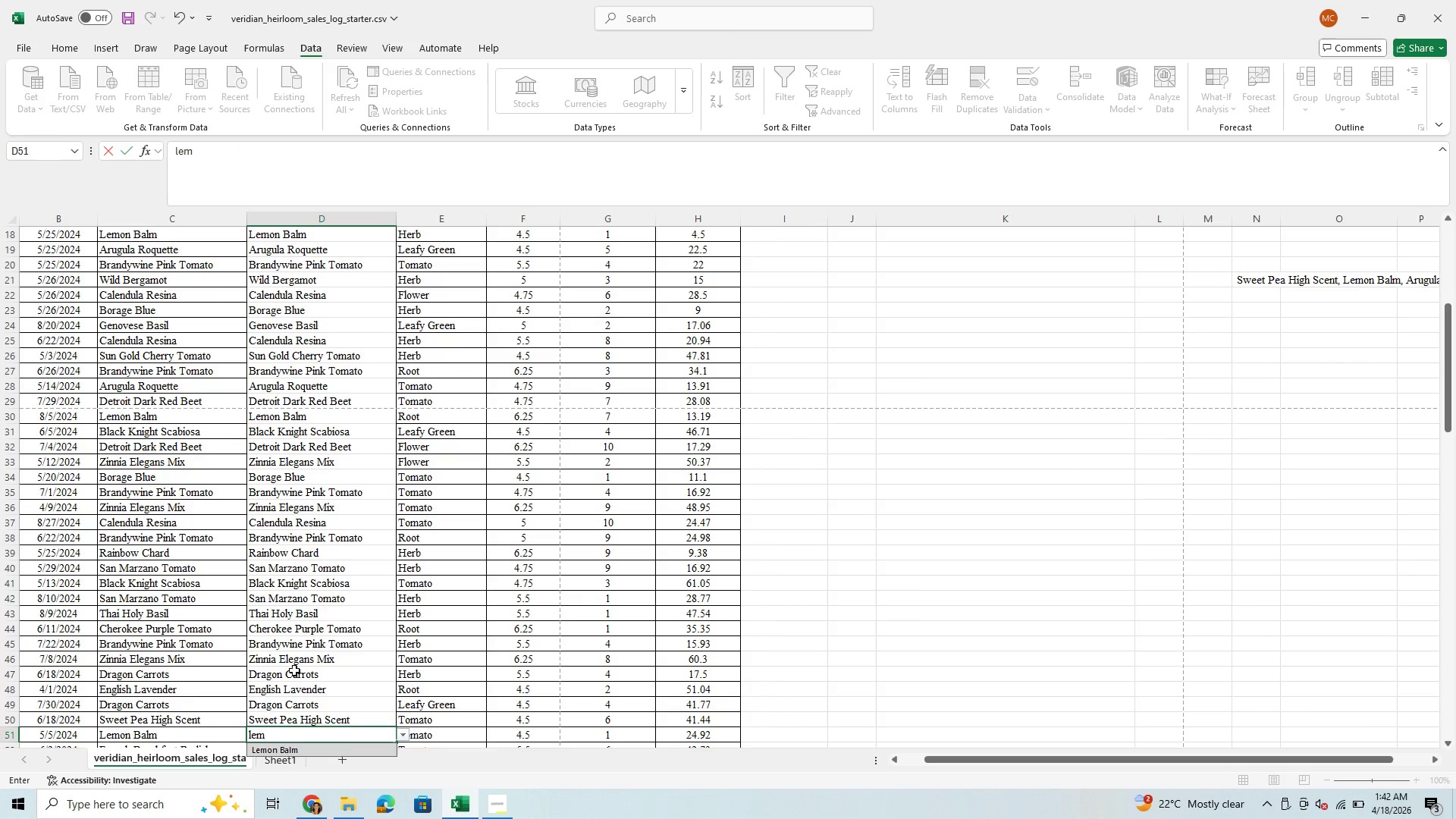 
key(Enter)
 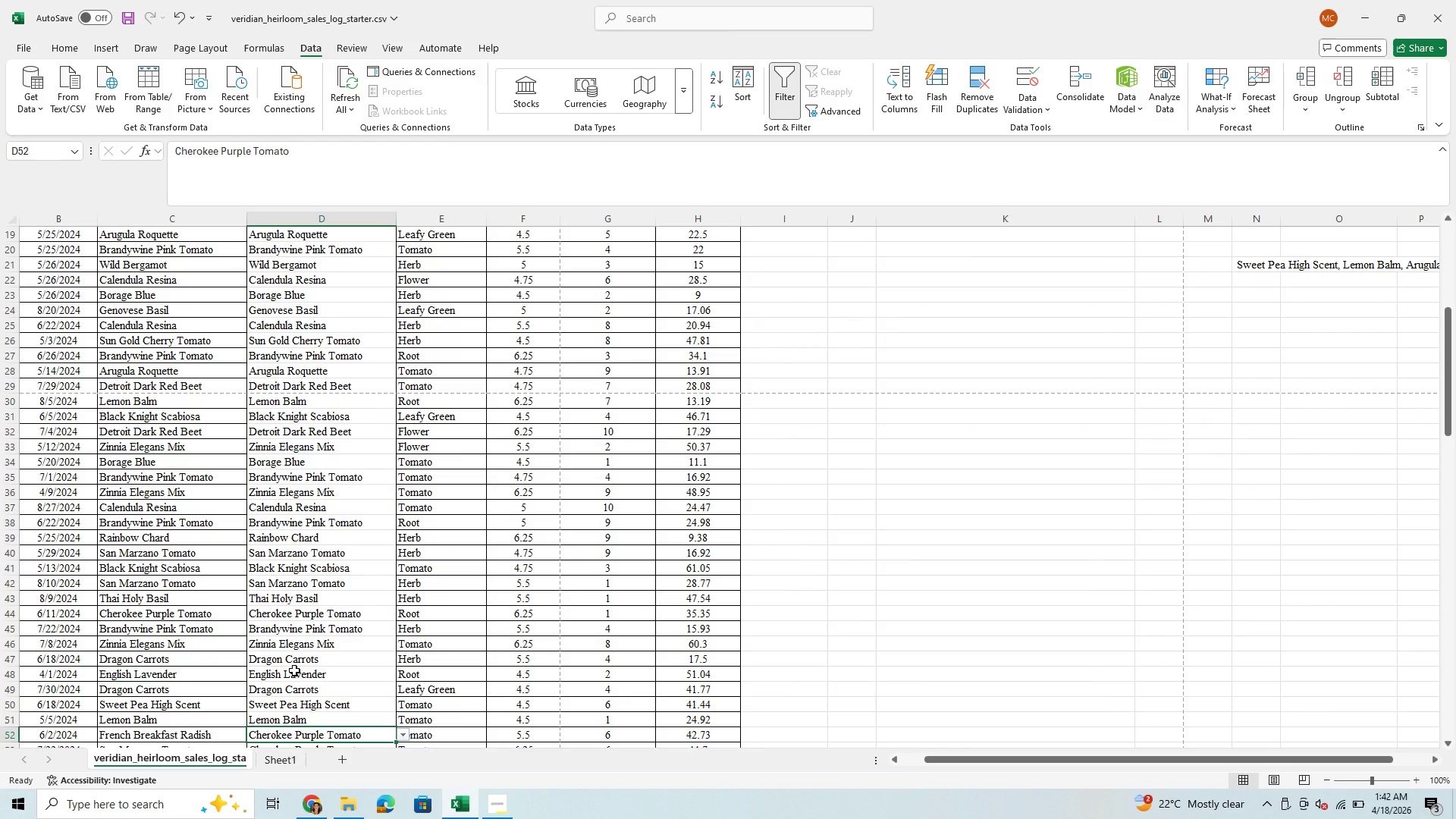 
type(fre)
 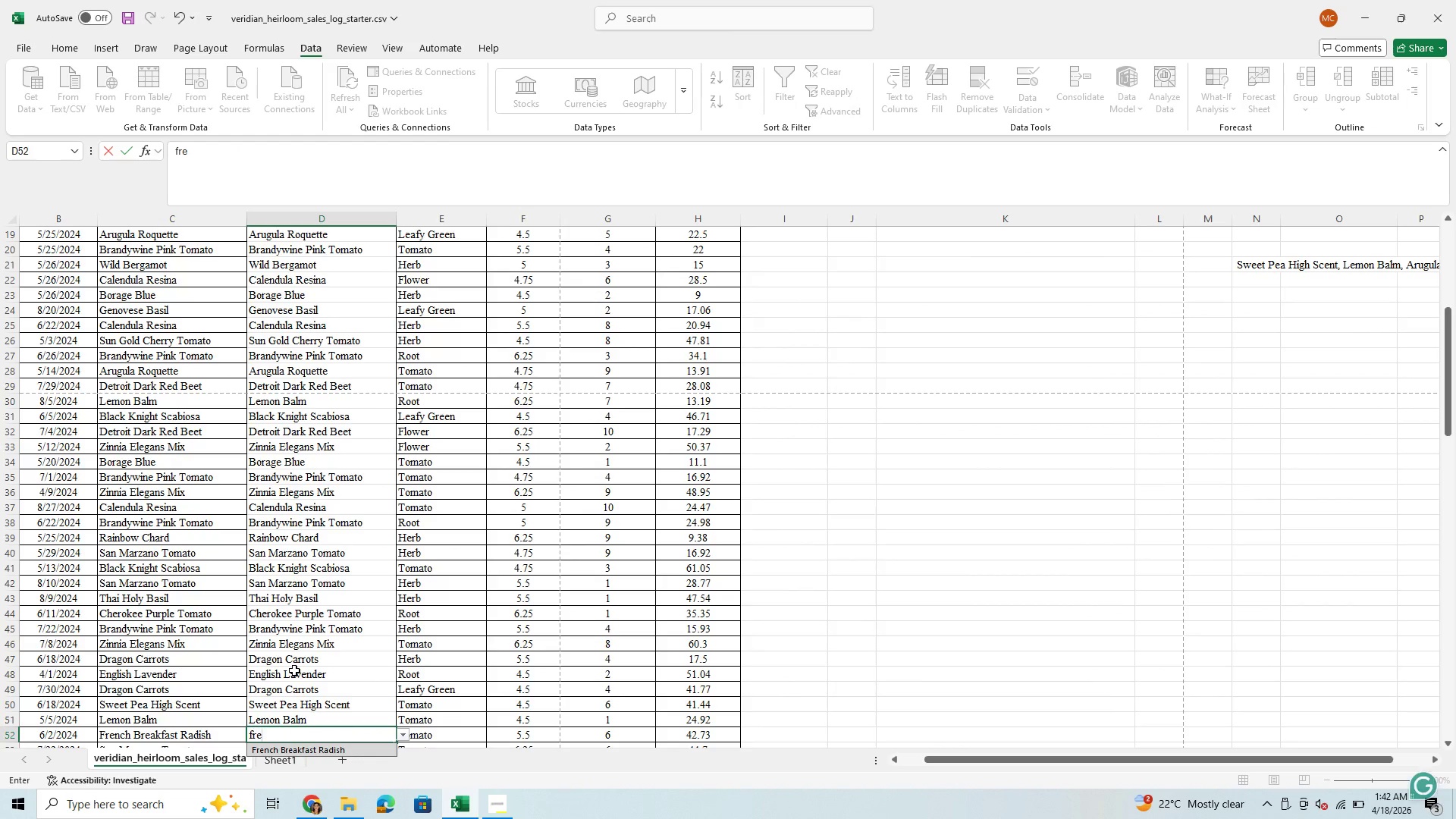 
key(Enter)
 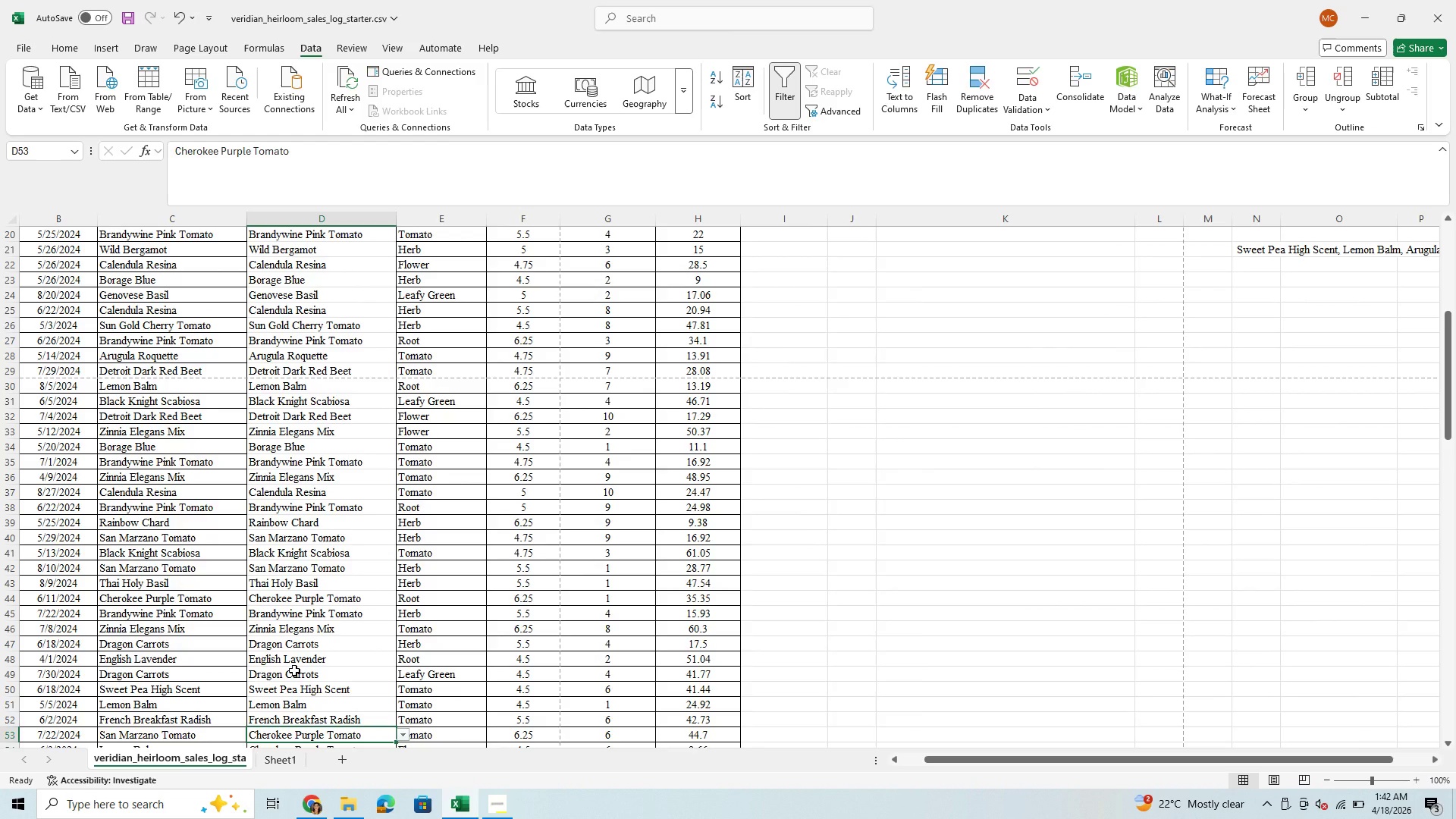 
type(san)
 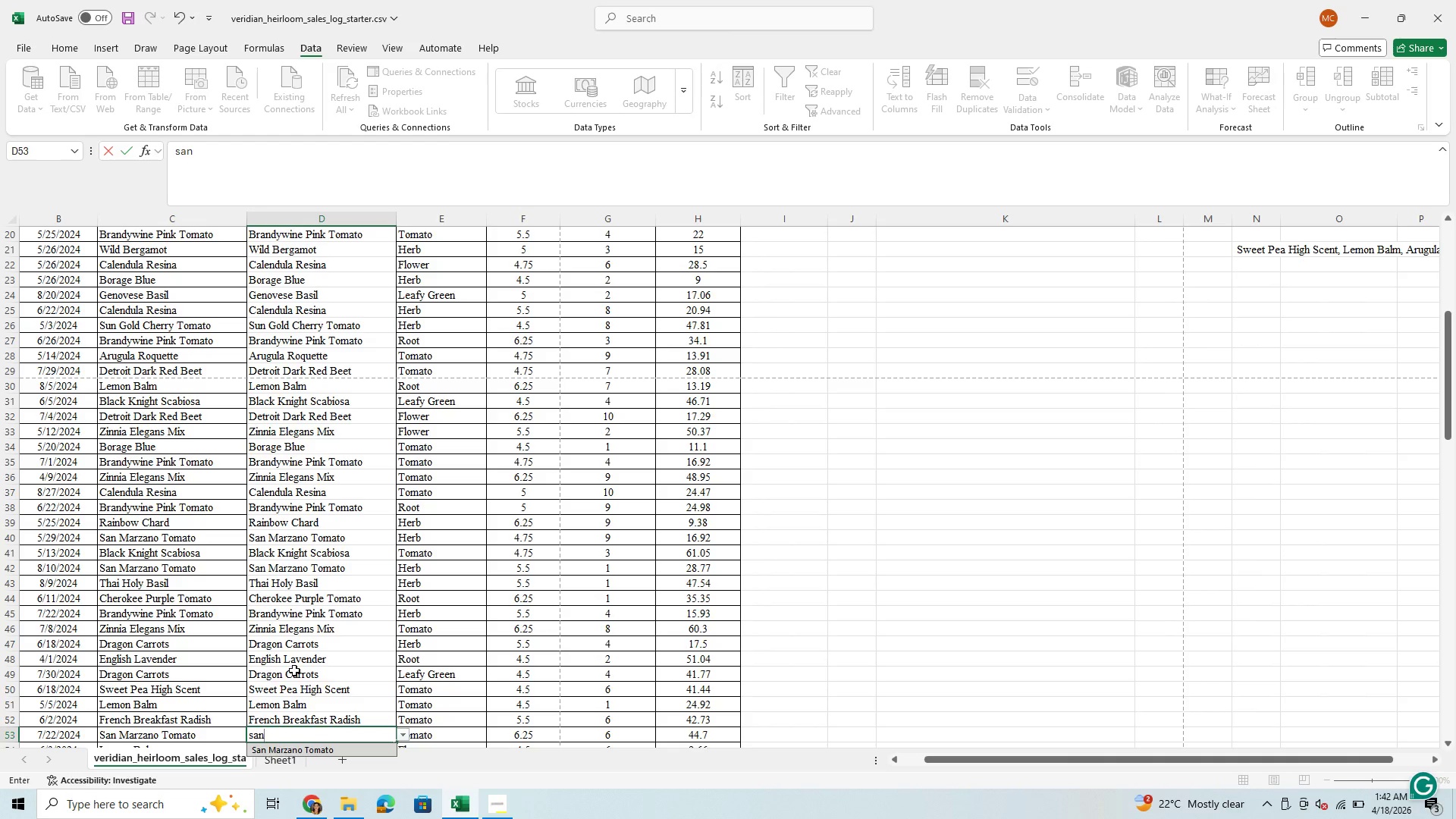 
key(Enter)
 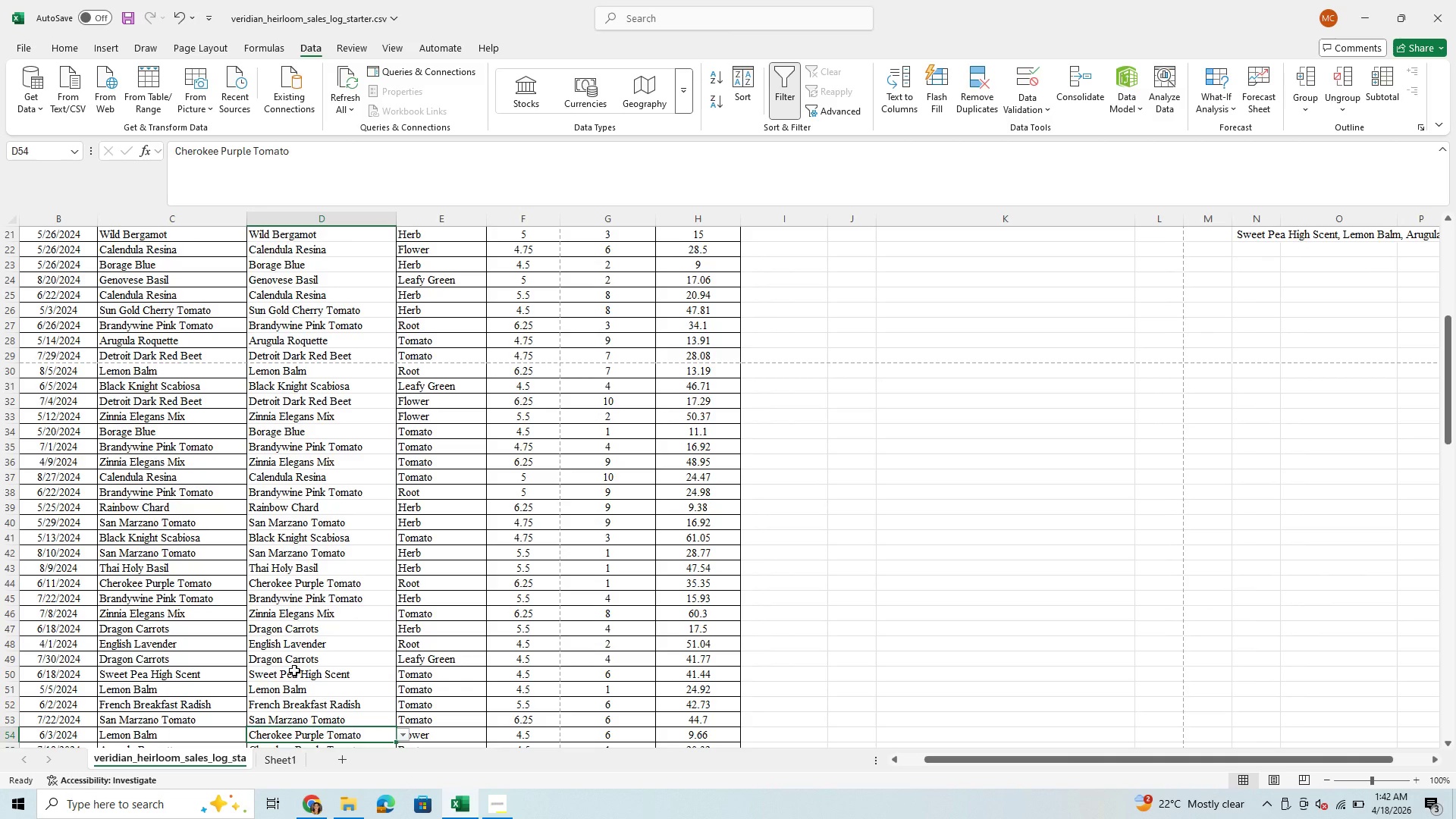 
type(le)
 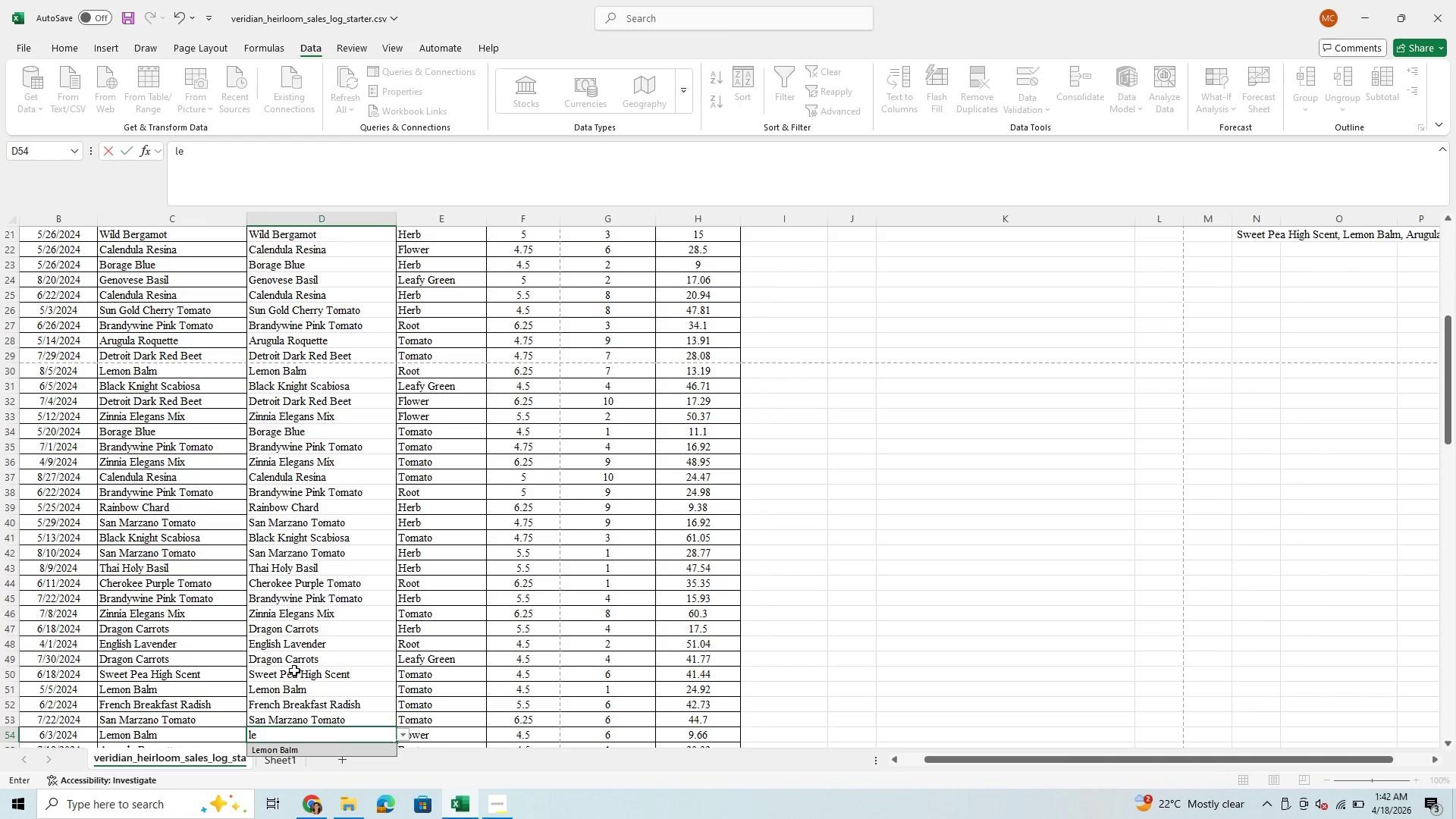 
key(Enter)
 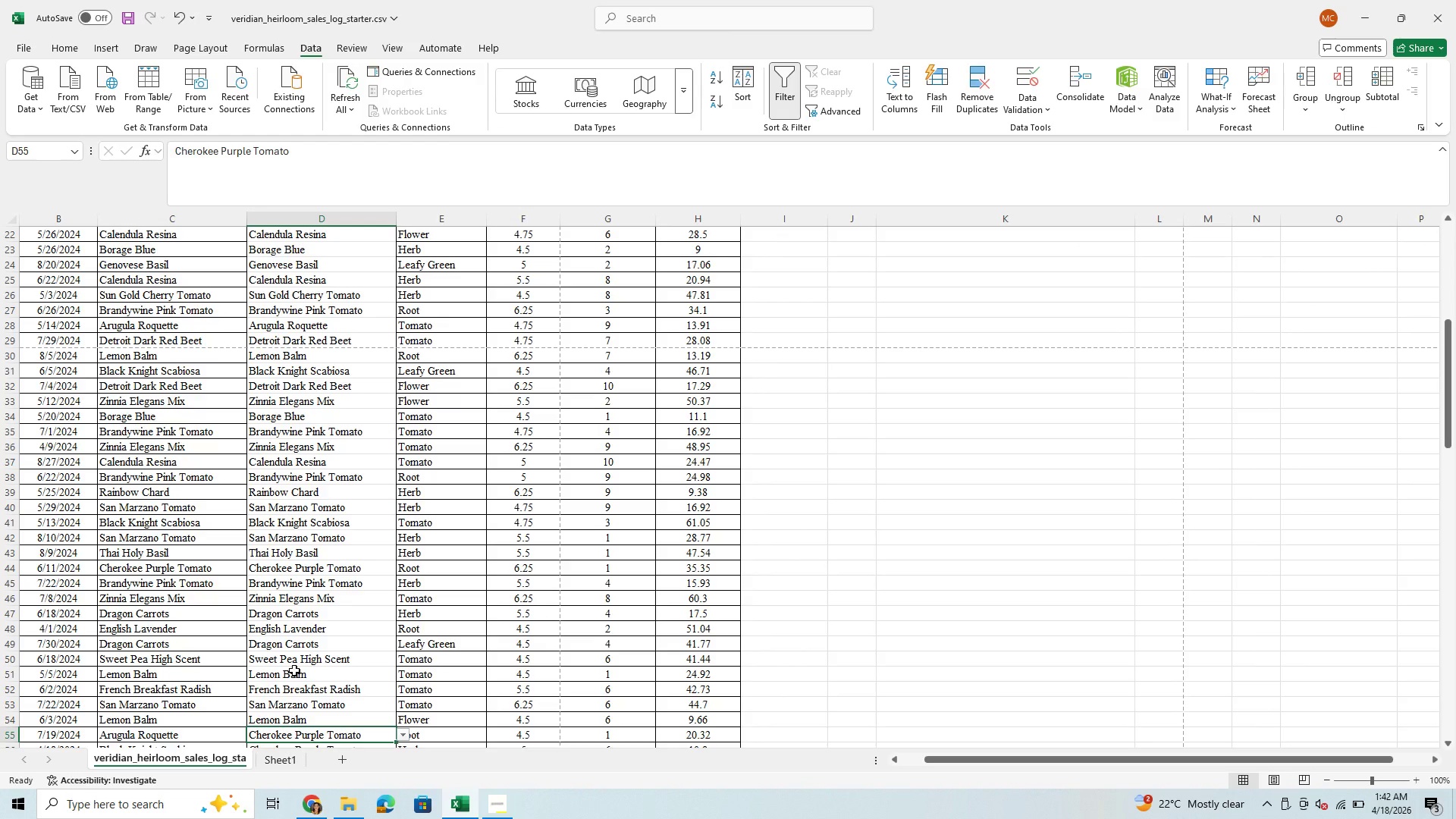 
type(aru)
 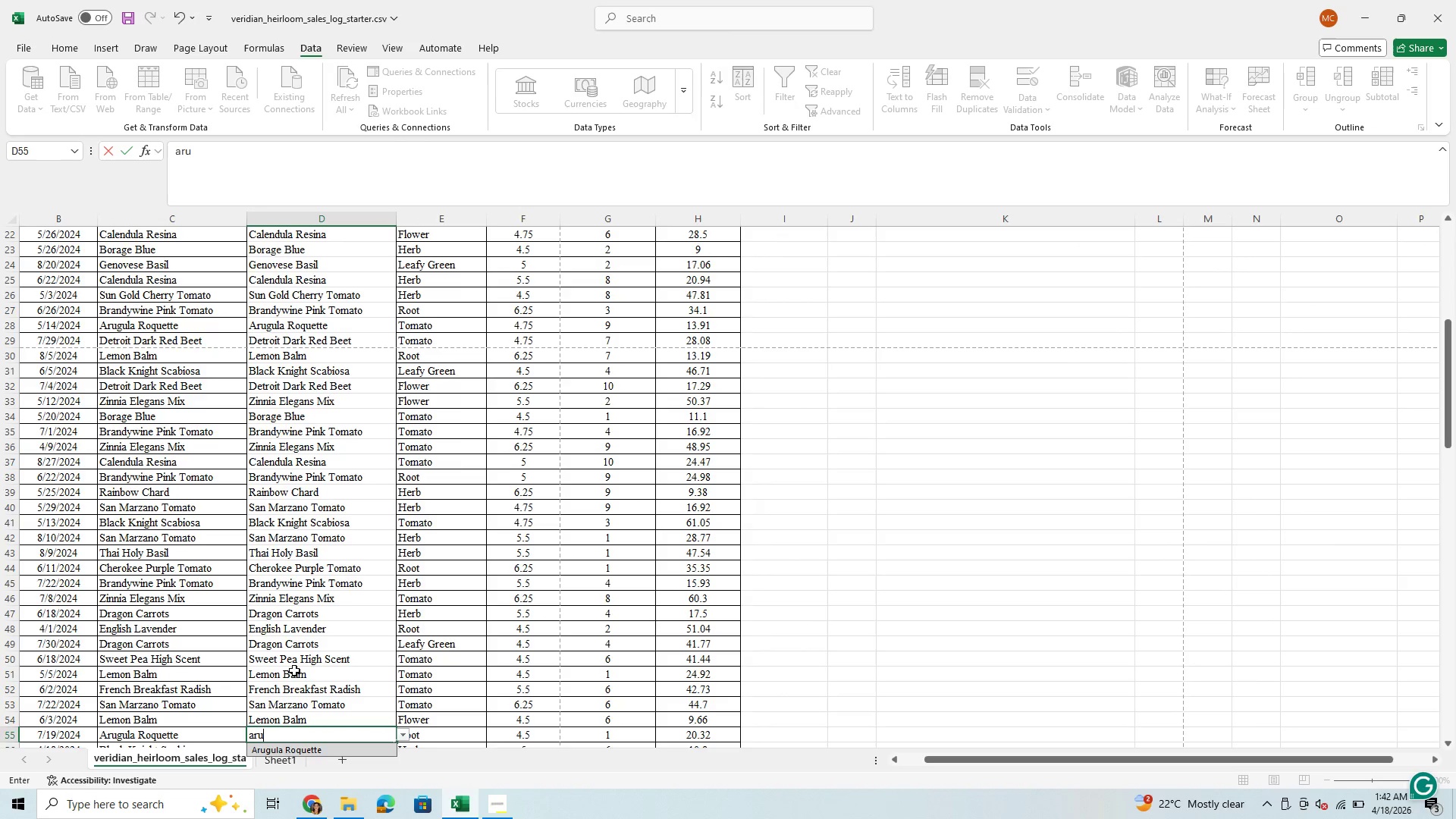 
key(Enter)
 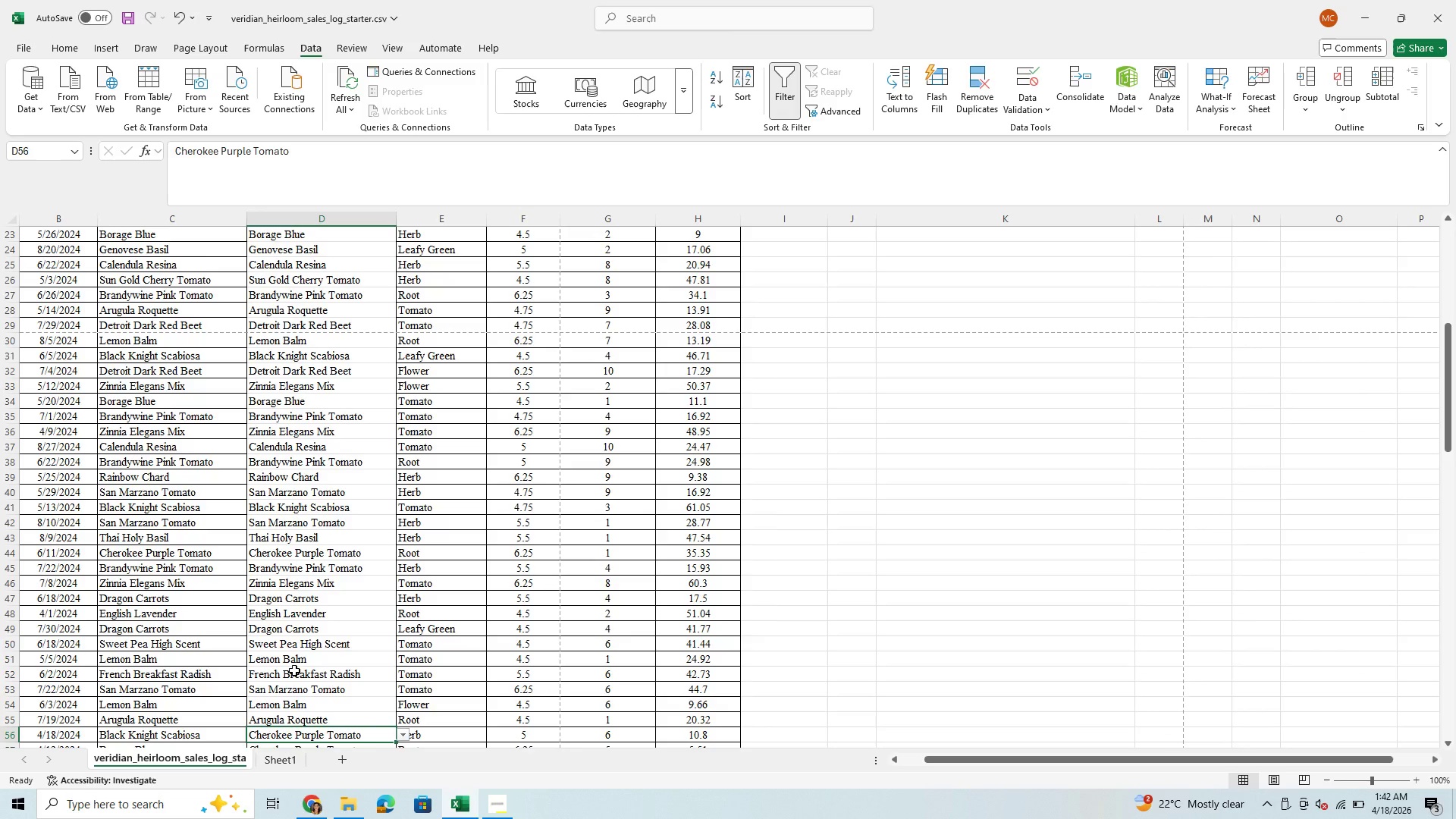 
type(bla)
 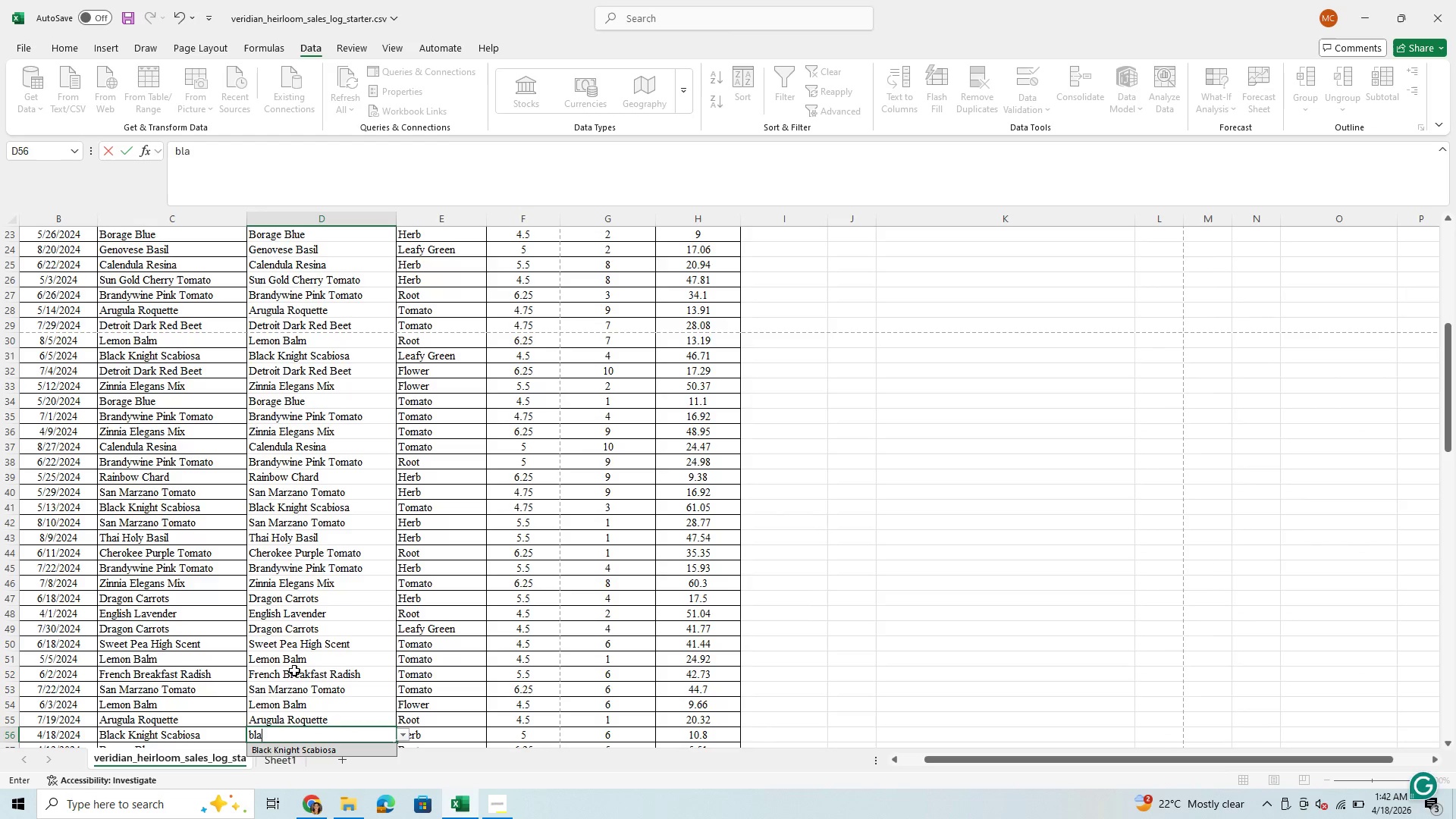 
key(Enter)
 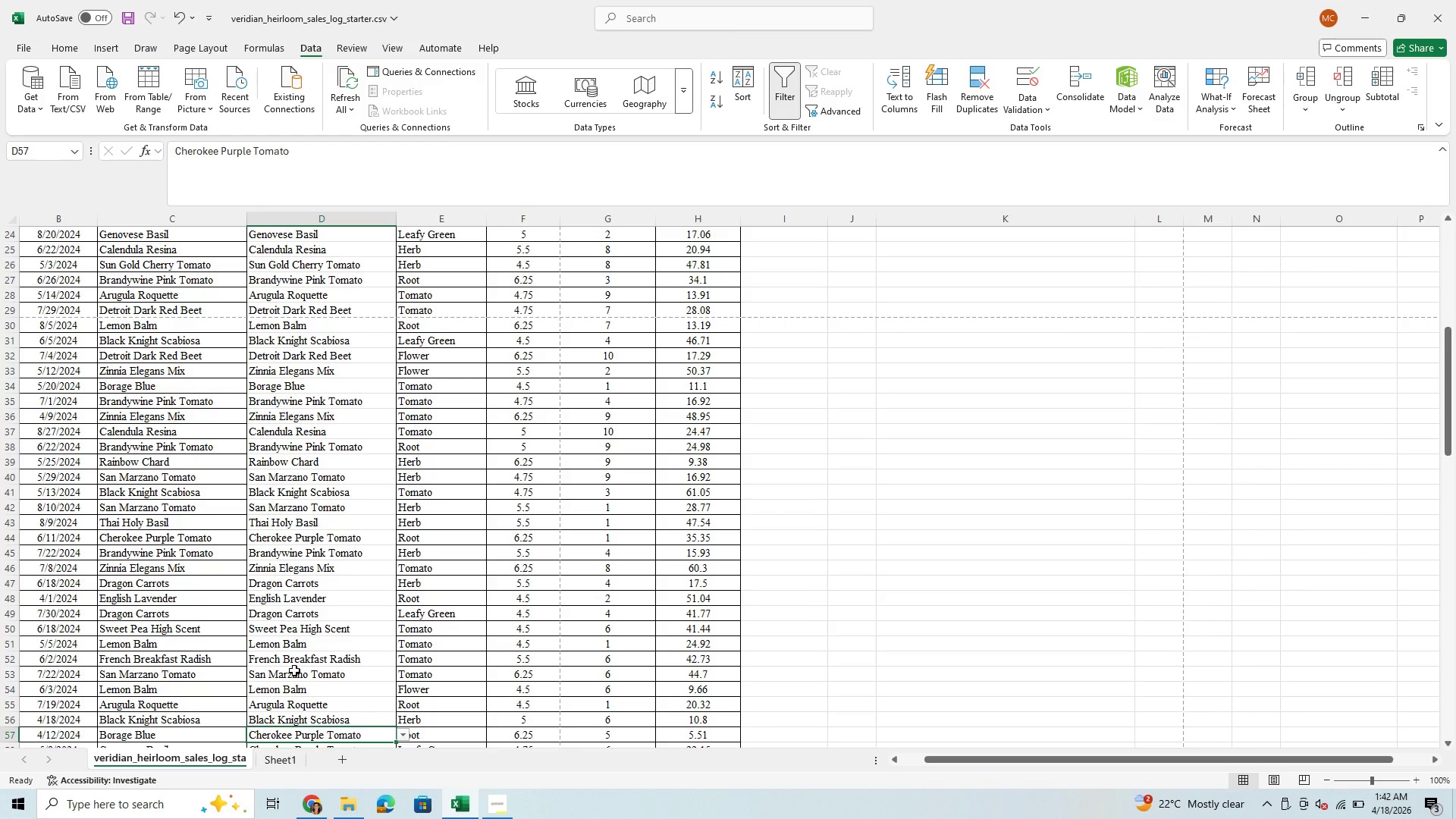 
type(bo)
 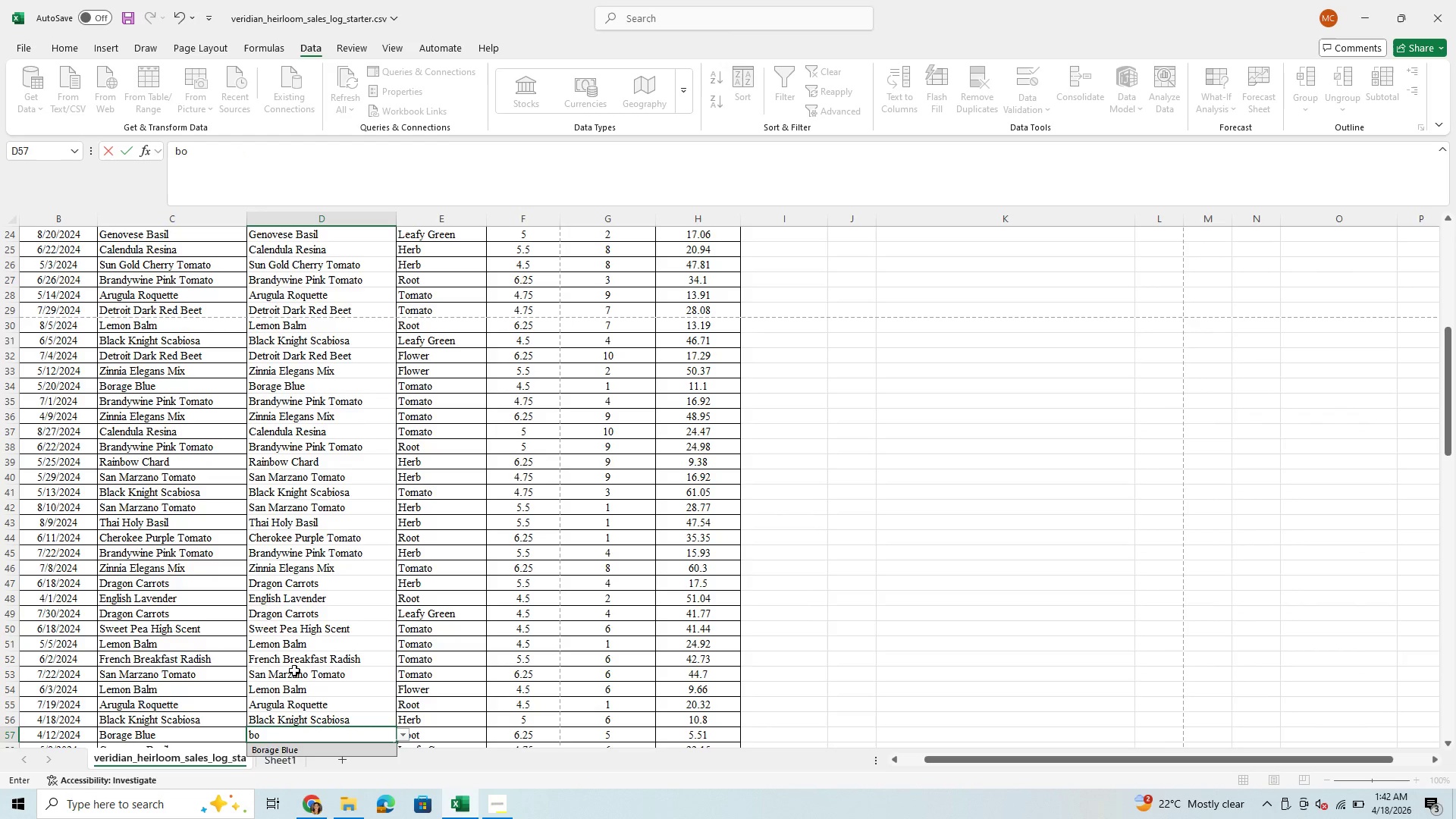 
key(Enter)
 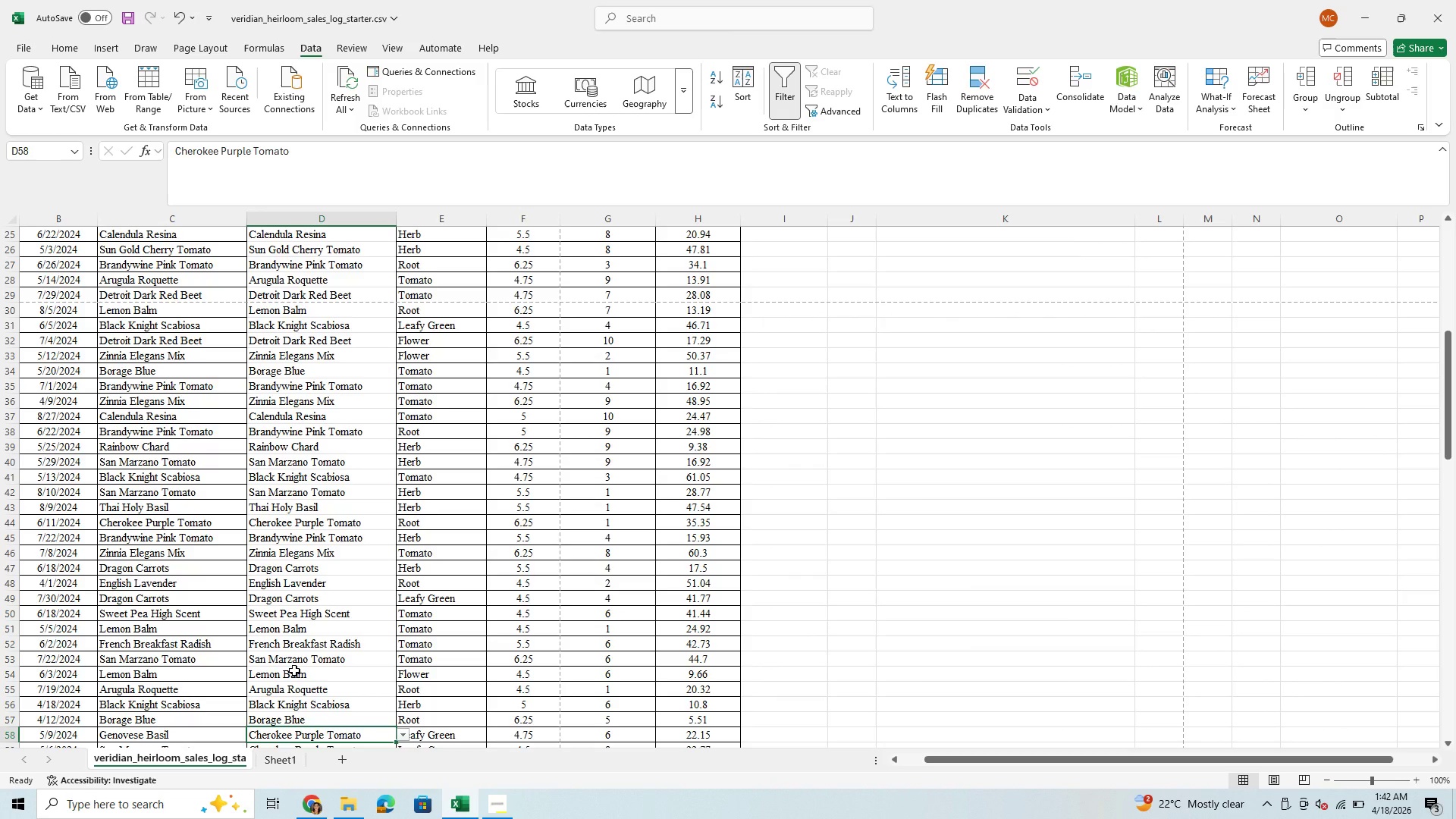 
type(ge)
 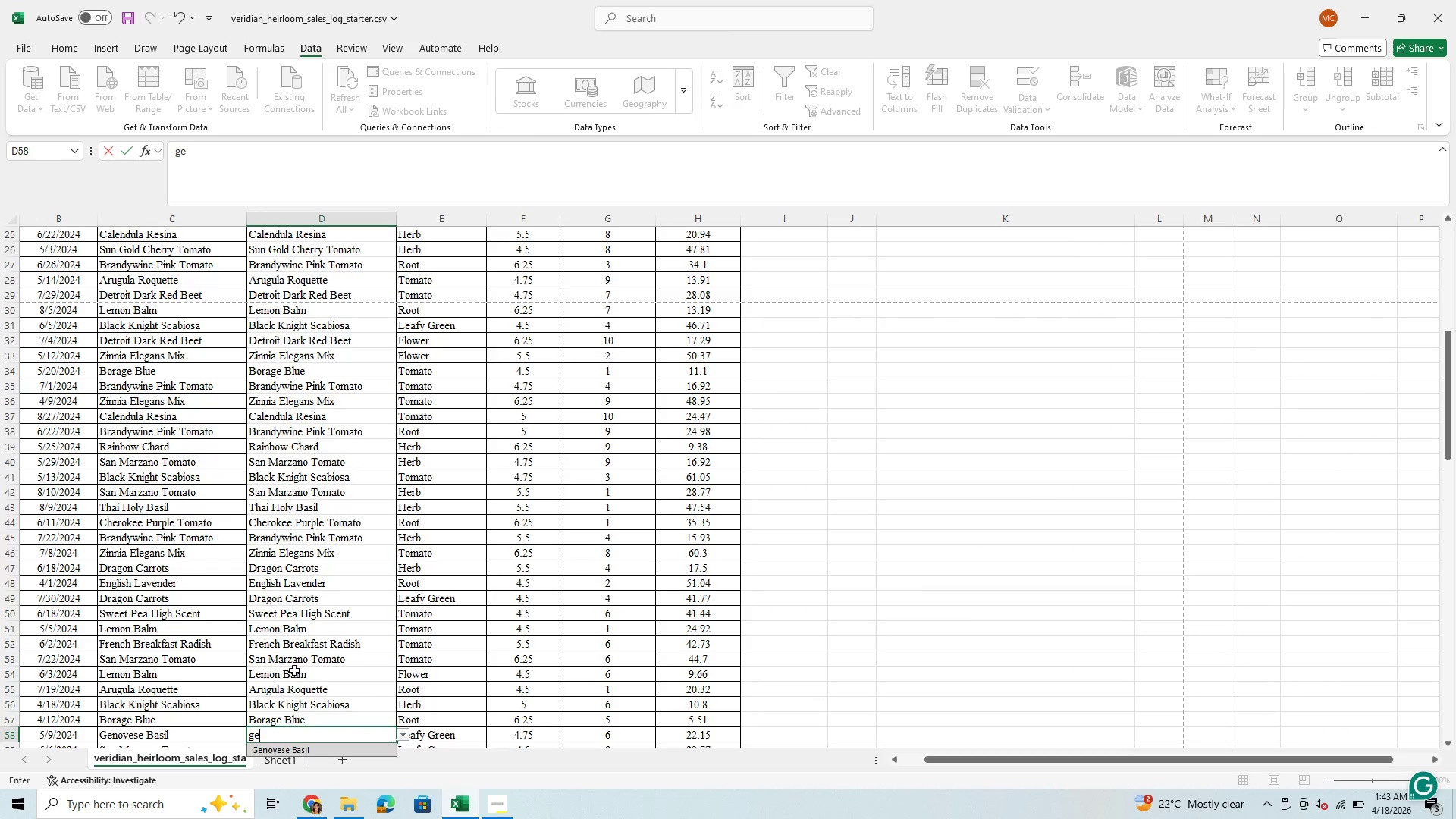 
key(Enter)
 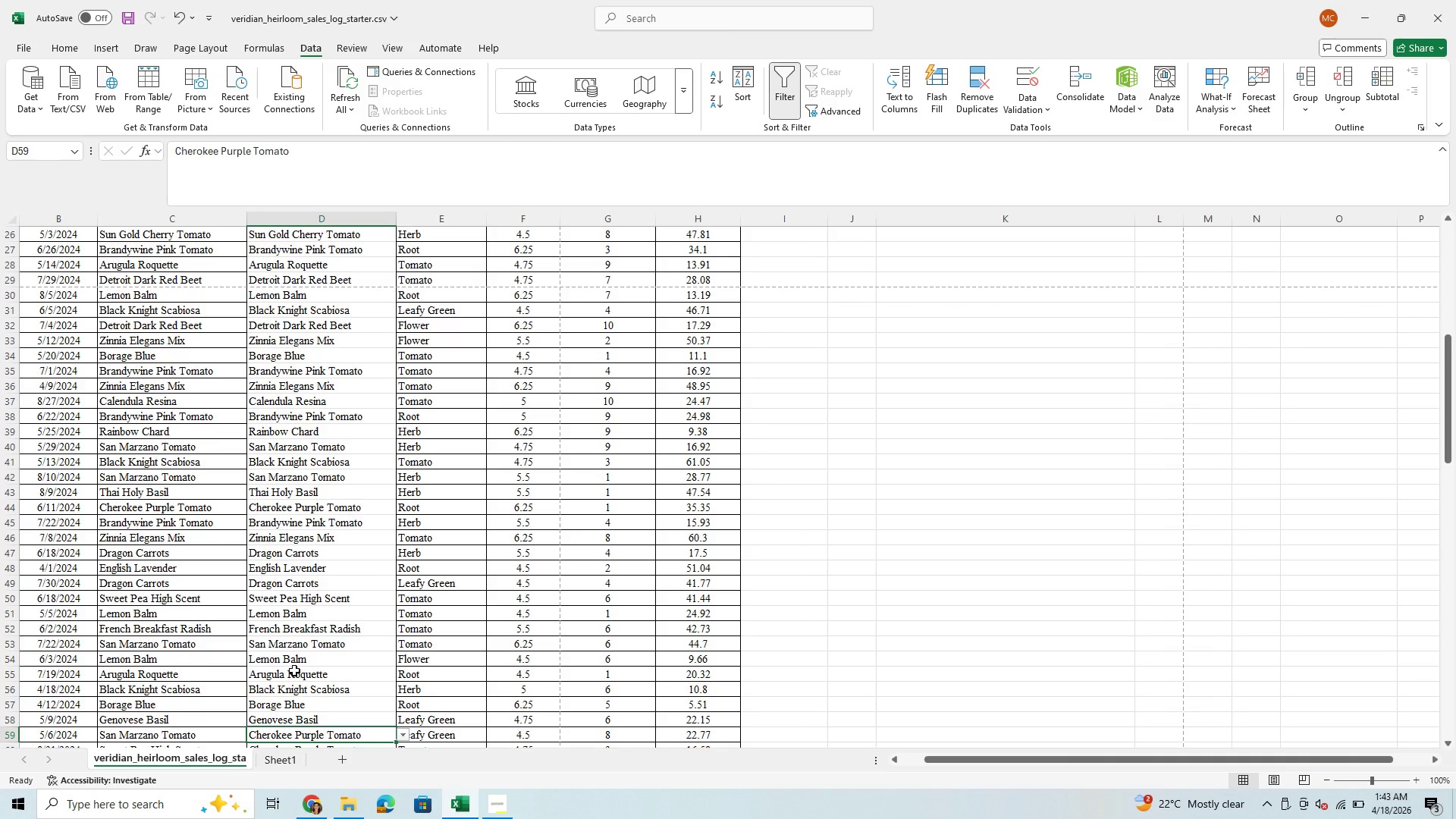 
type(san)
 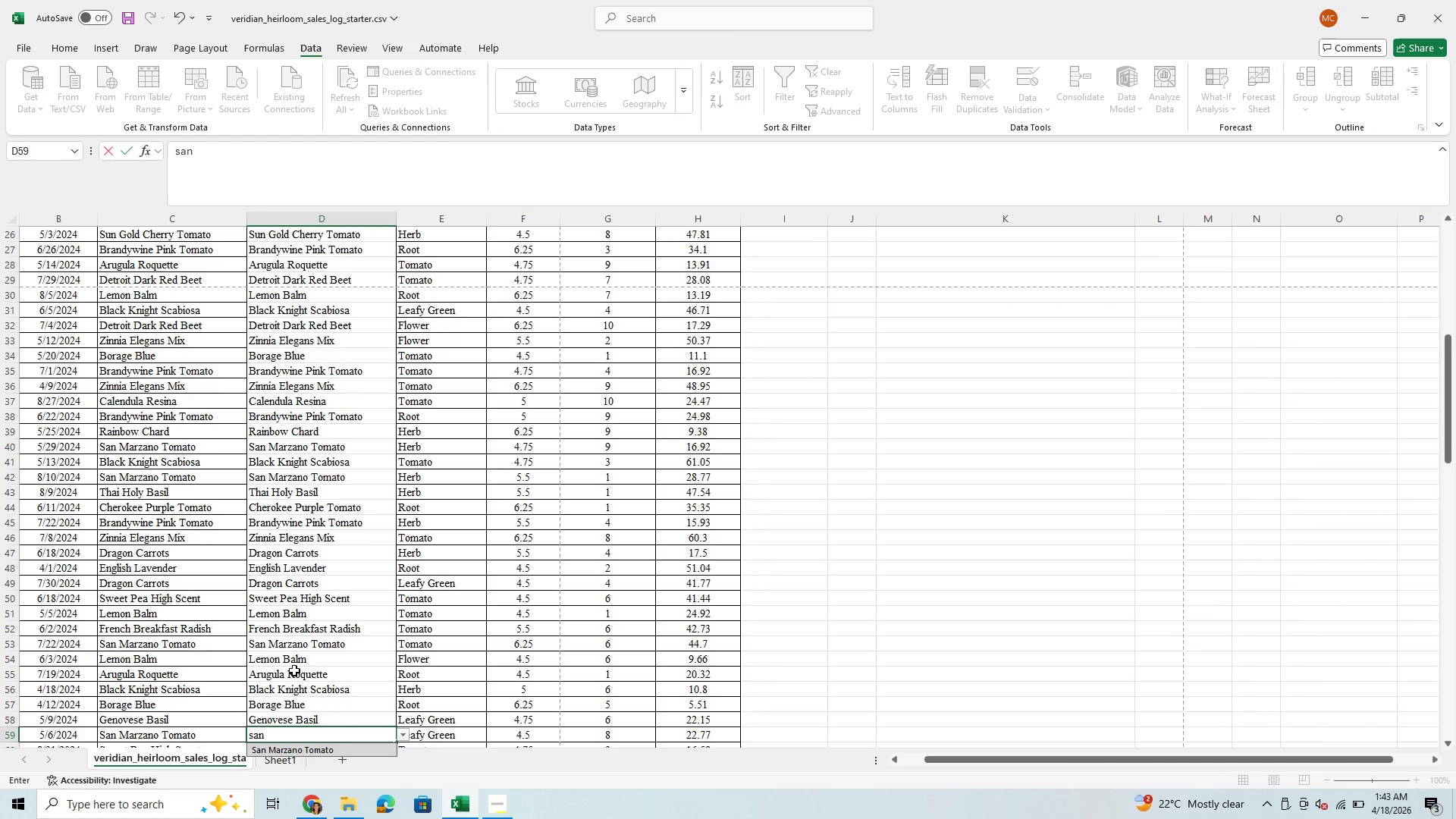 
key(Enter)
 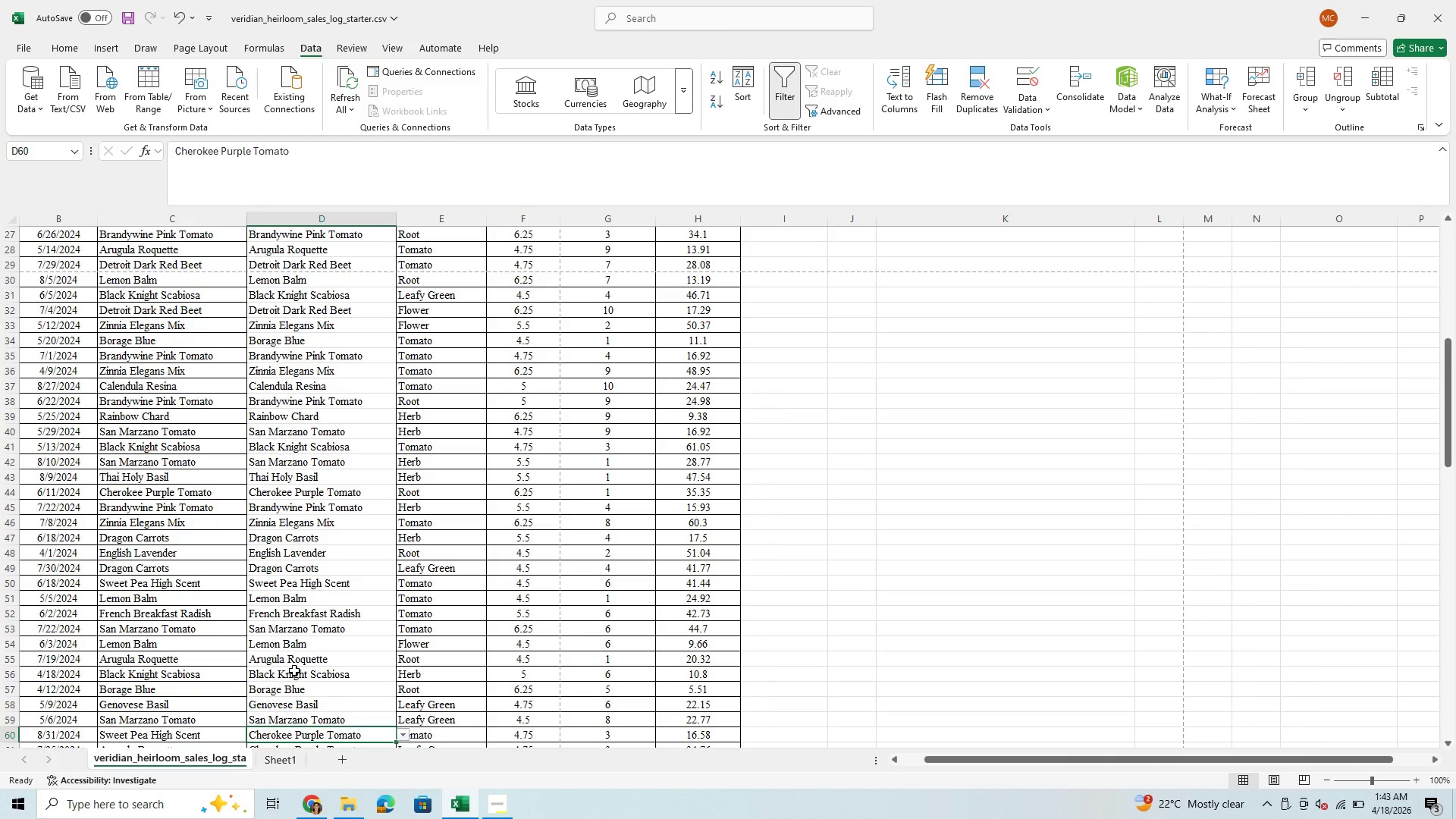 
type(swe)
 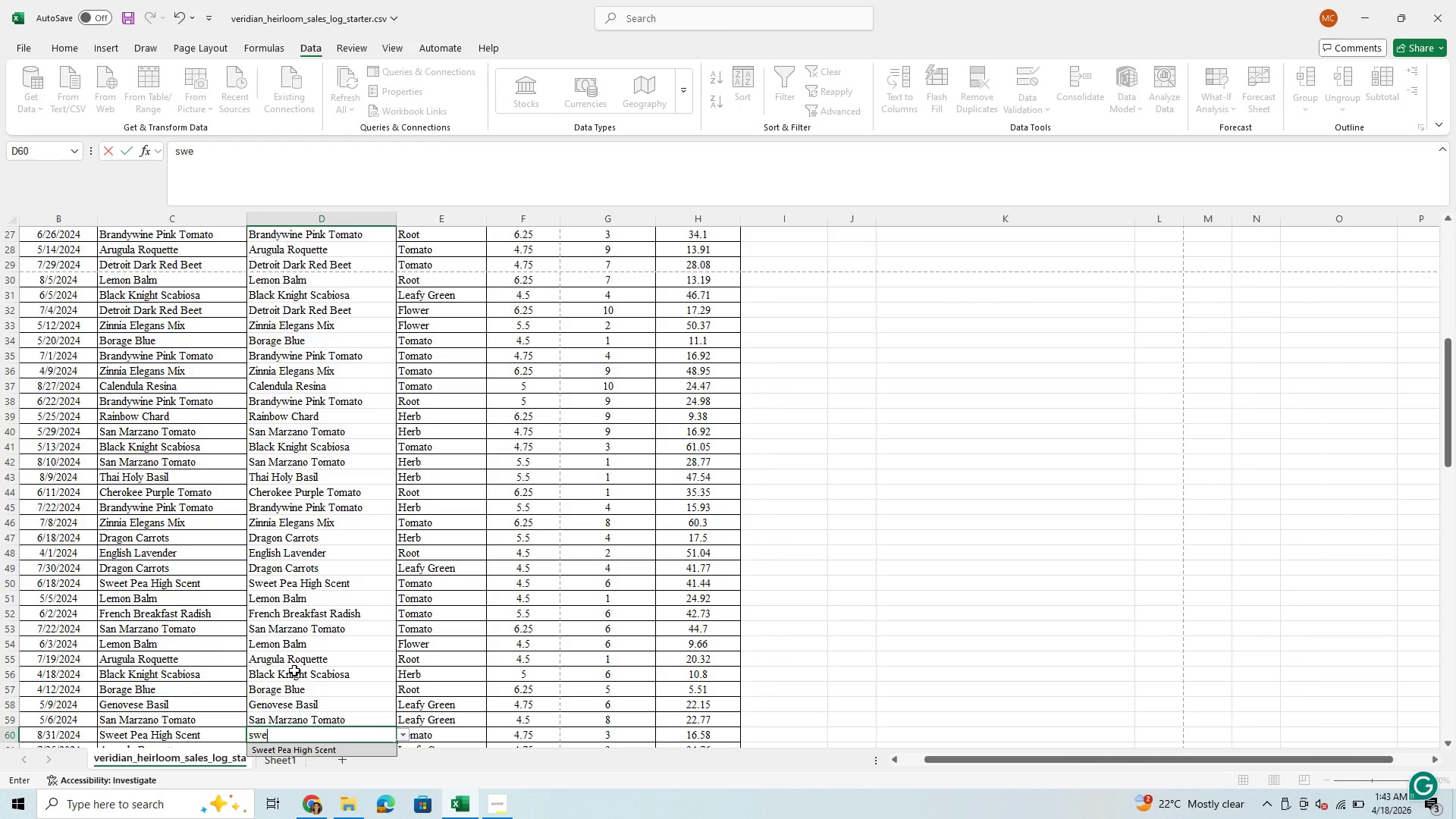 
key(Enter)
 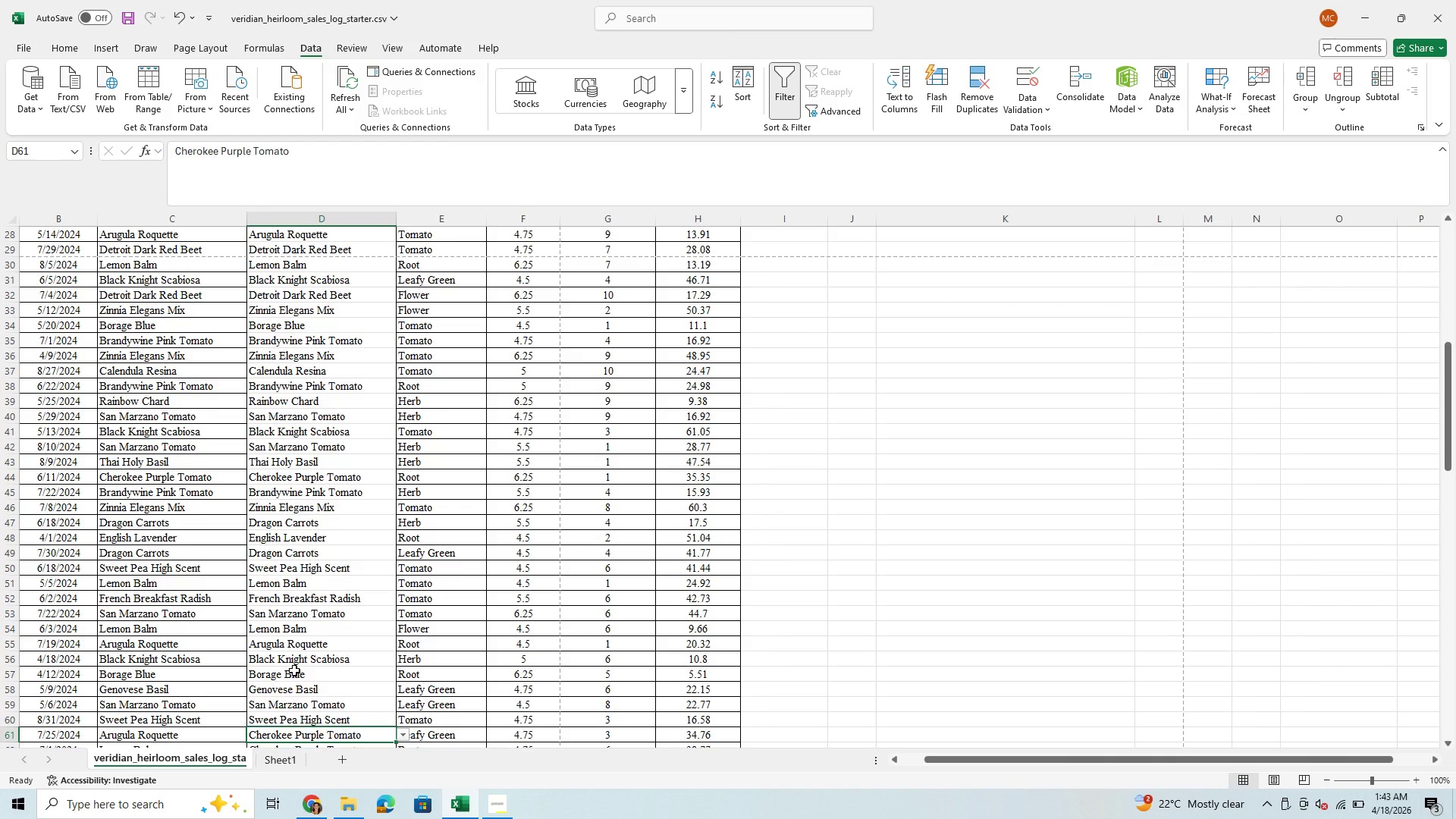 
type(aru)
 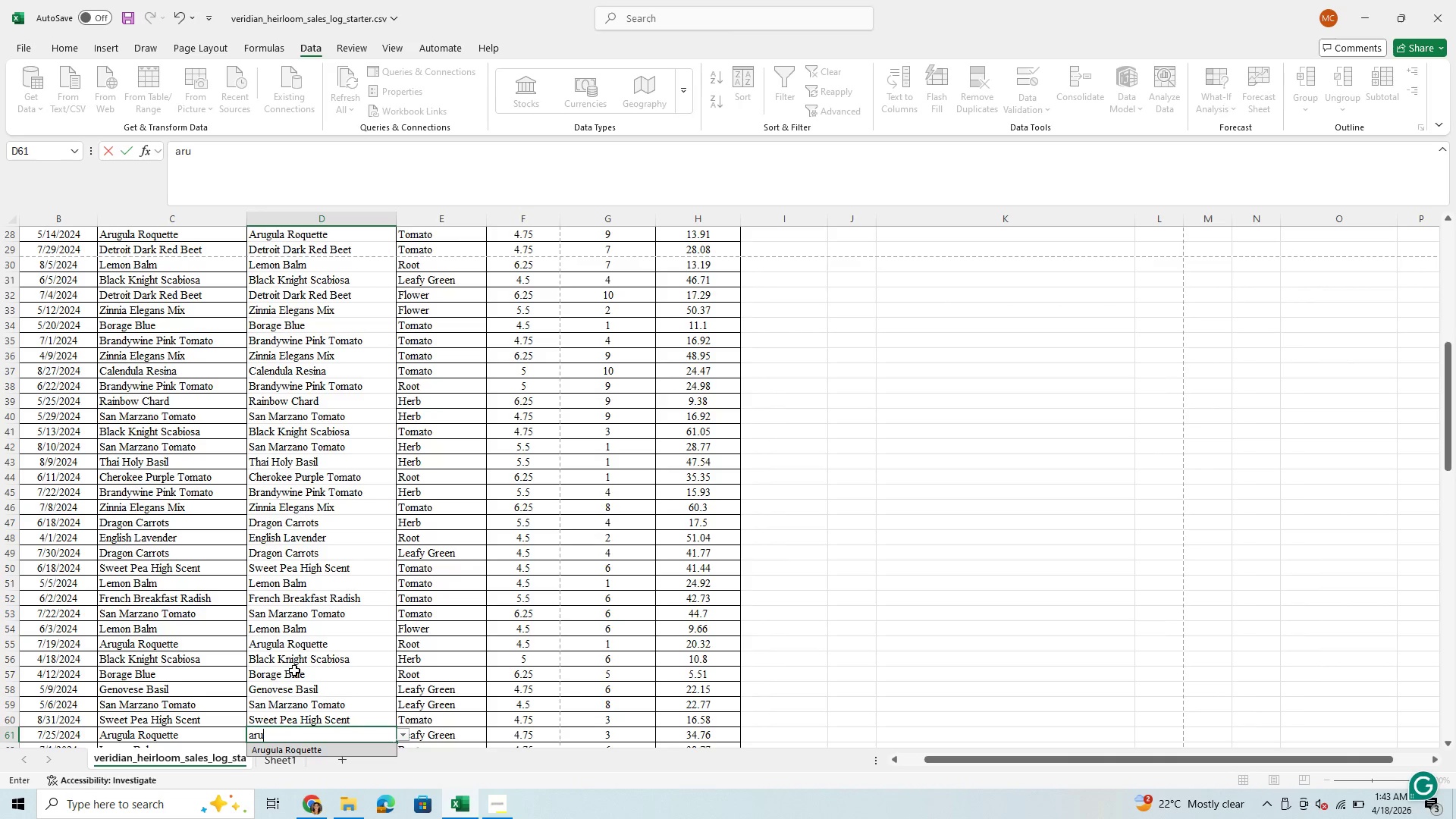 
key(Enter)
 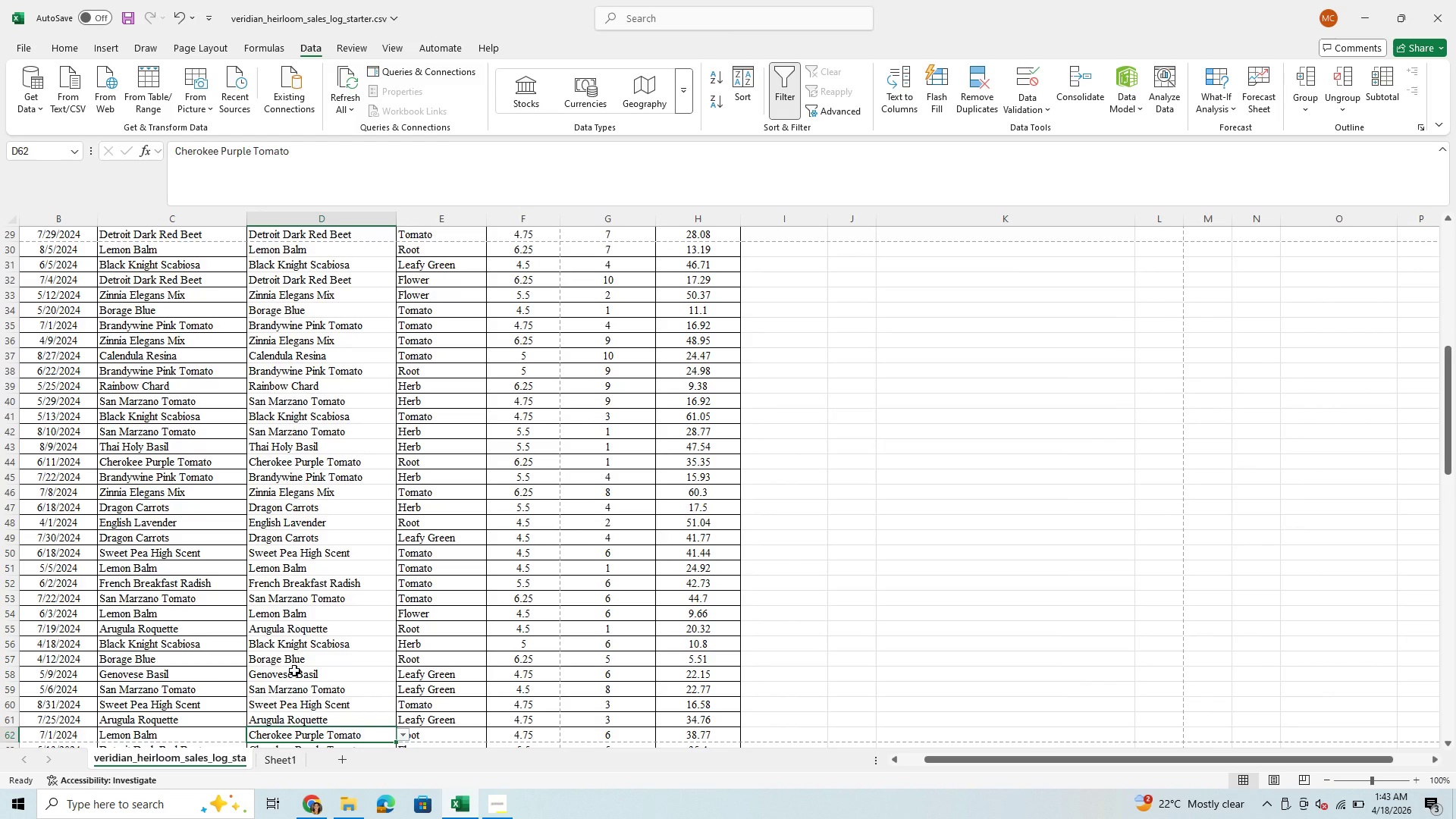 
type(le)
 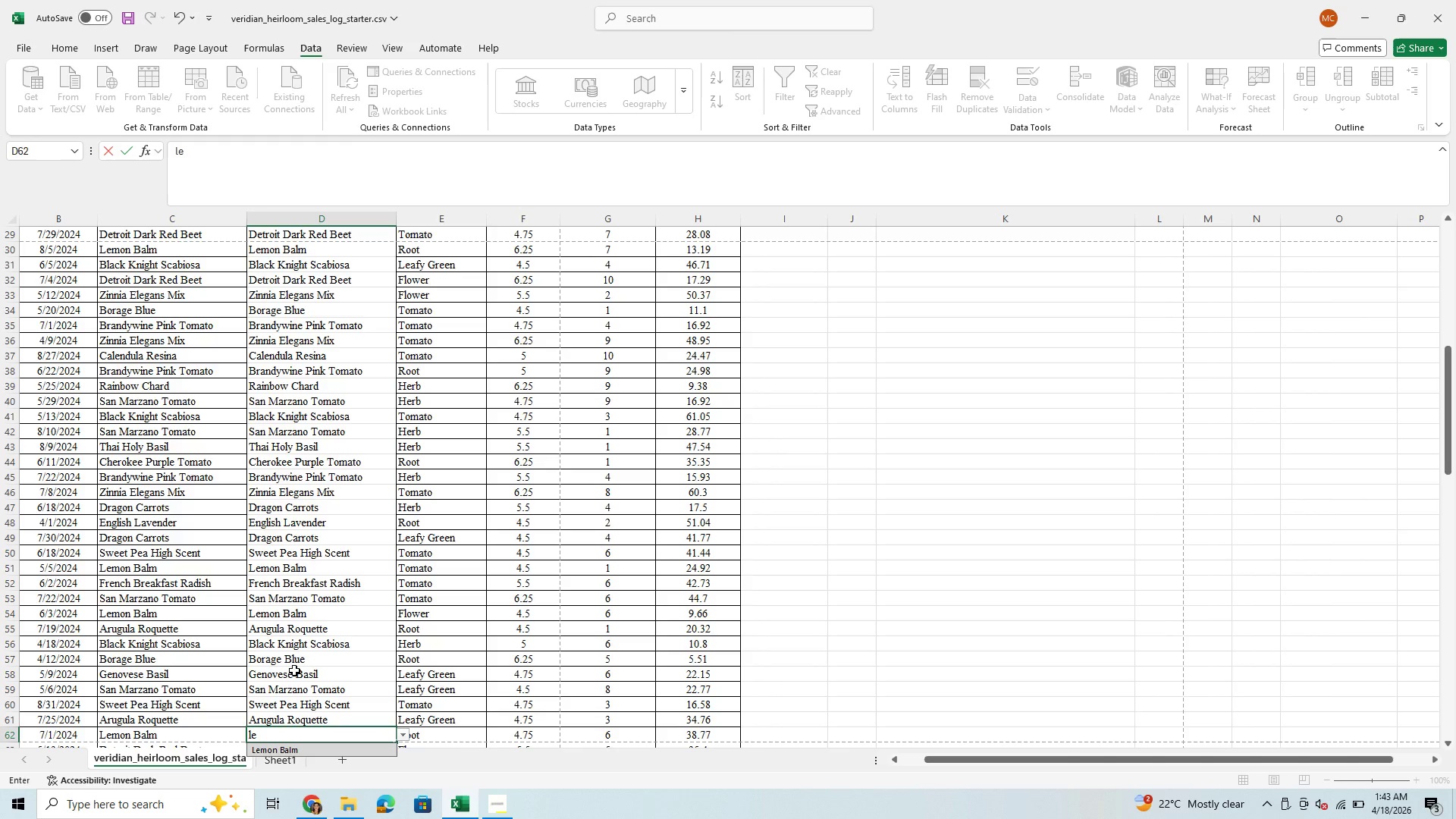 
key(Enter)
 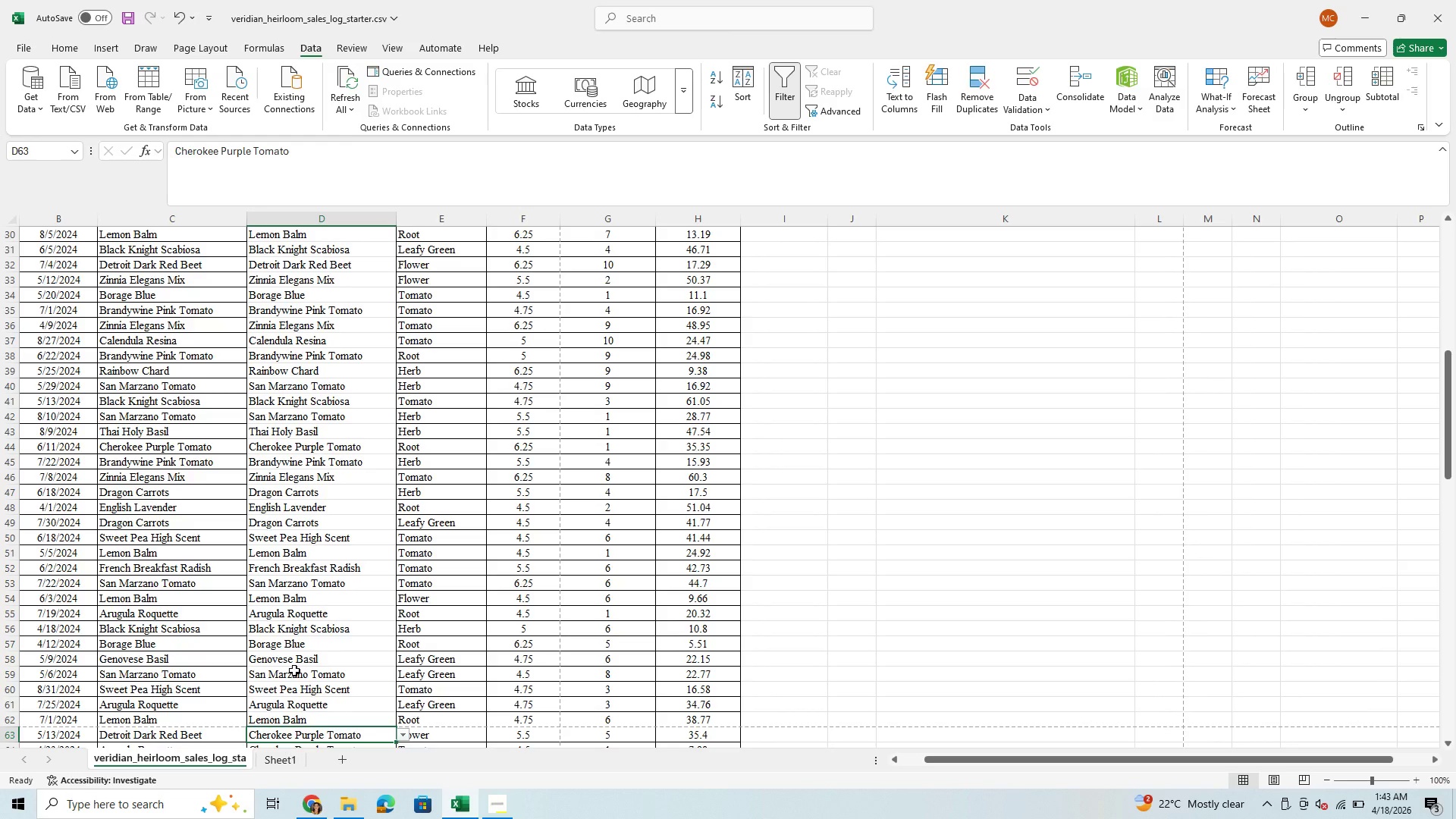 
type(det)
 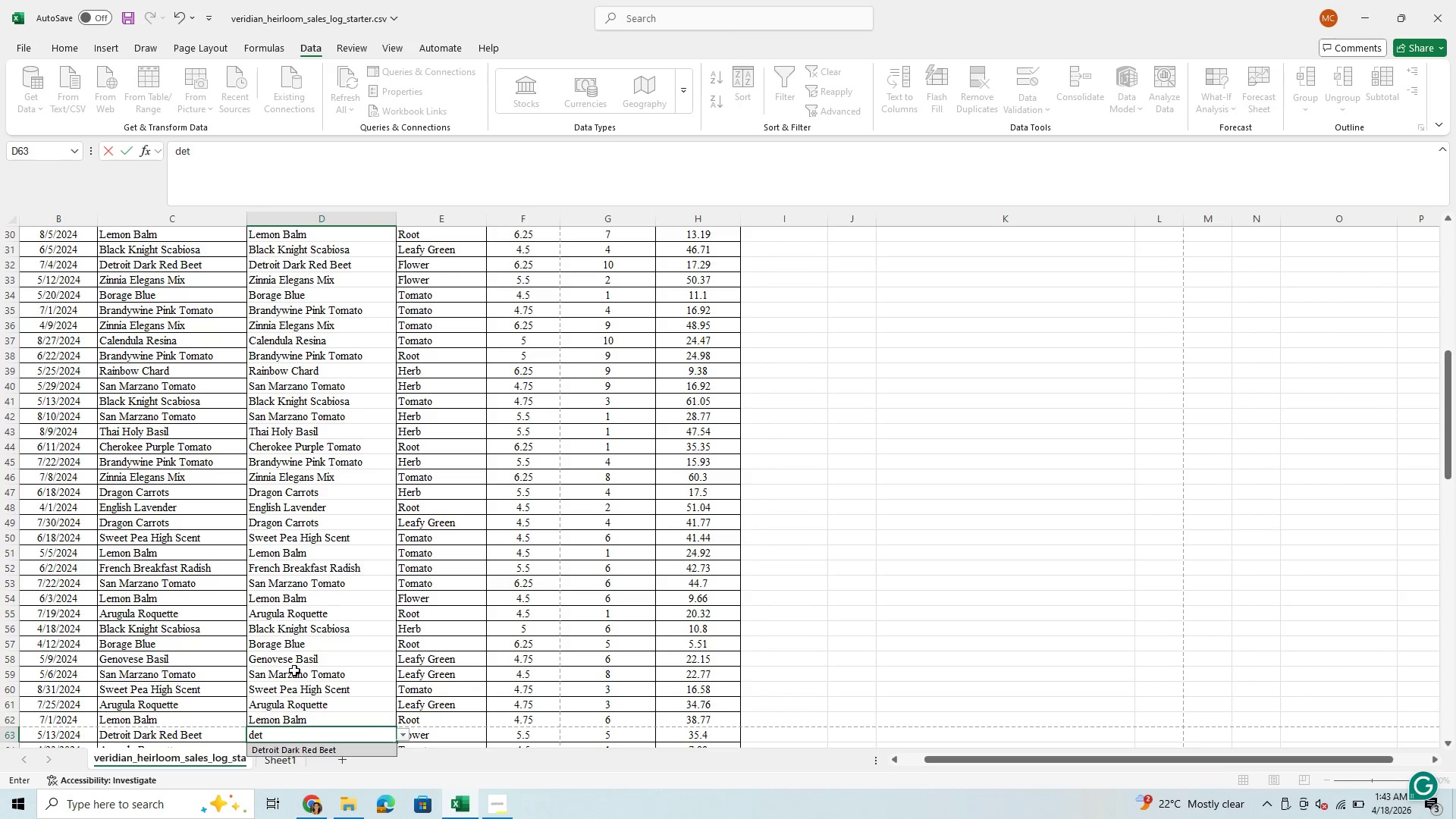 
key(Enter)
 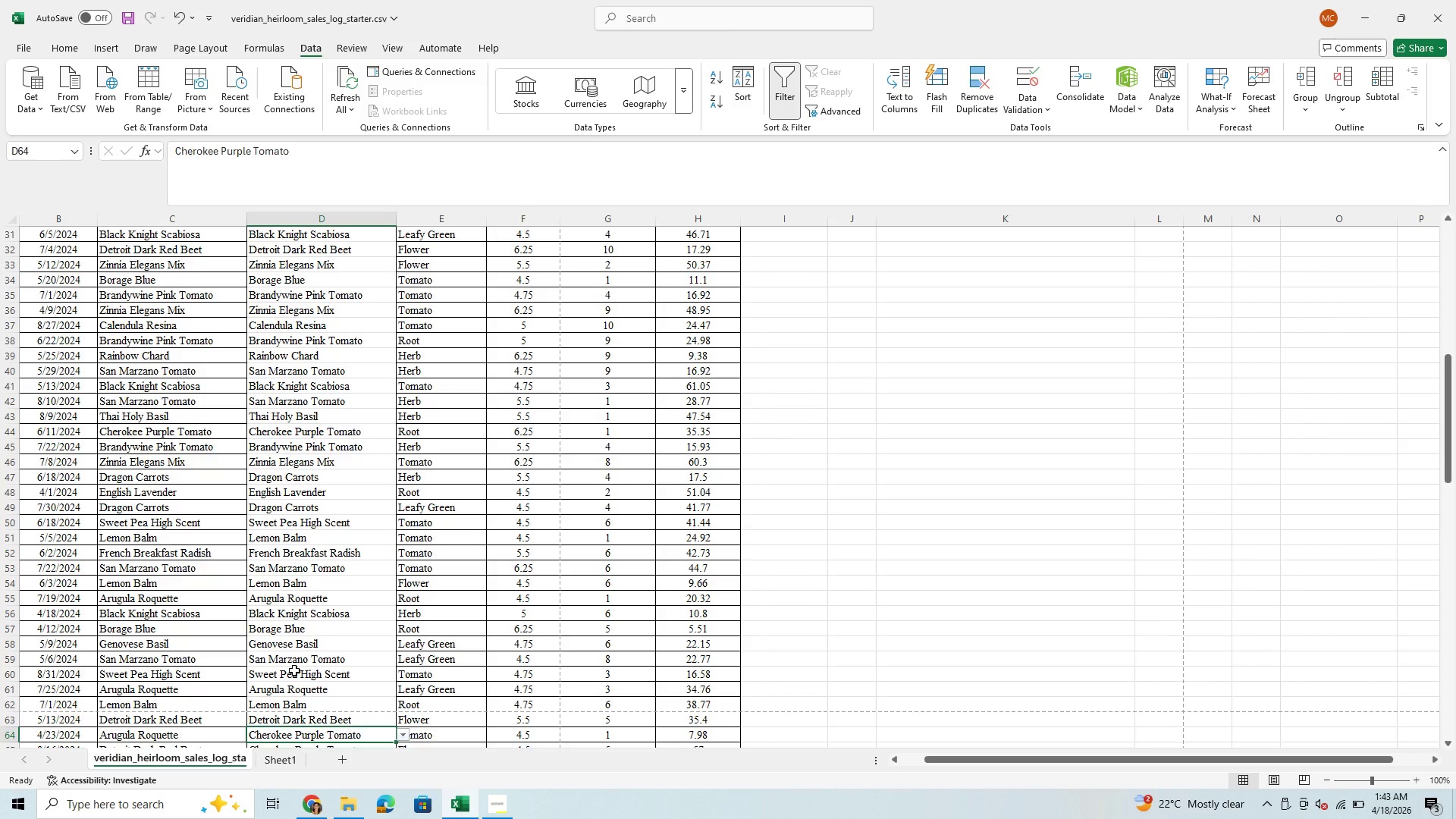 
type(aru)
 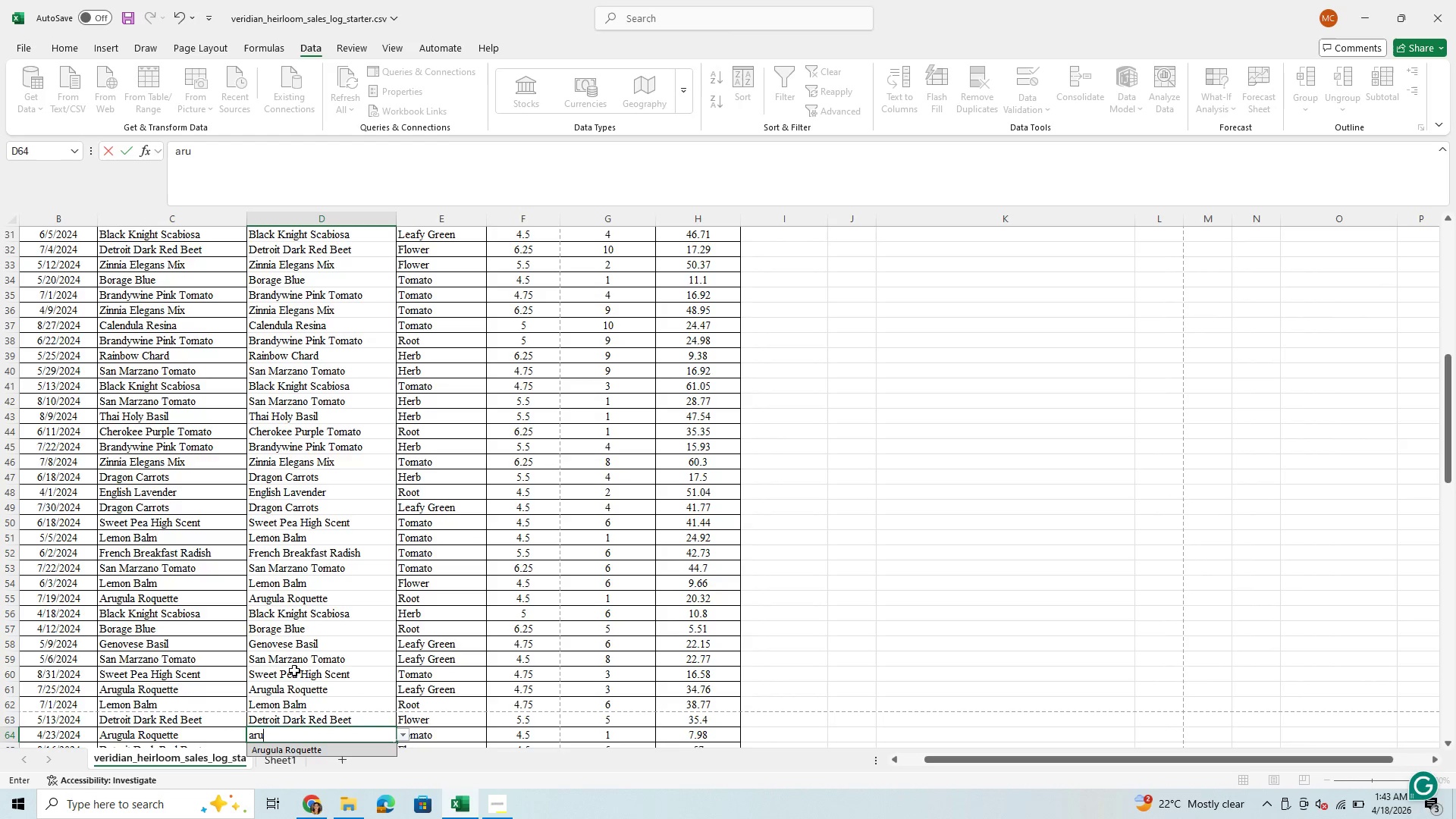 
key(Enter)
 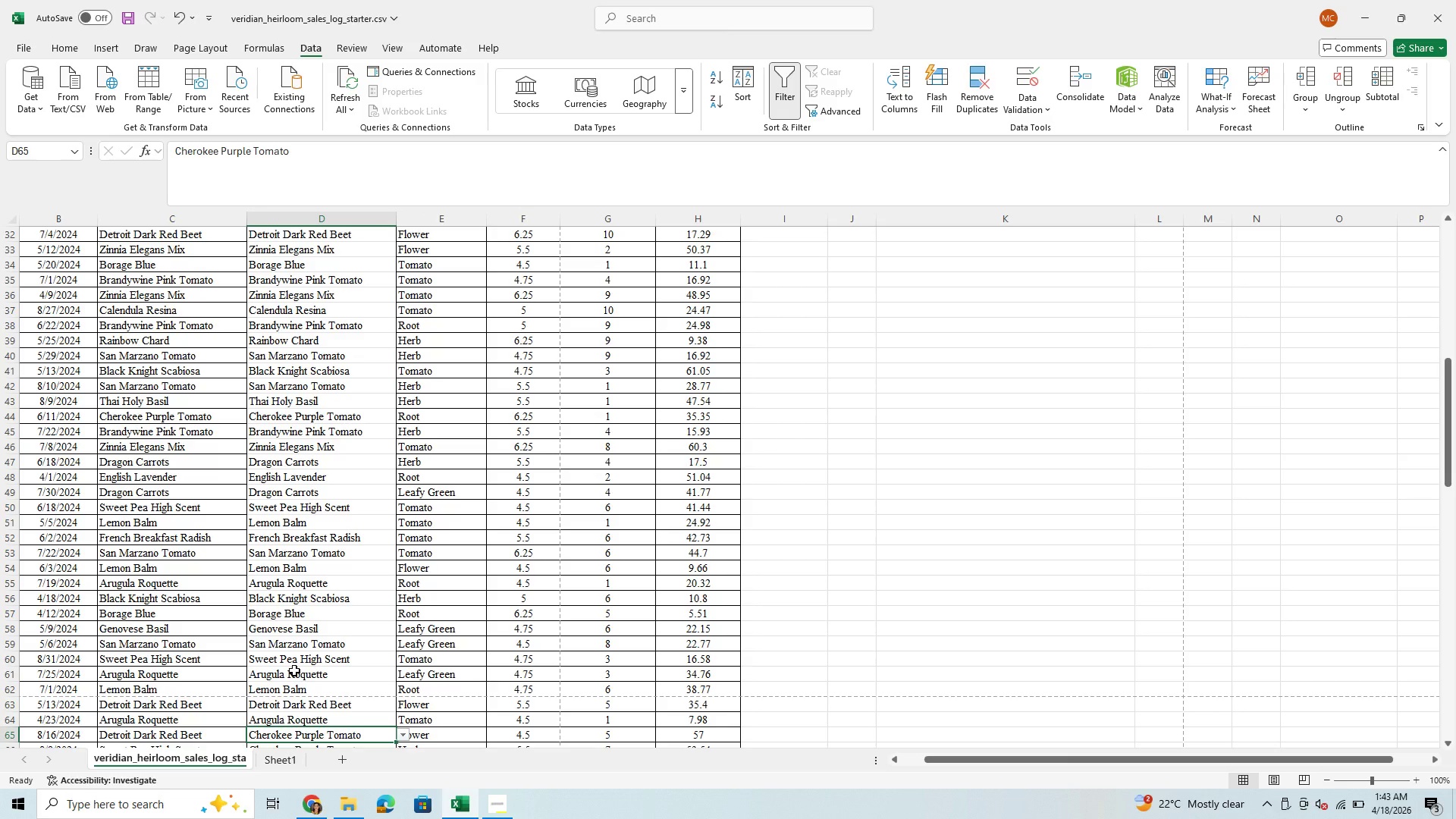 
type(detro)
 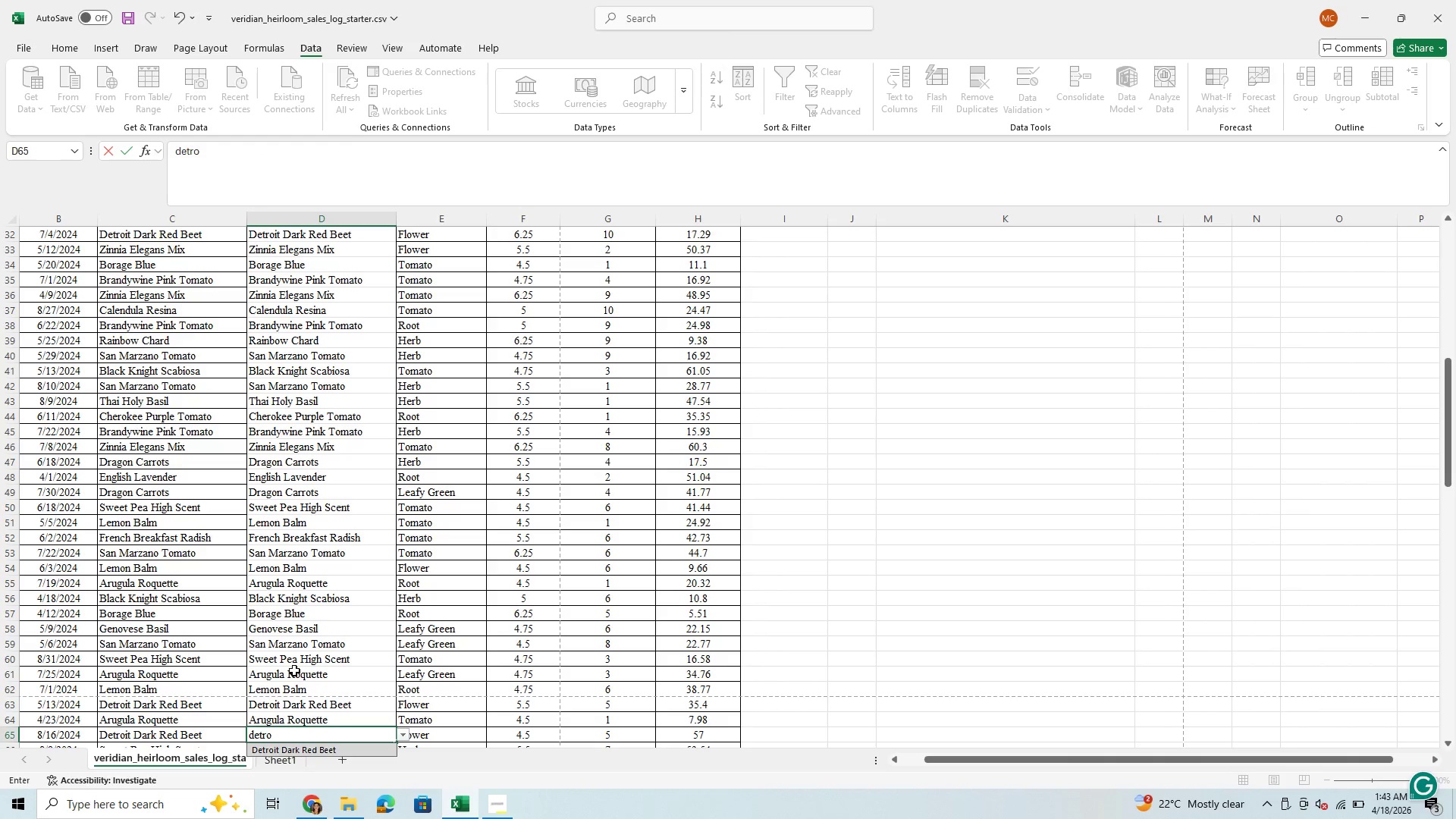 
key(Enter)
 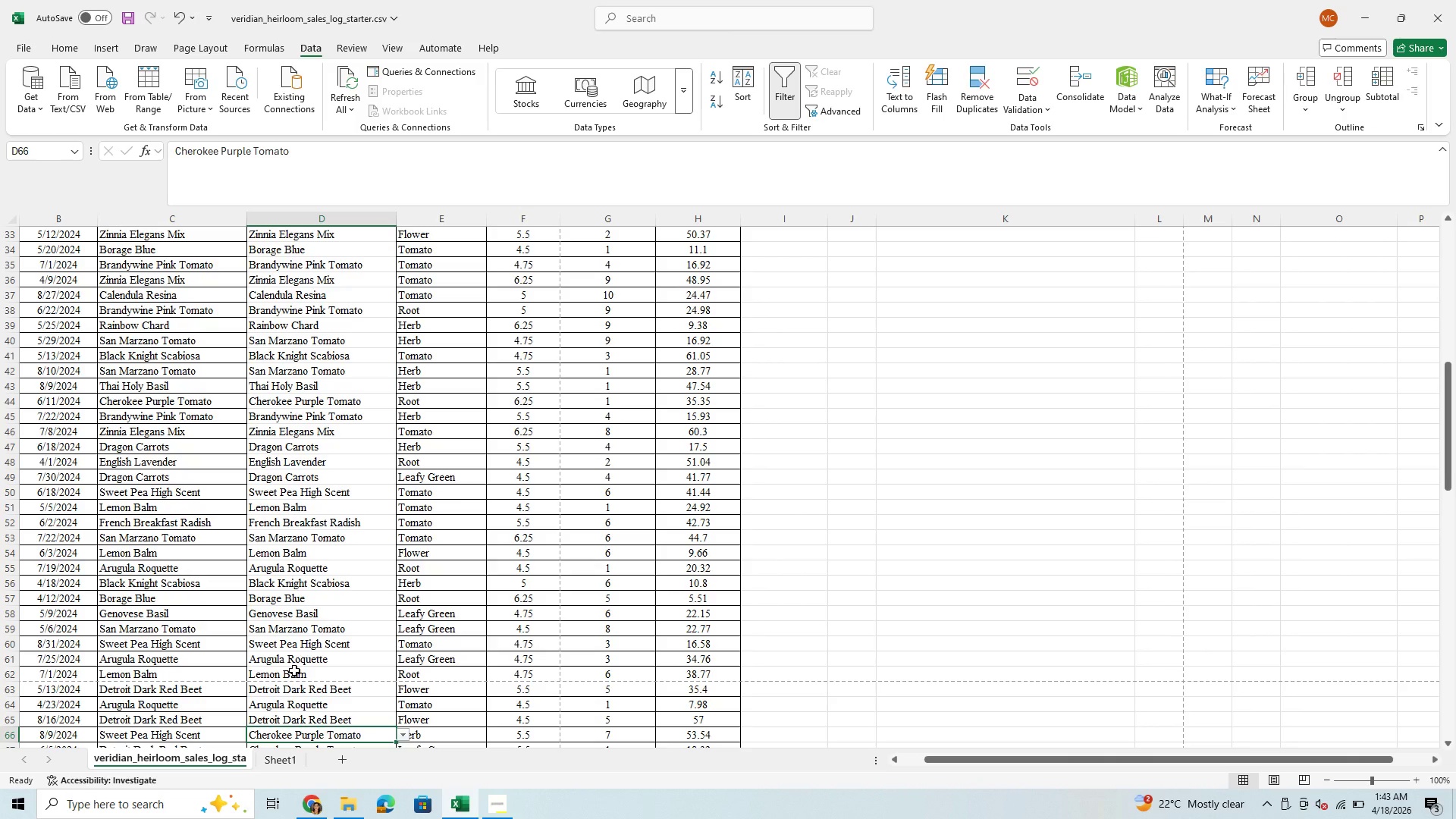 
type(swee)
 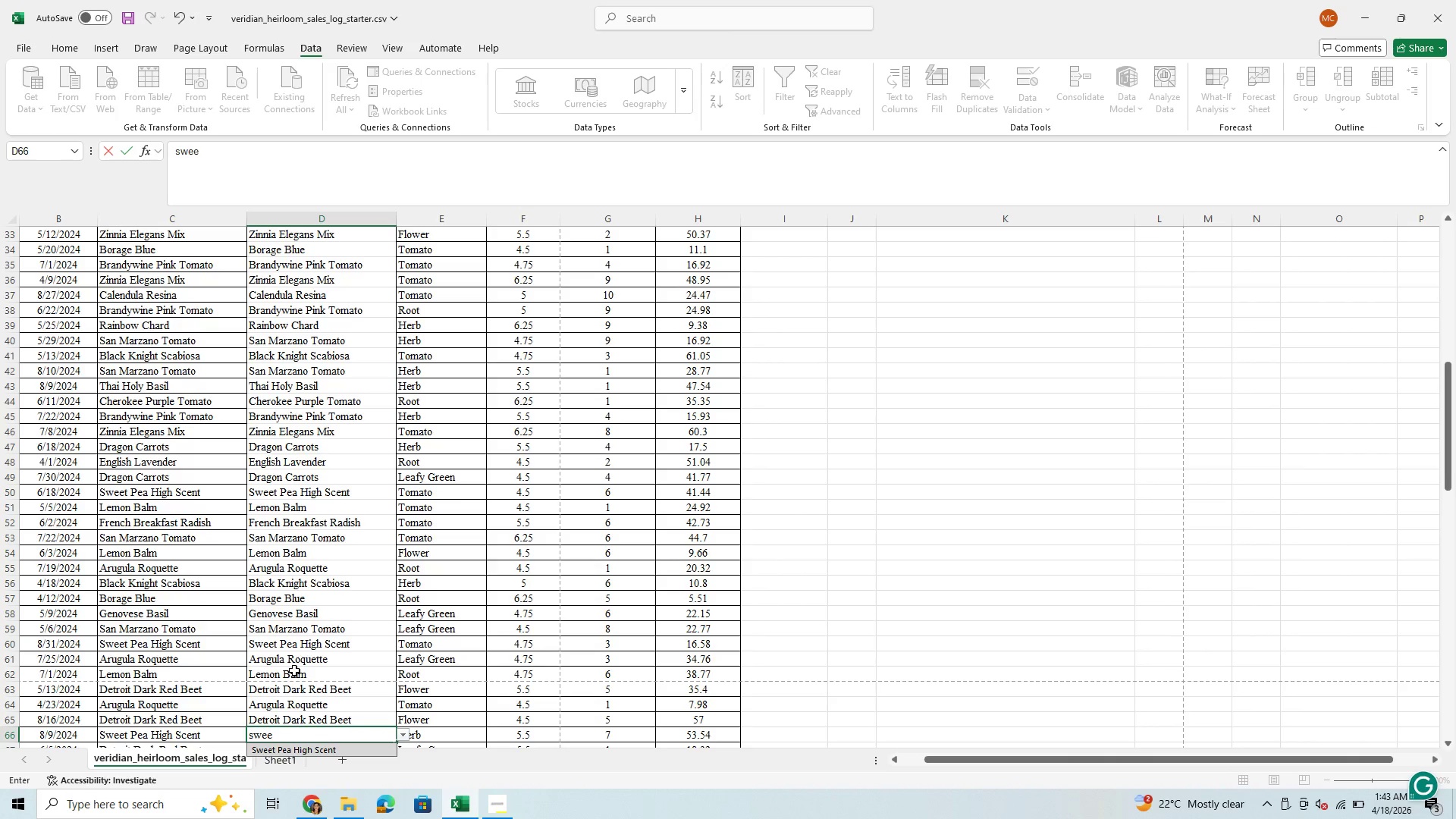 
key(Enter)
 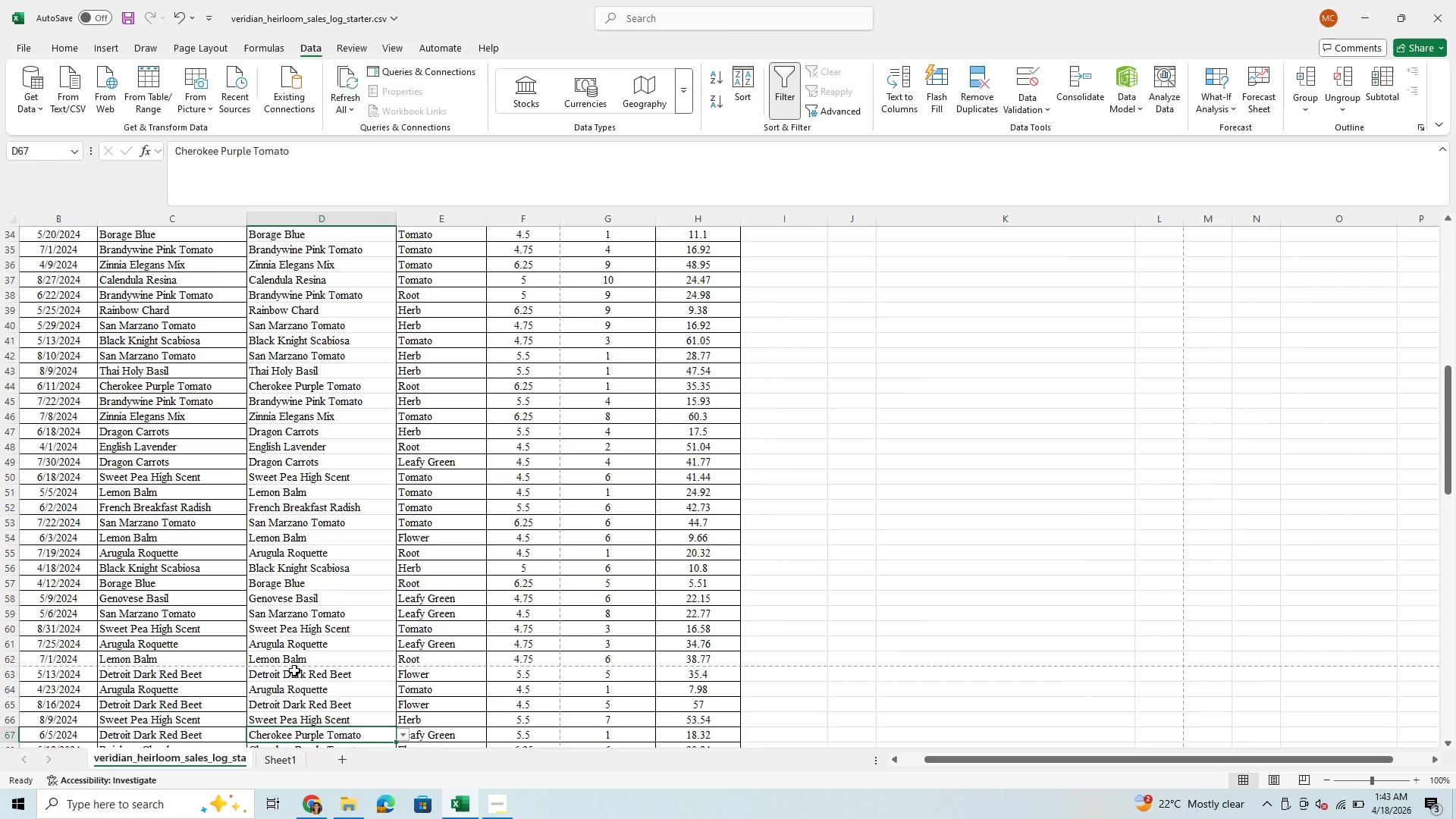 
hold_key(key=D, duration=0.33)
 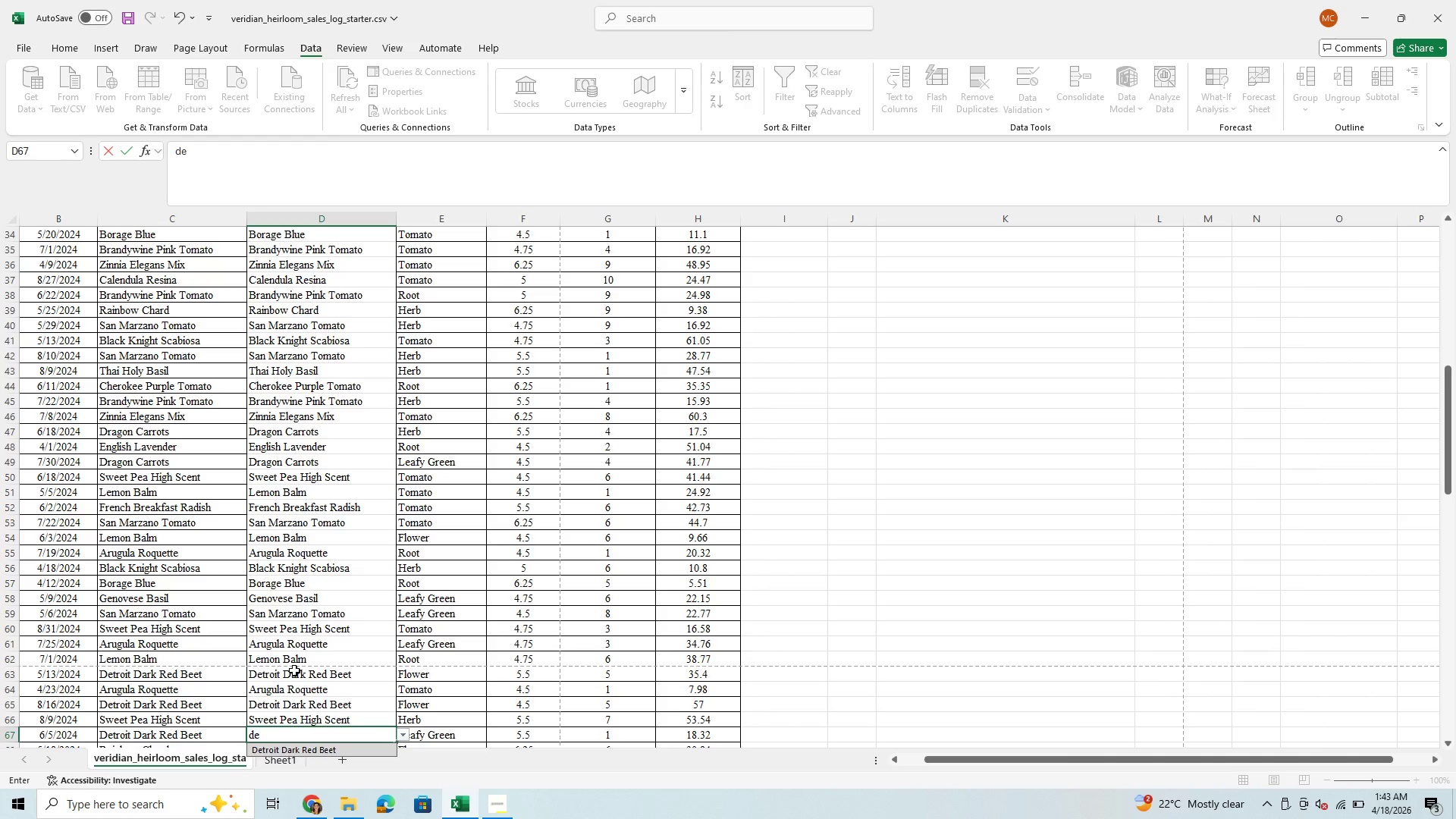 
key(E)
 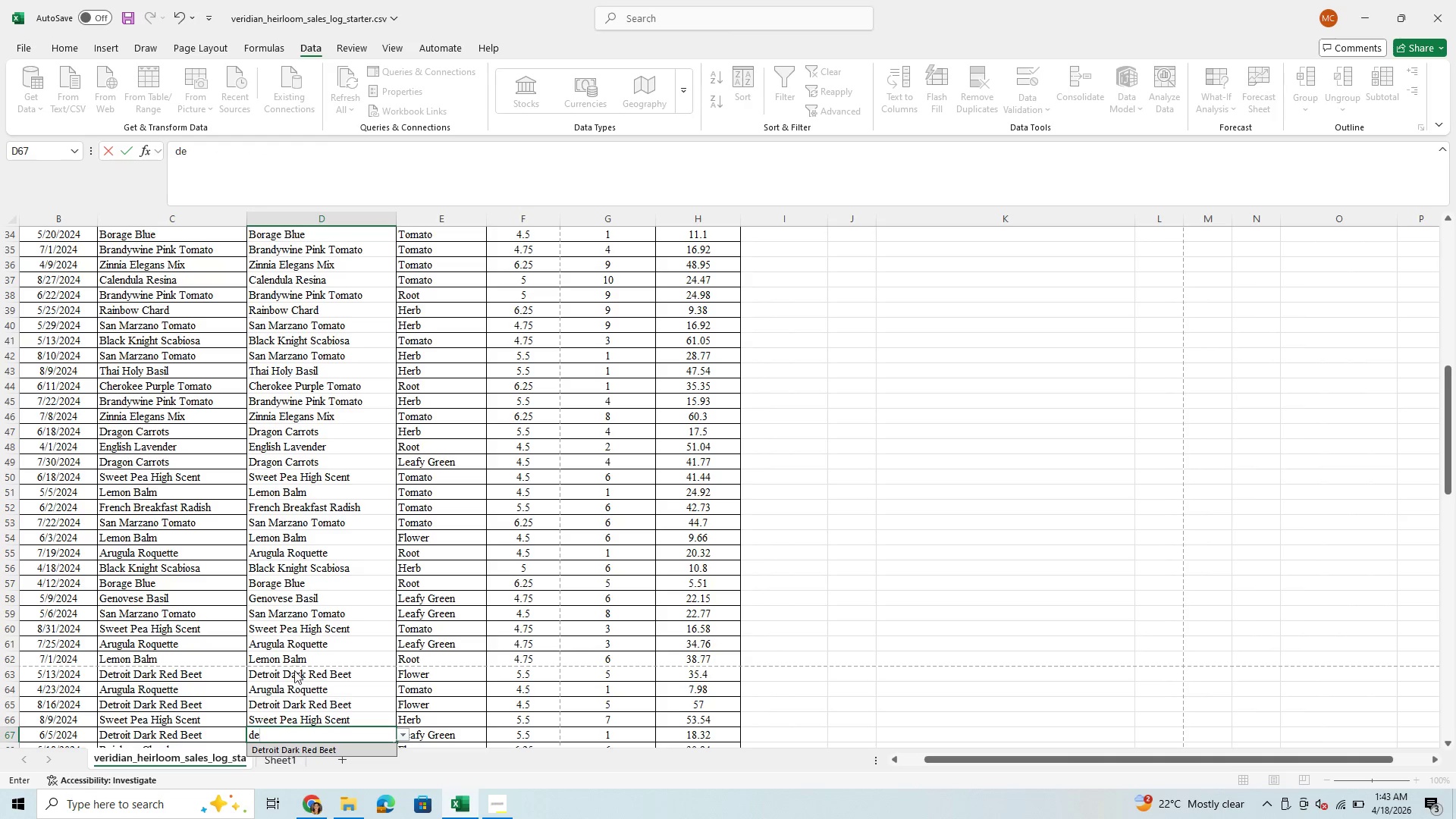 
key(Enter)
 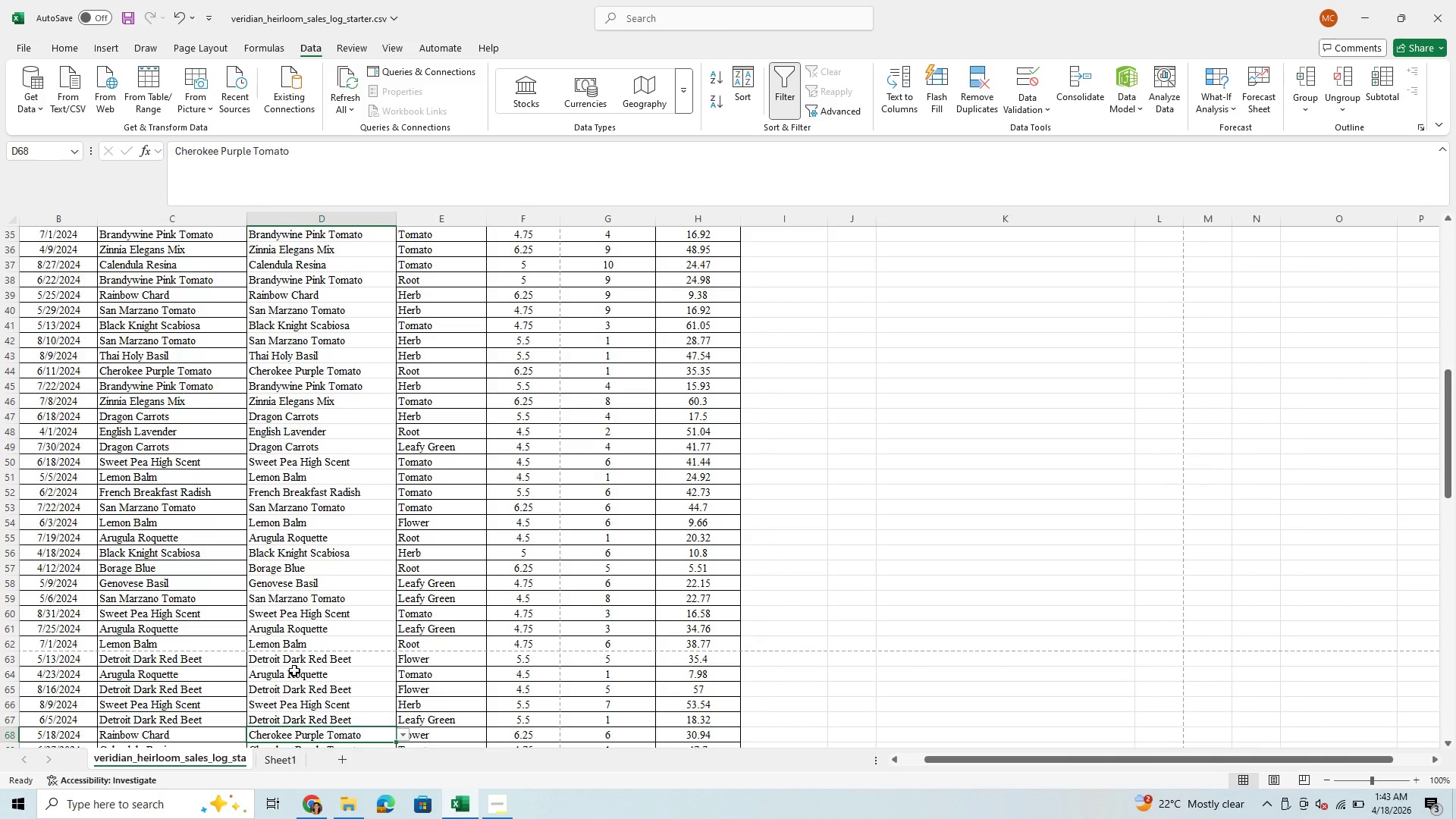 
type(rain)
 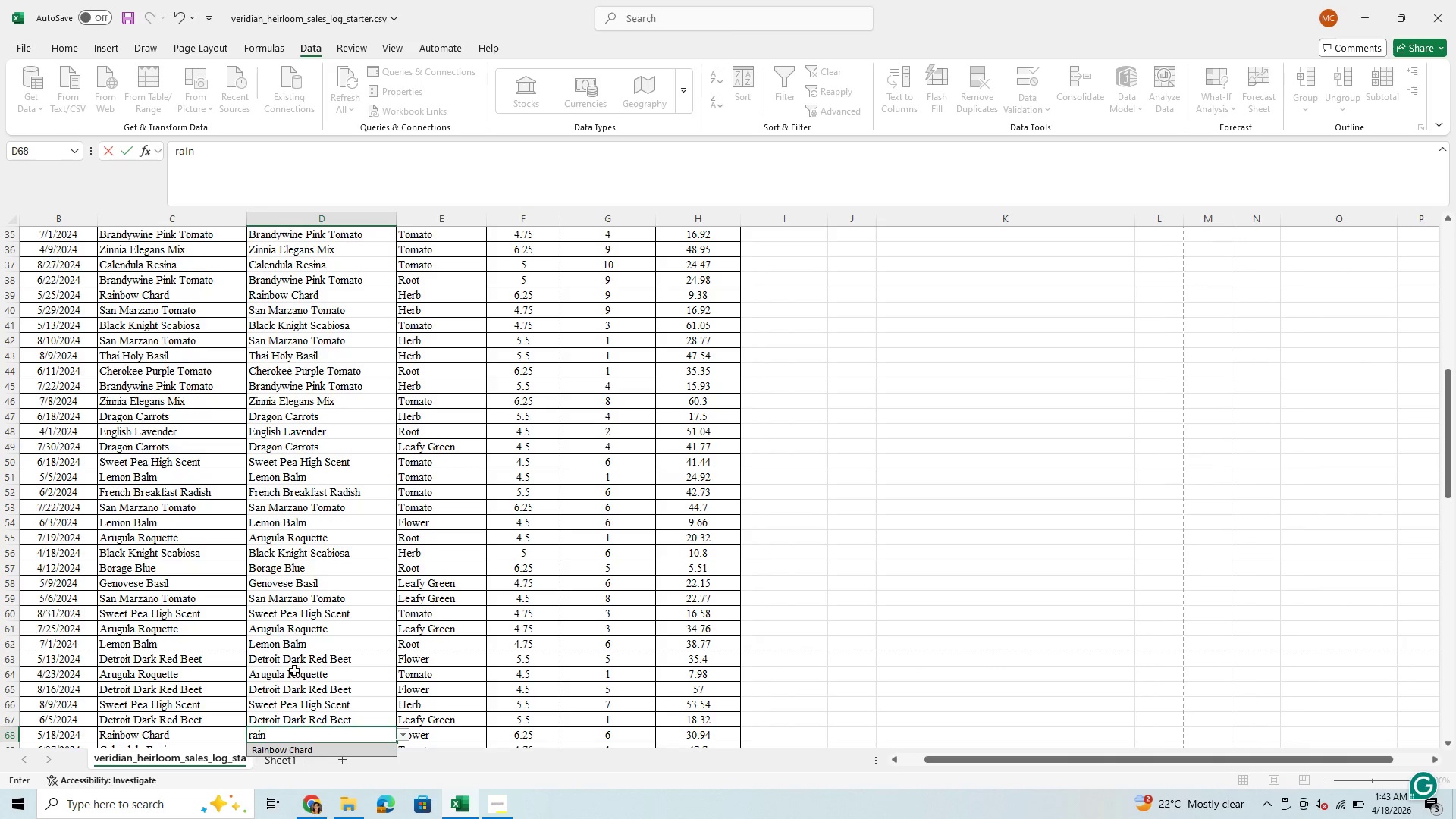 
key(Enter)
 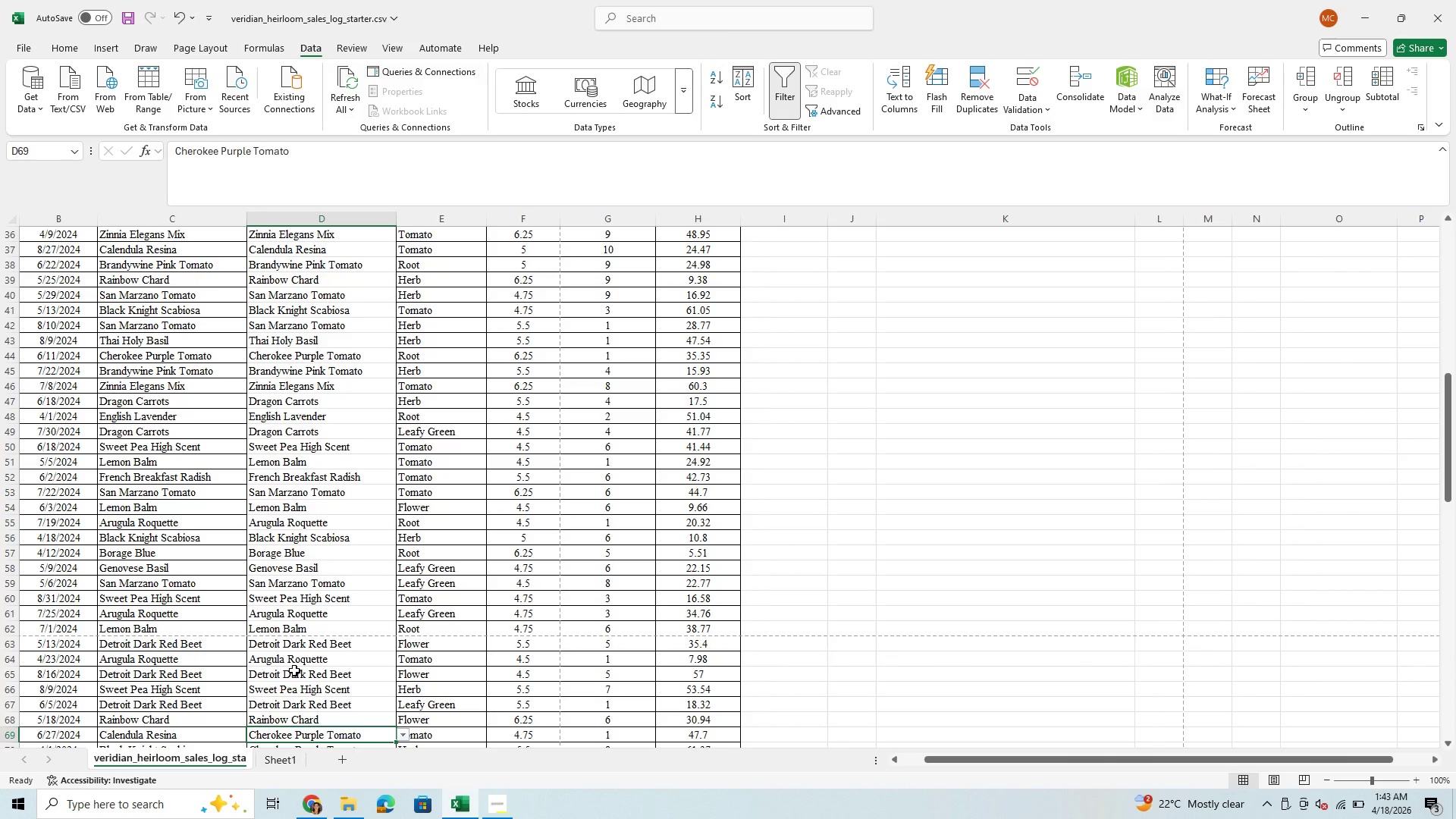 
type(ca)
 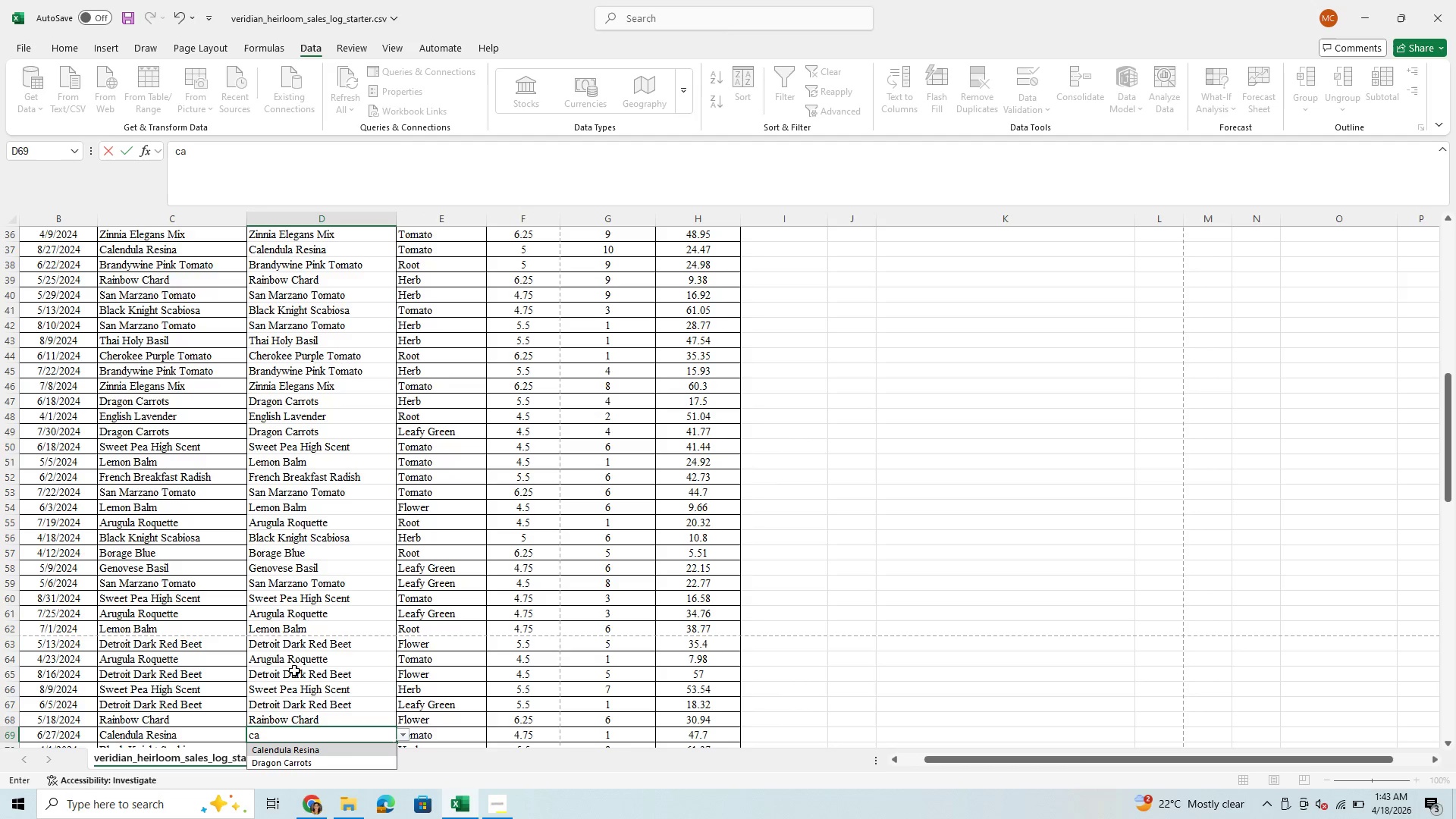 
key(Enter)
 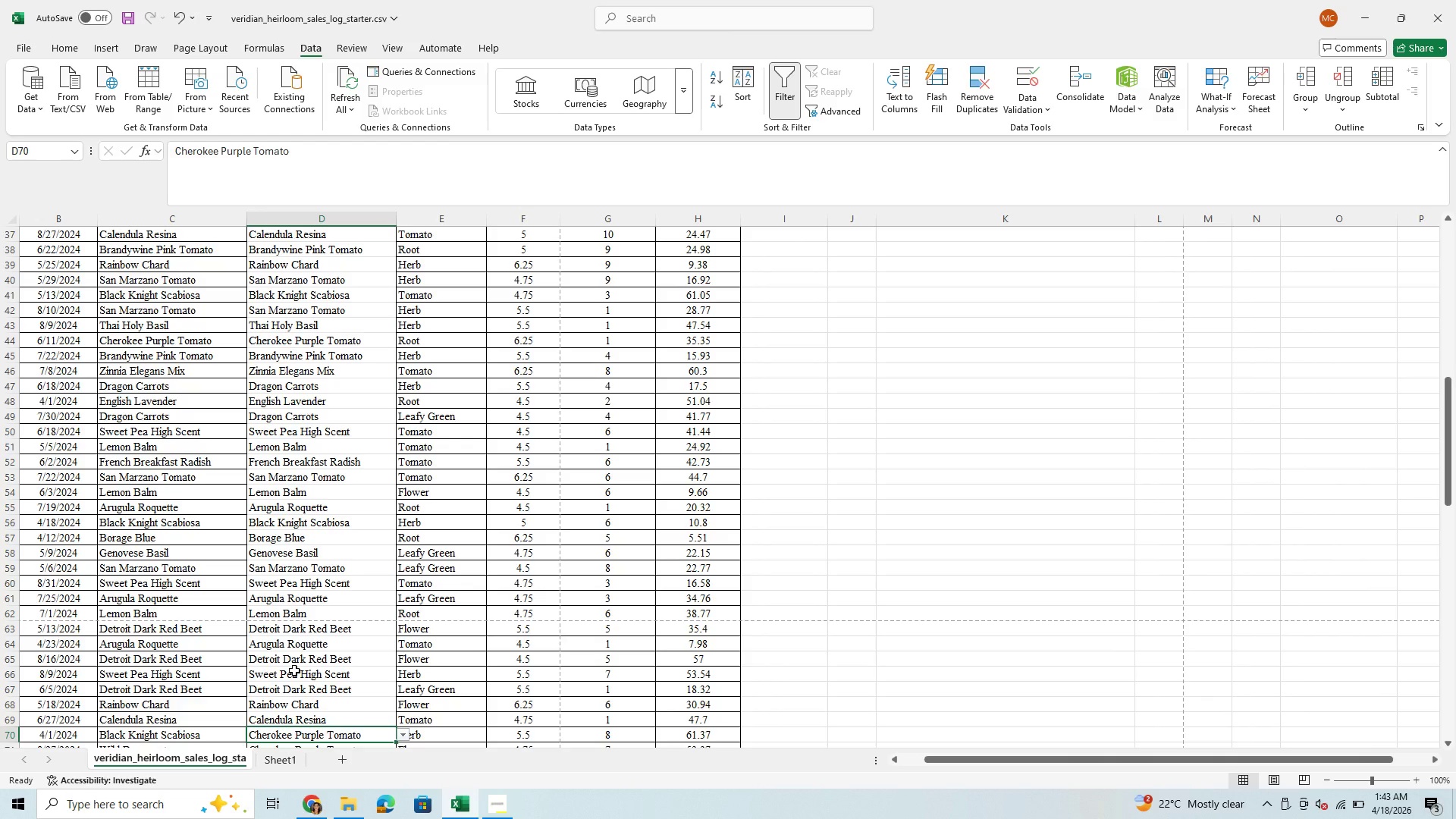 
type(blac)
 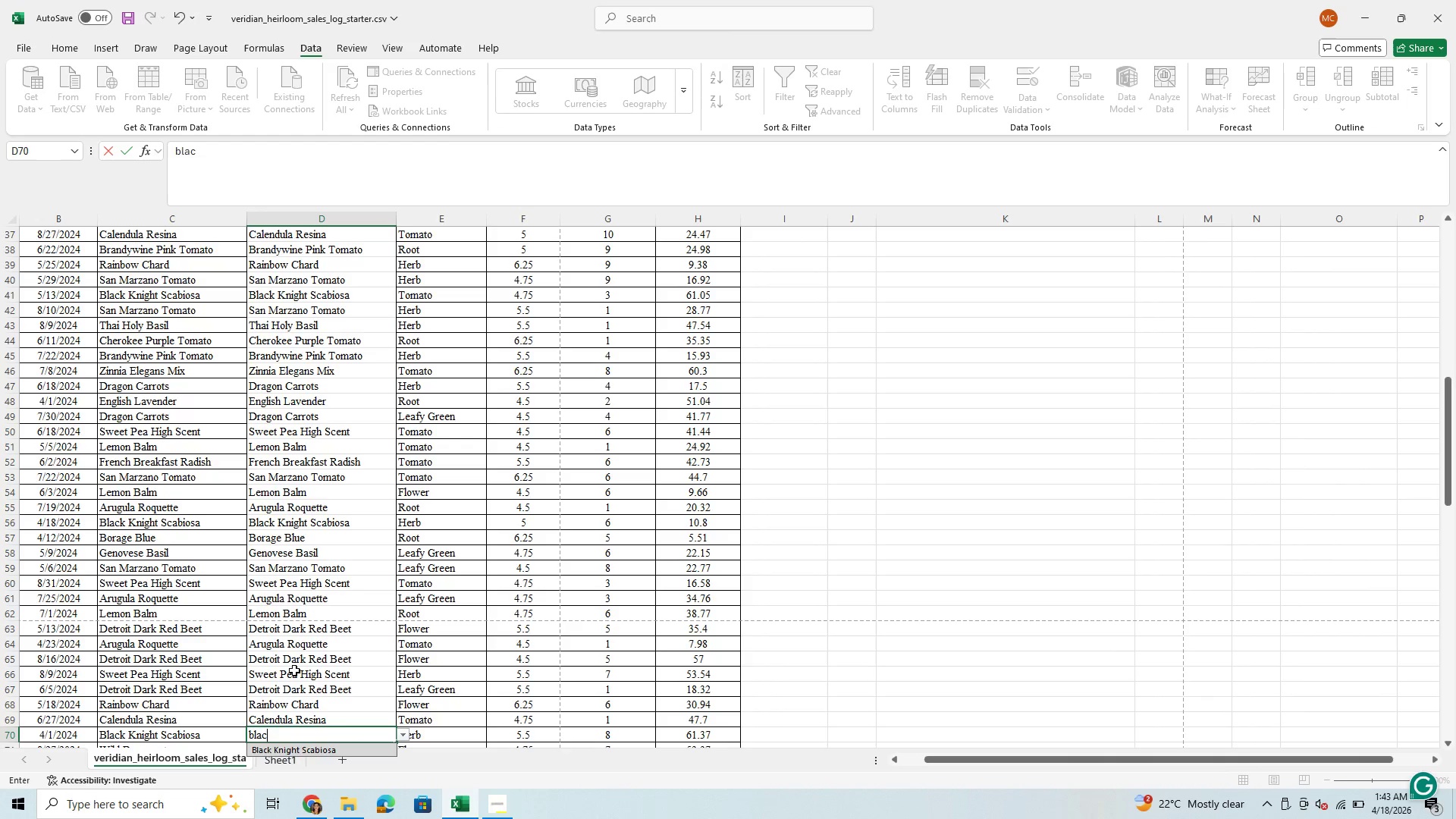 
key(Enter)
 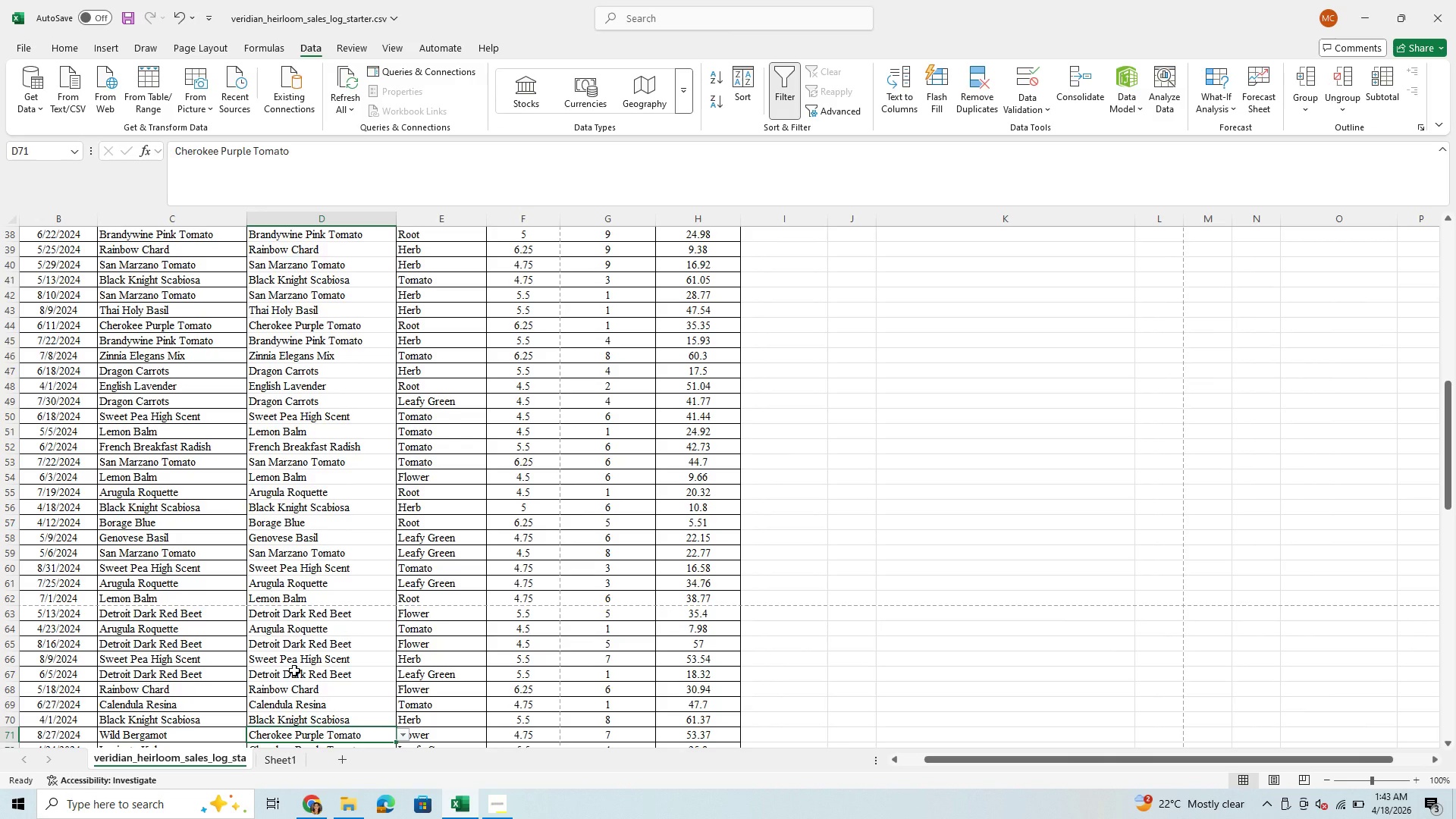 
type(wil)
 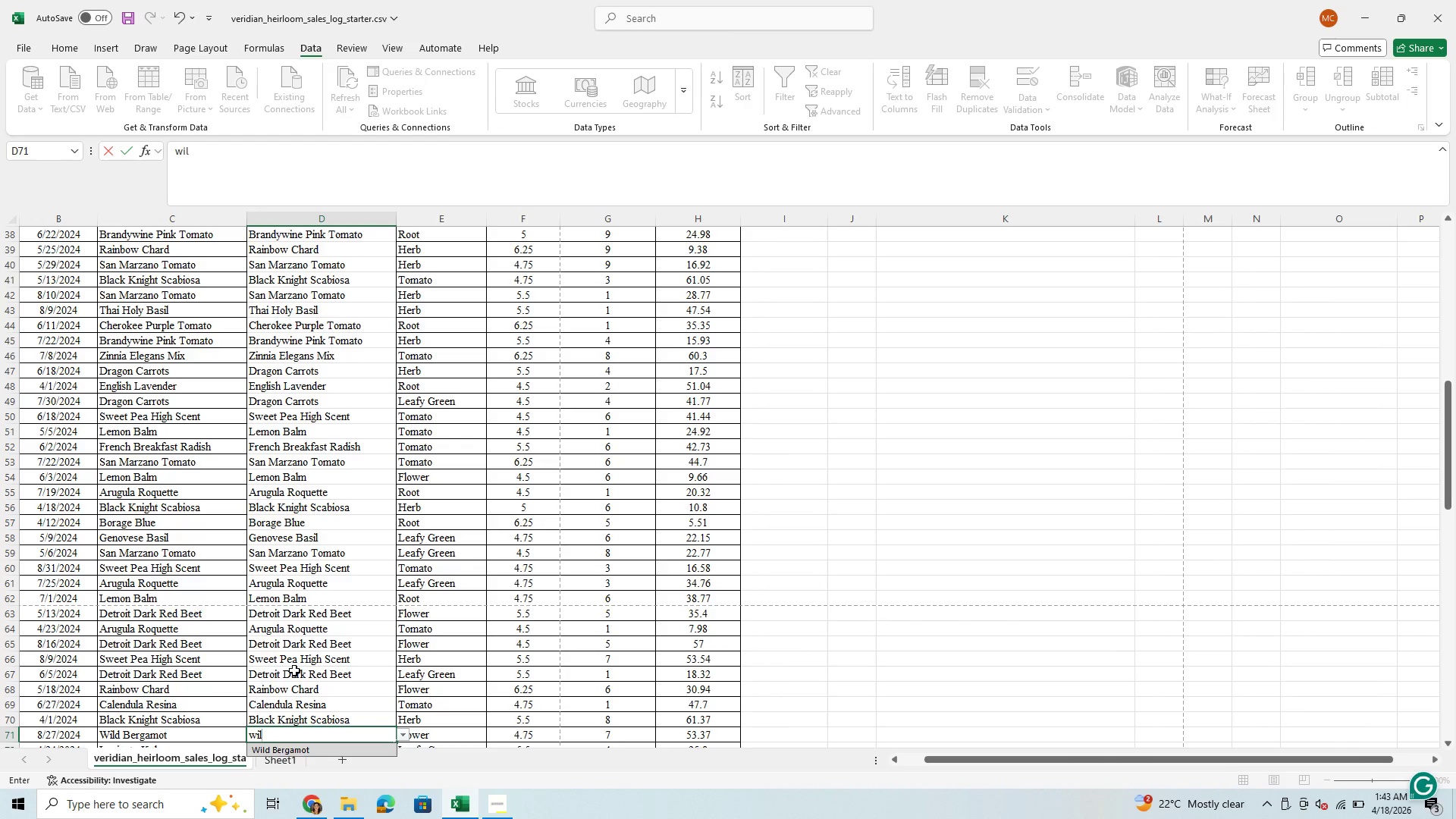 
key(Enter)
 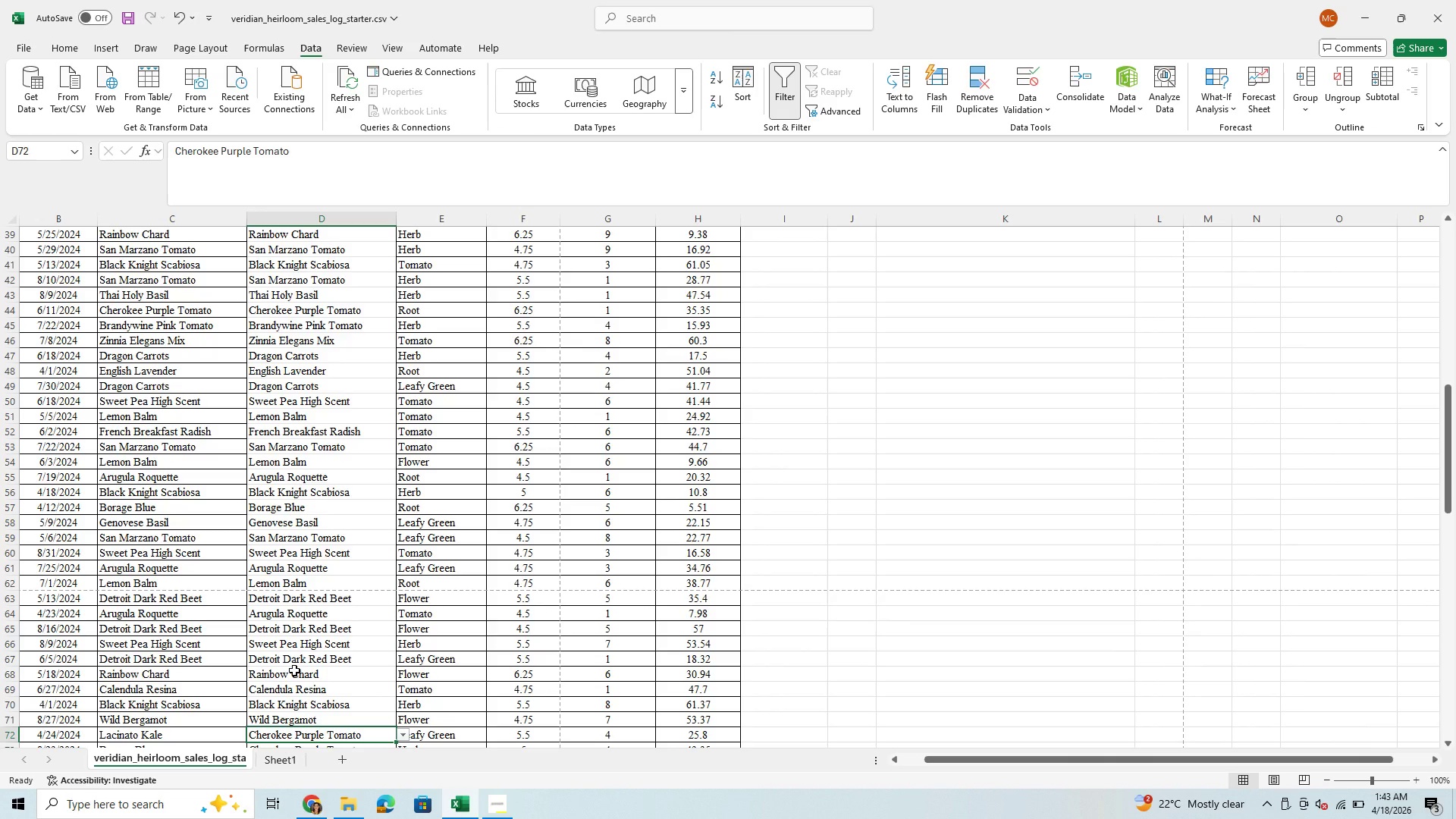 
type(lac)
 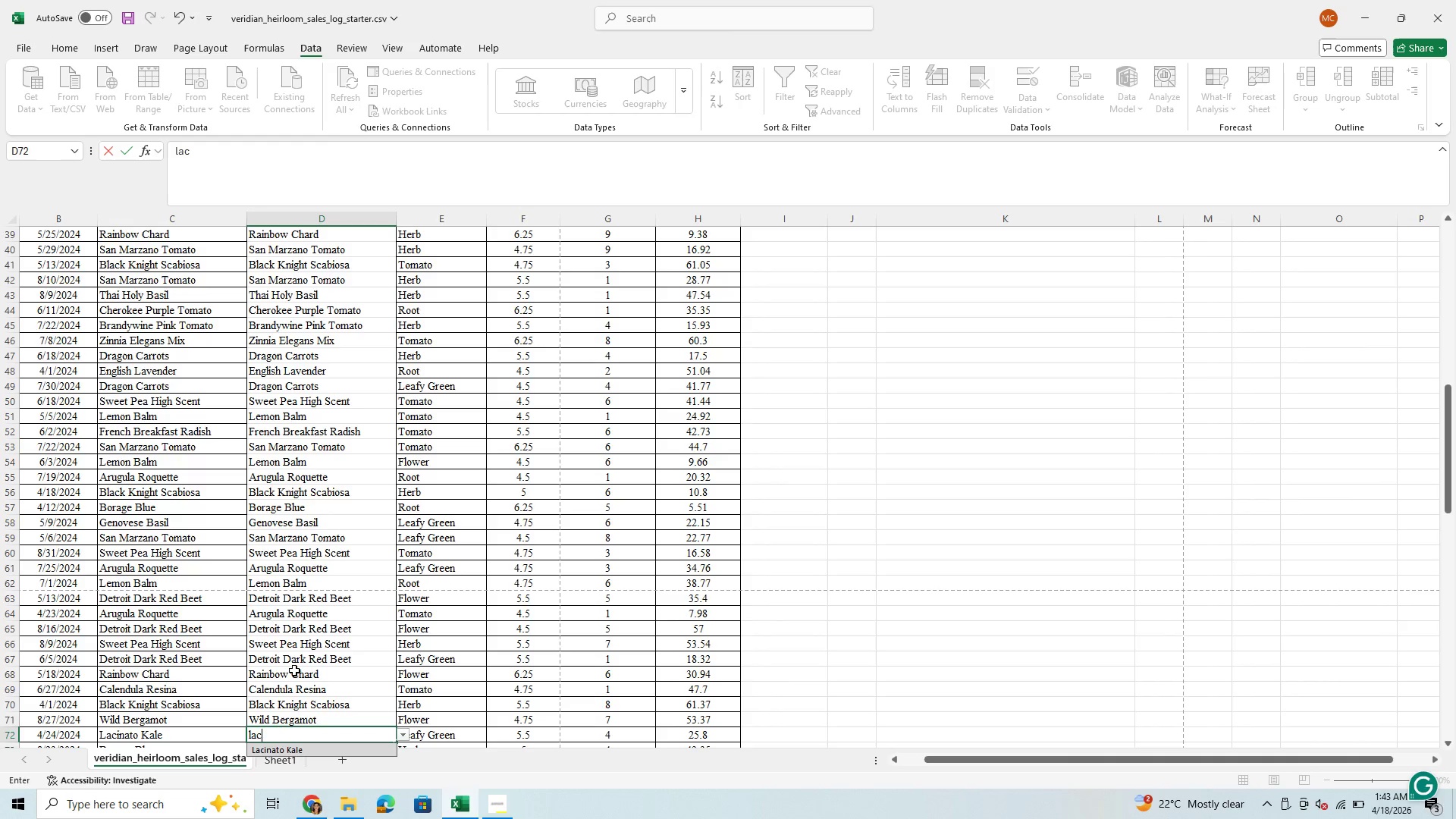 
key(Enter)
 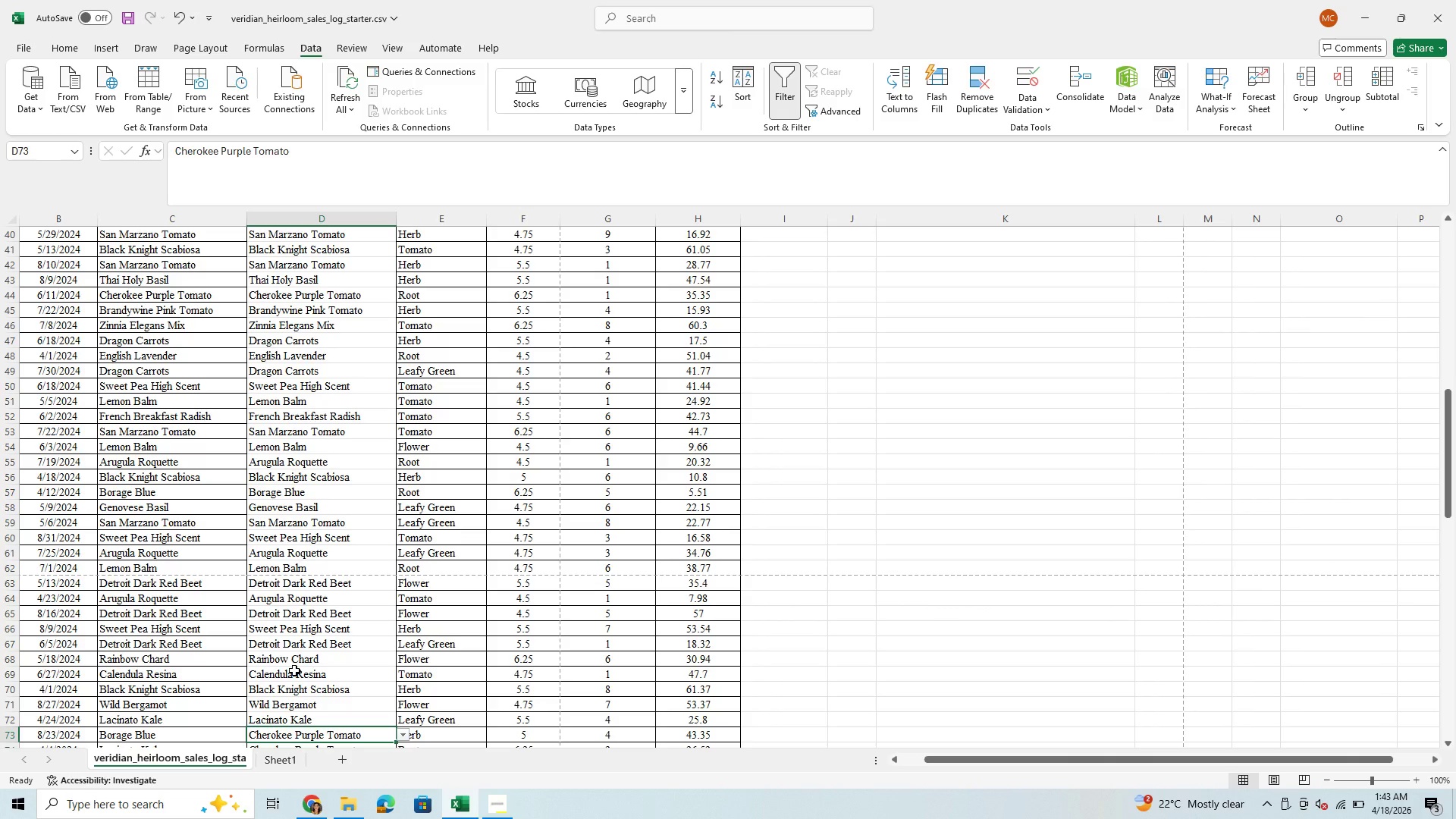 
type(bora)
 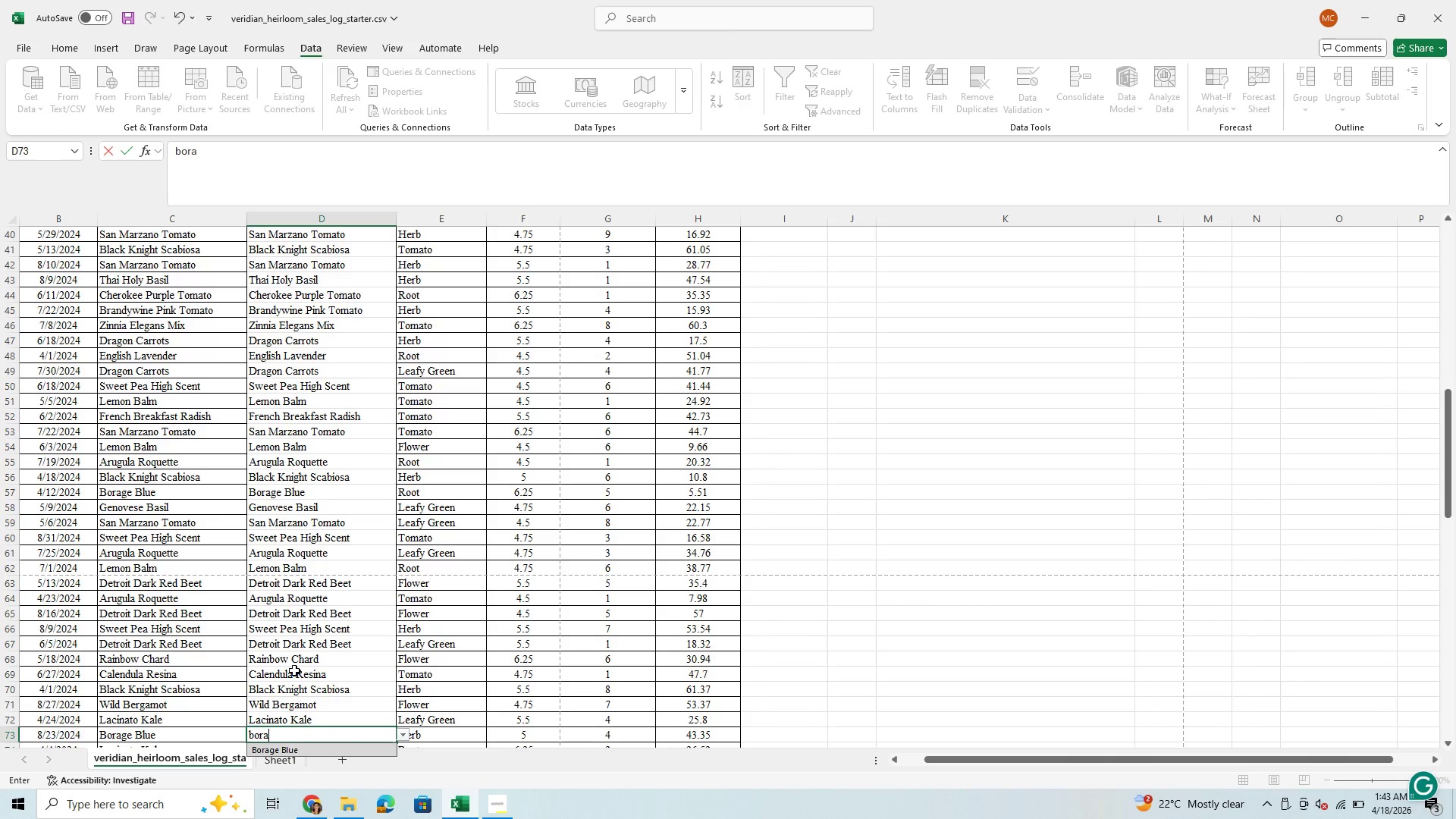 
key(Enter)
 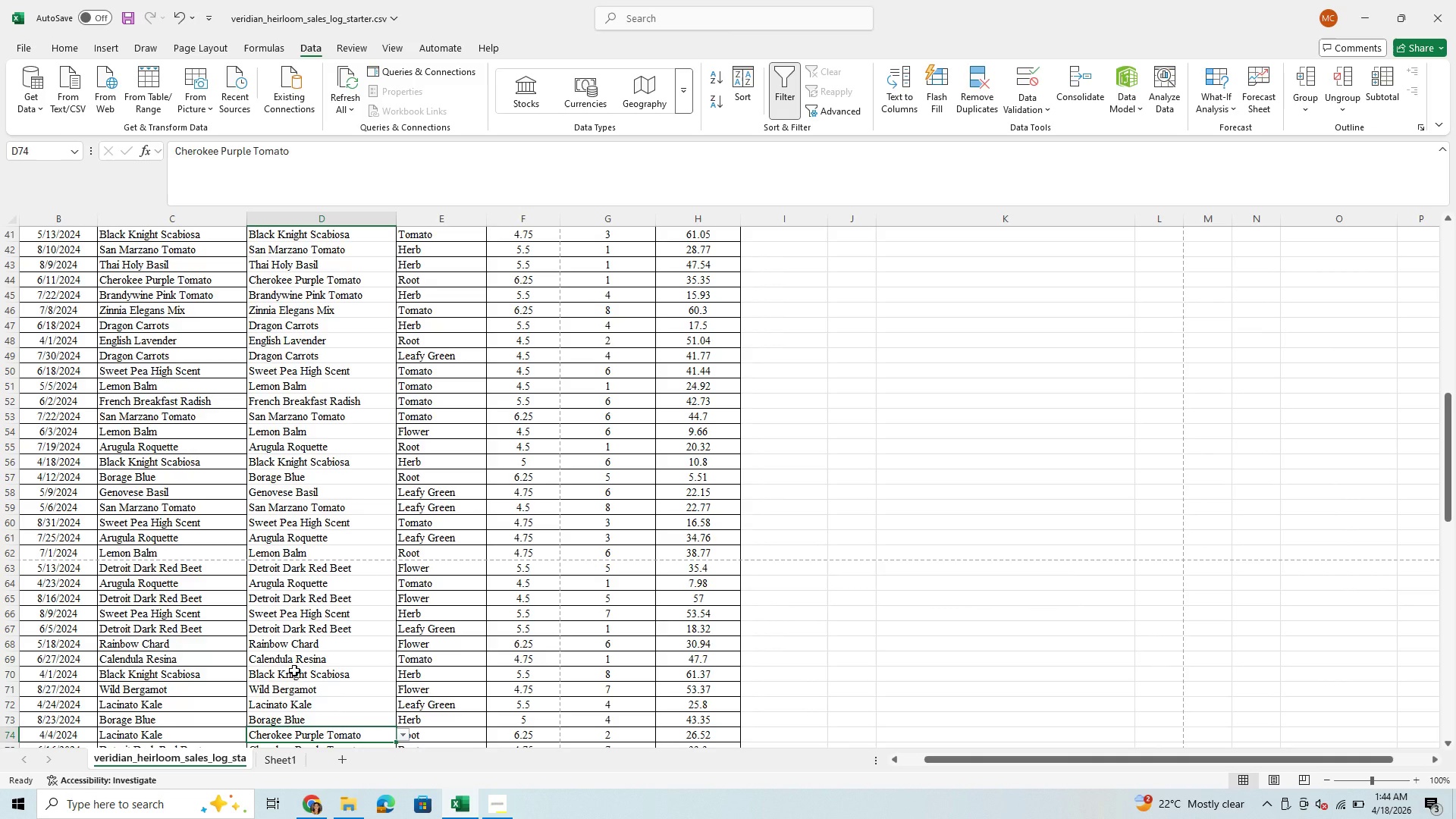 
type(lac)
 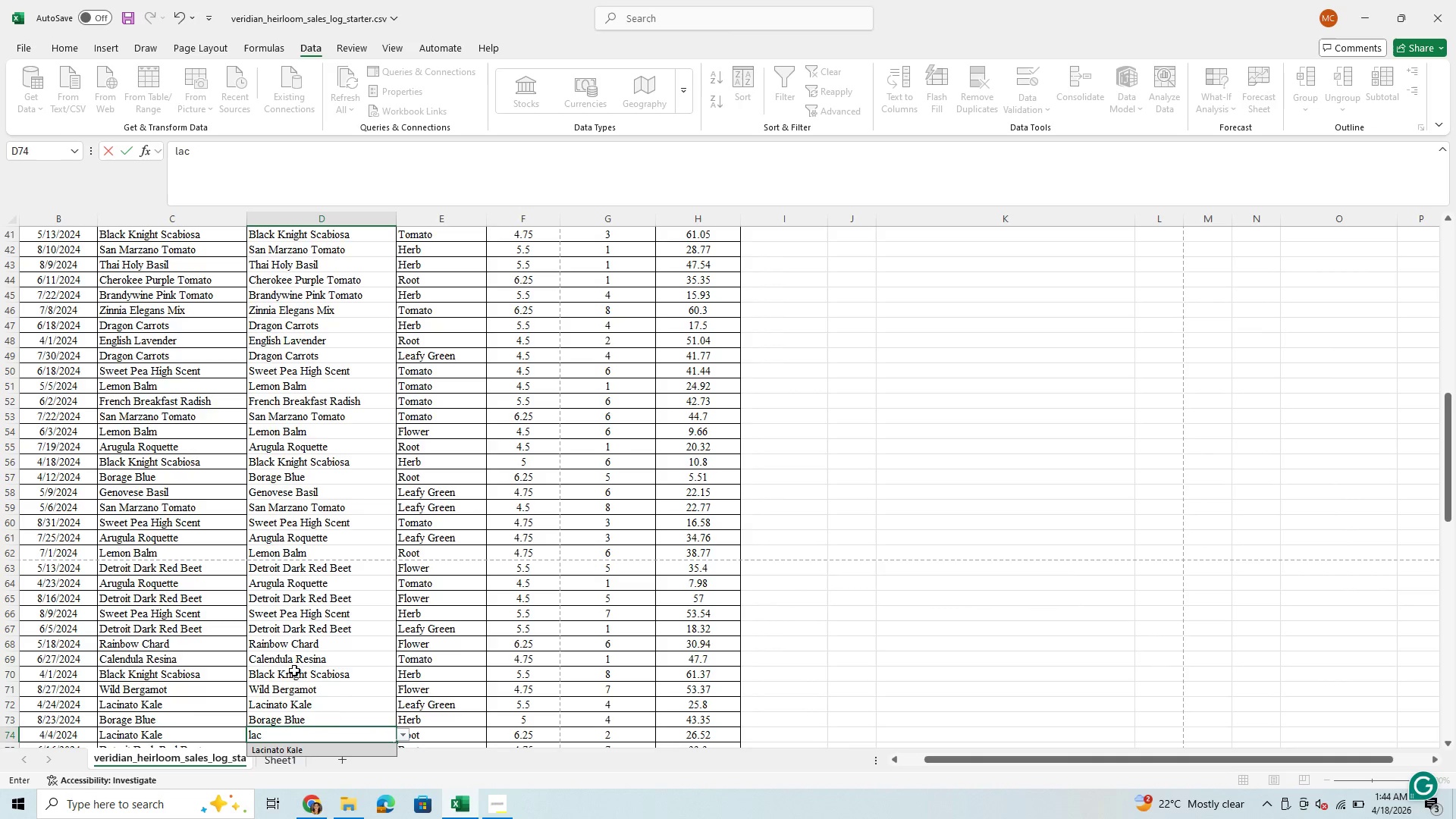 
key(Enter)
 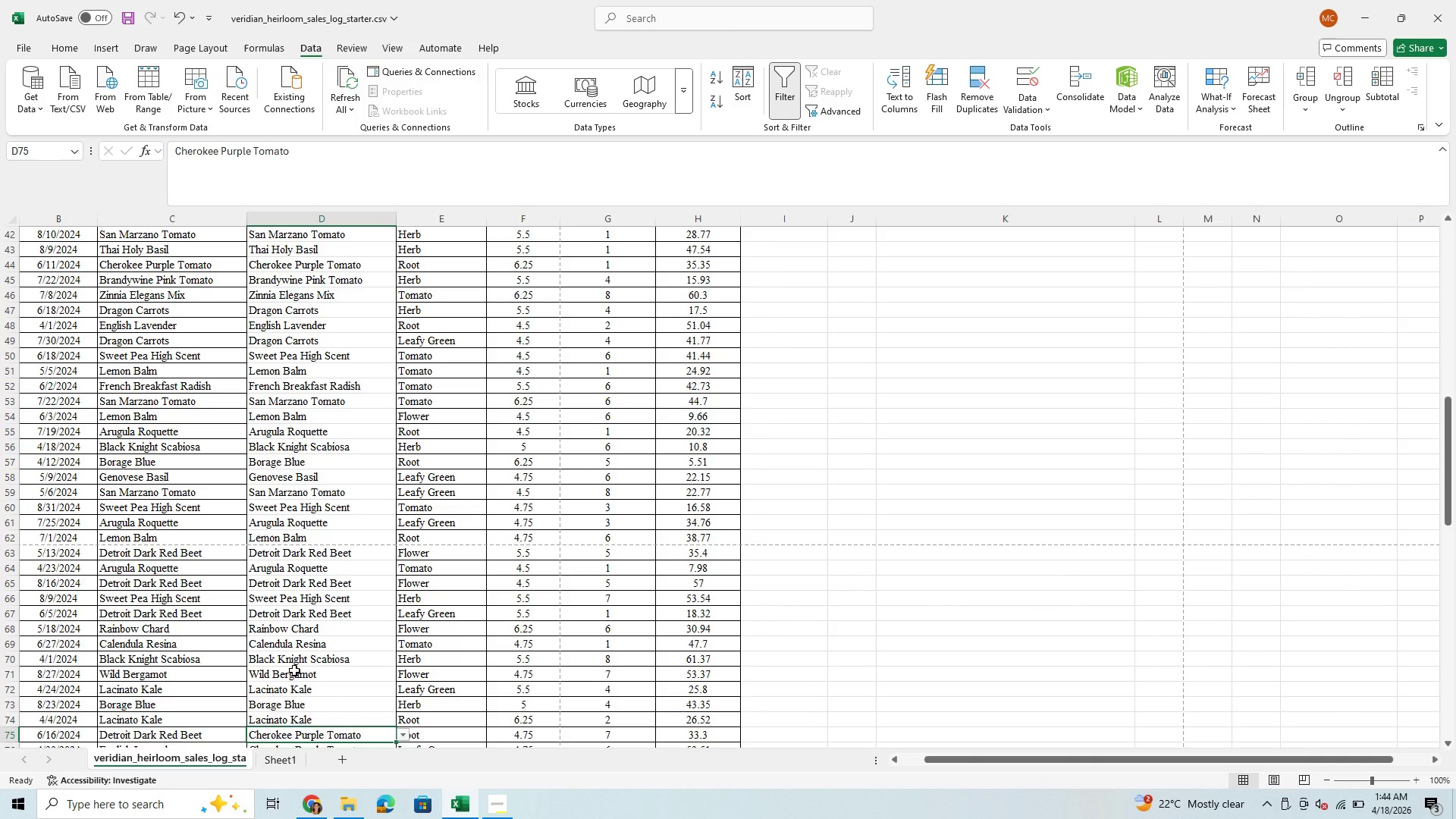 
type(de)
 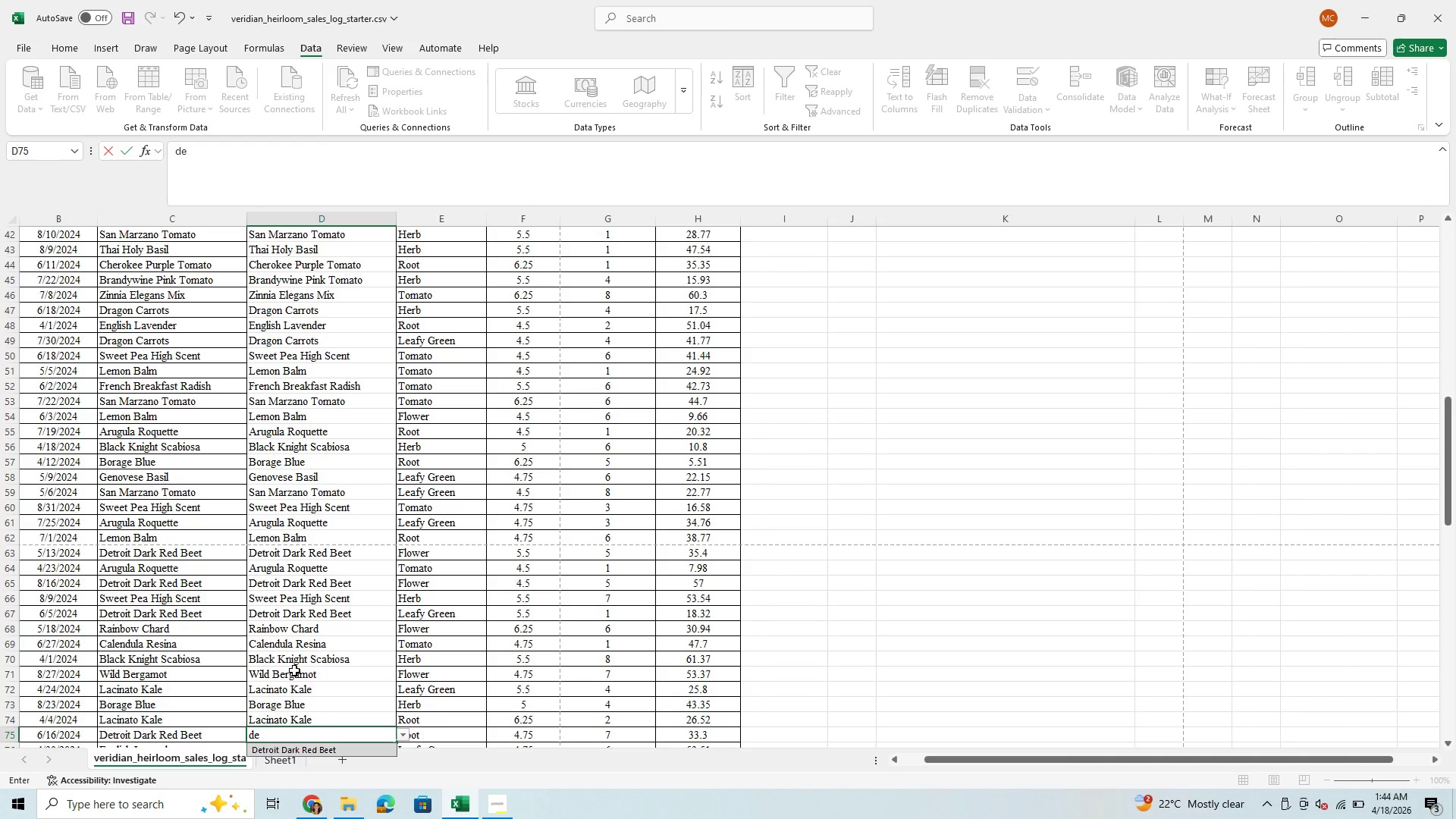 
key(Enter)
 